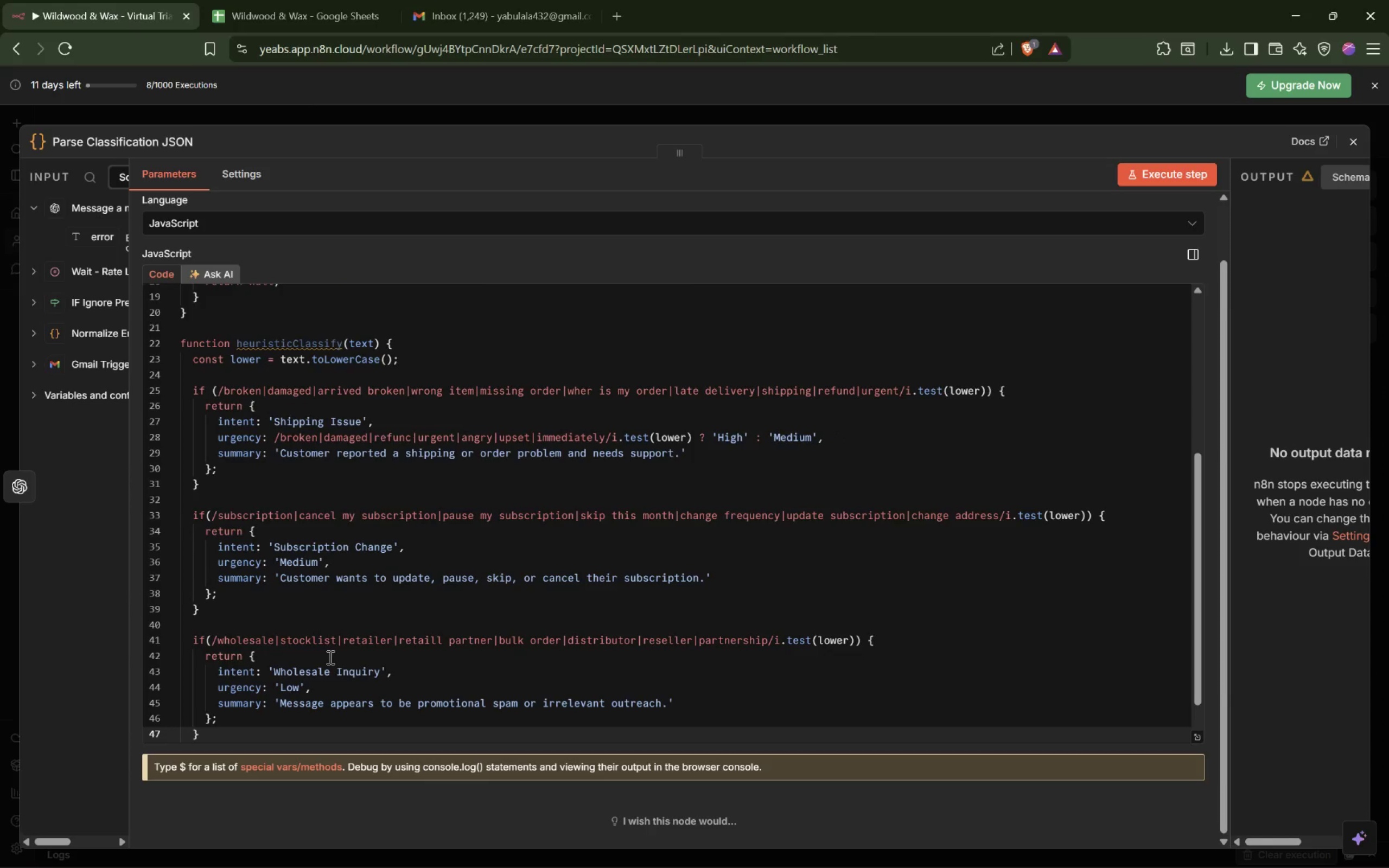 
key(ArrowDown)
 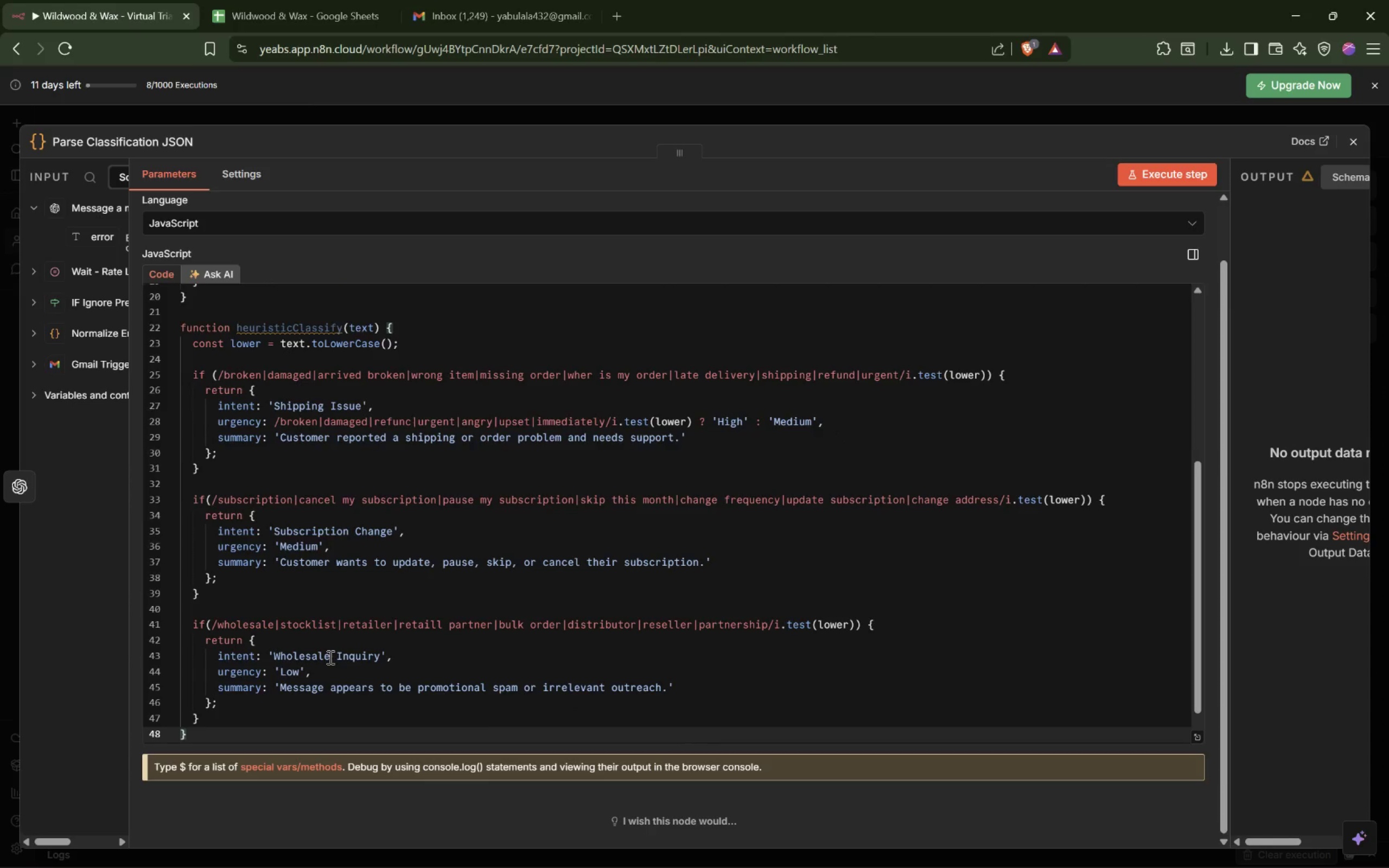 
key(ArrowUp)
 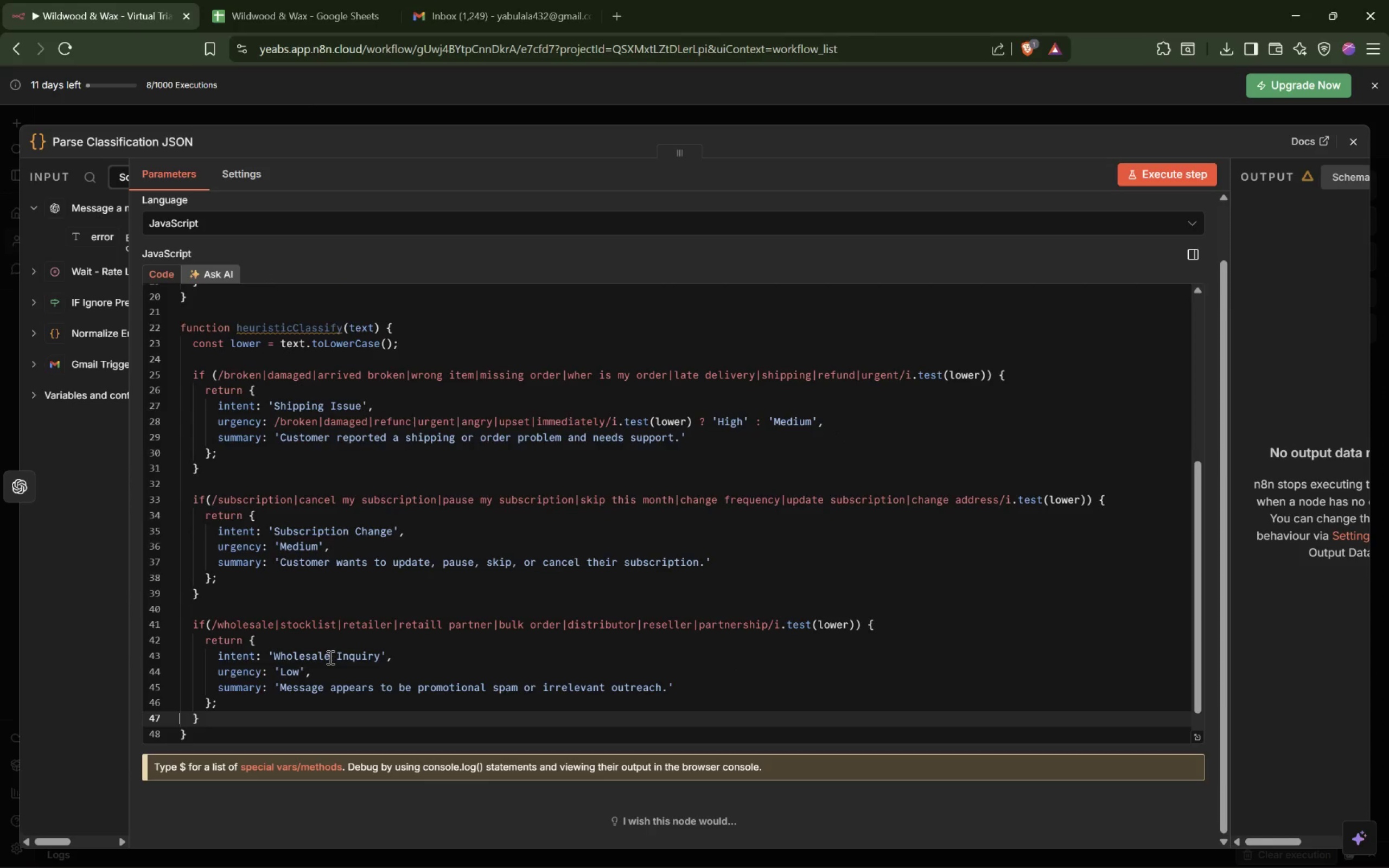 
key(ArrowRight)
 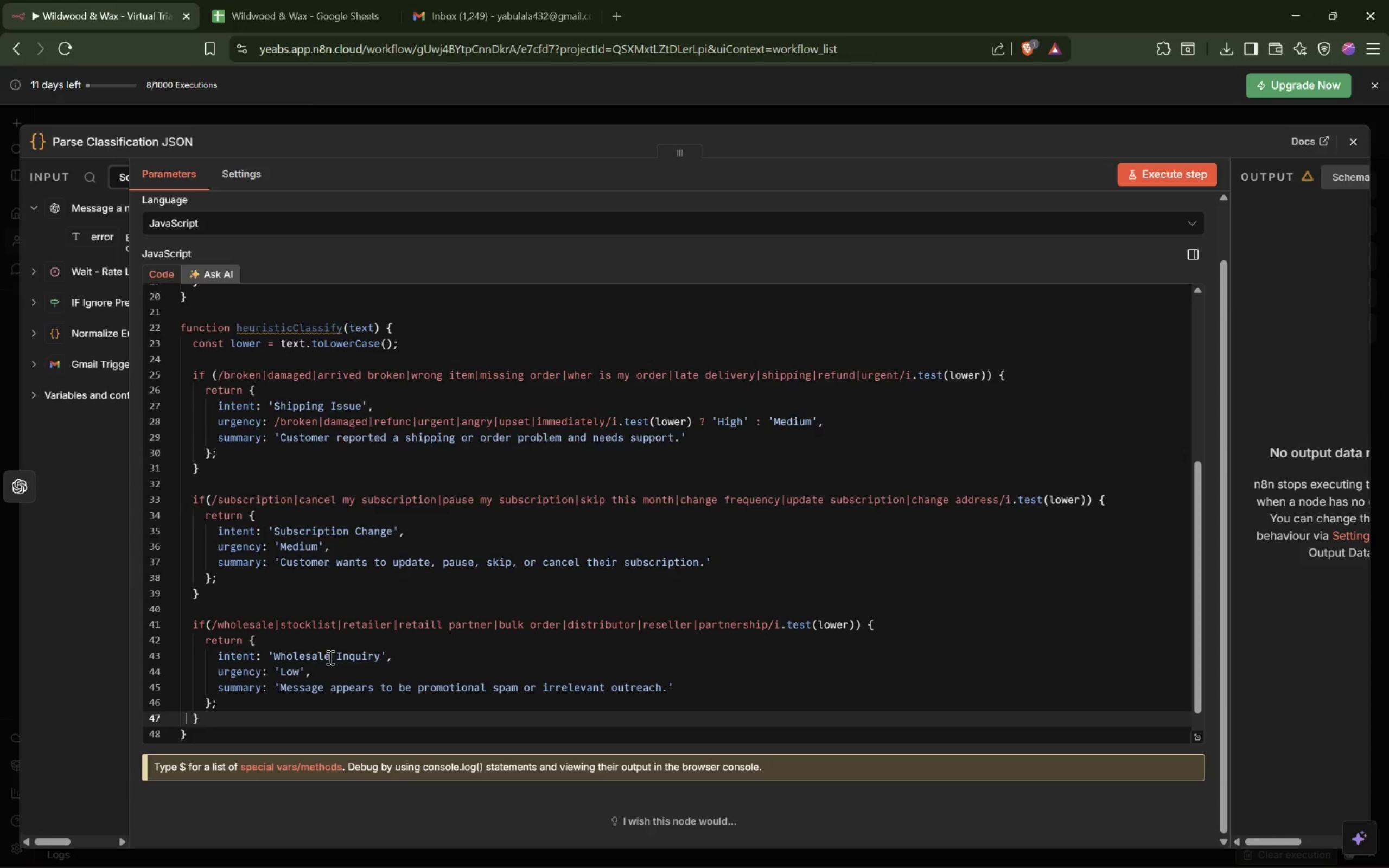 
key(ArrowRight)
 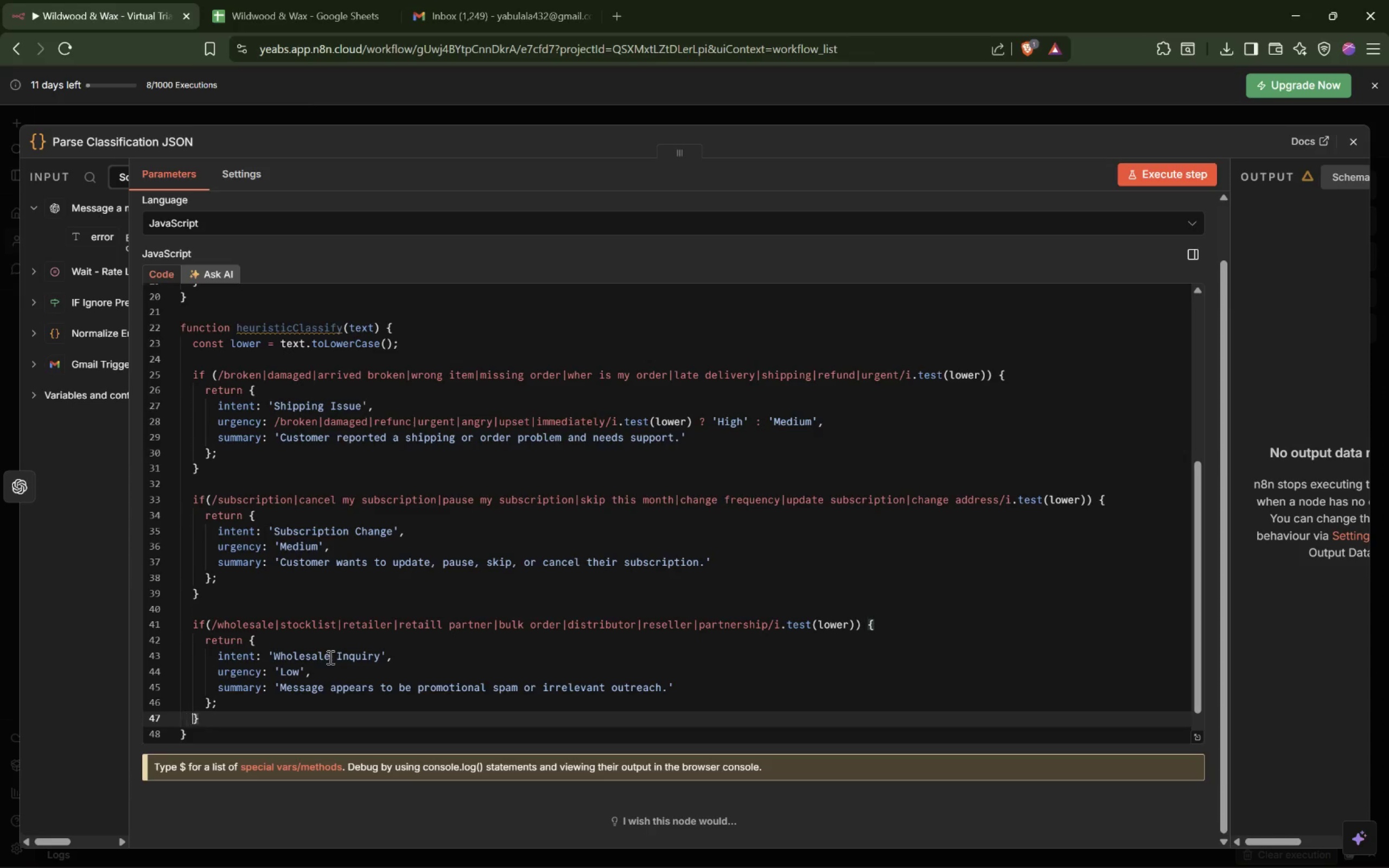 
key(ArrowRight)
 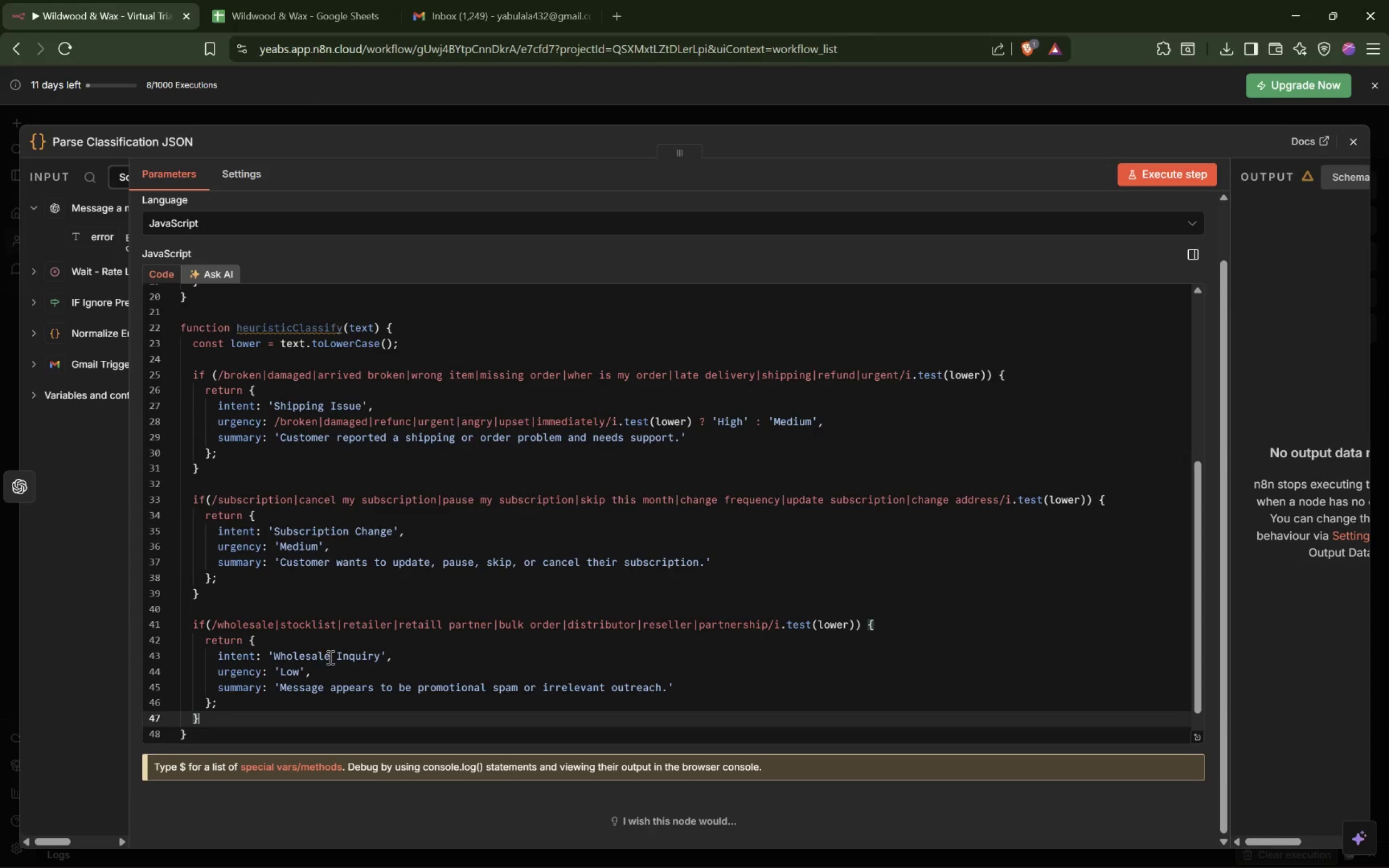 
key(ArrowRight)
 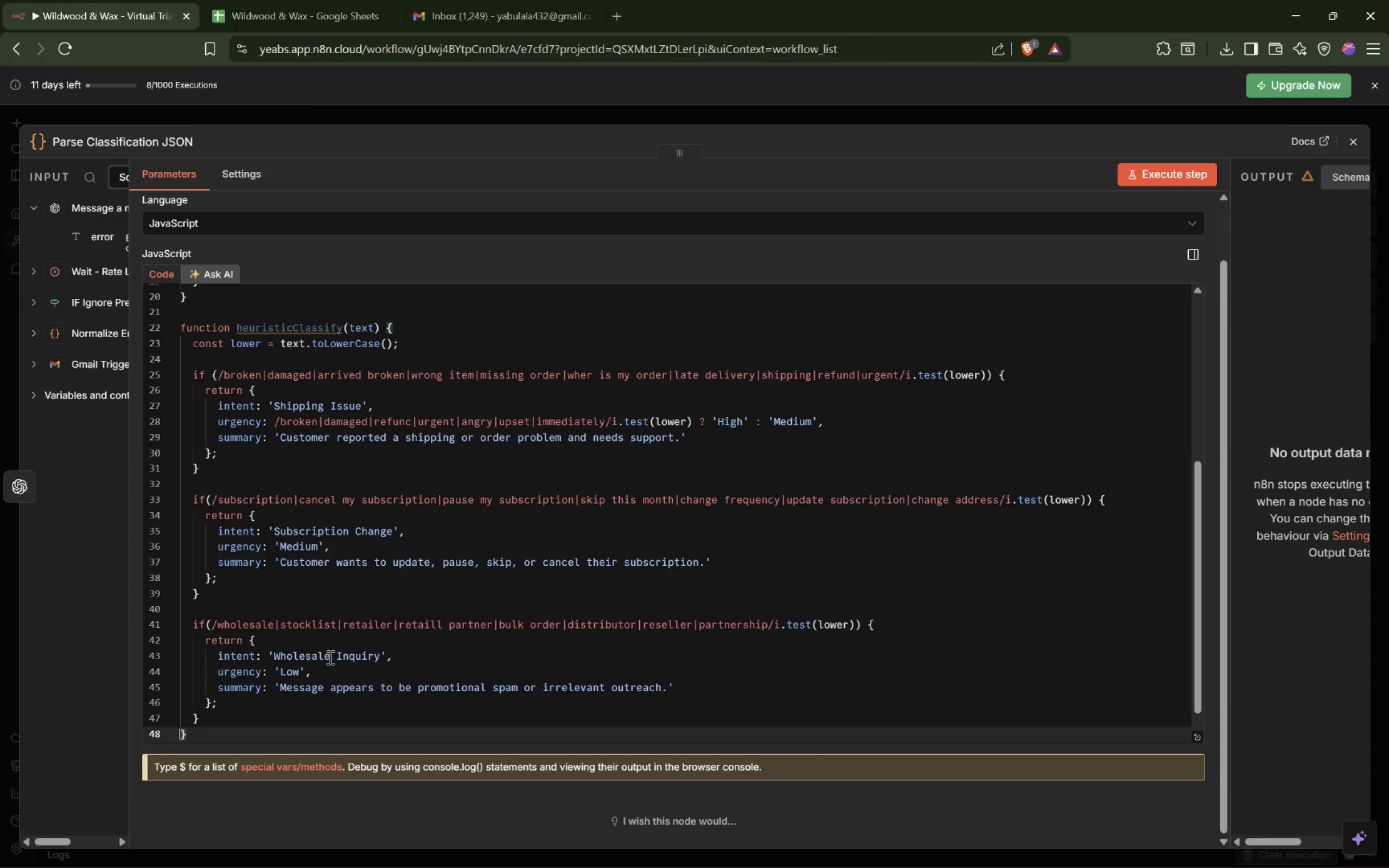 
key(ArrowLeft)
 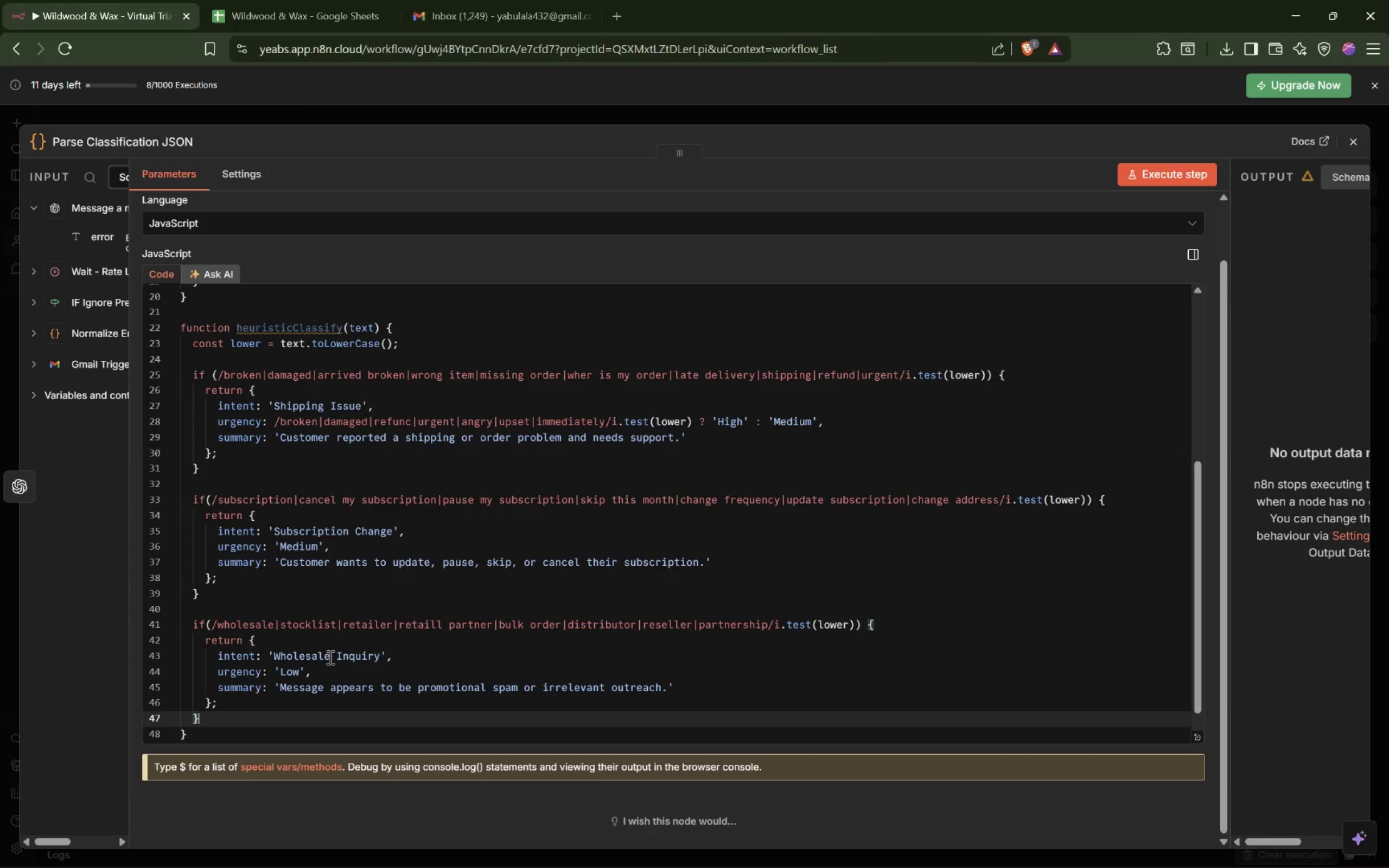 
key(Enter)
 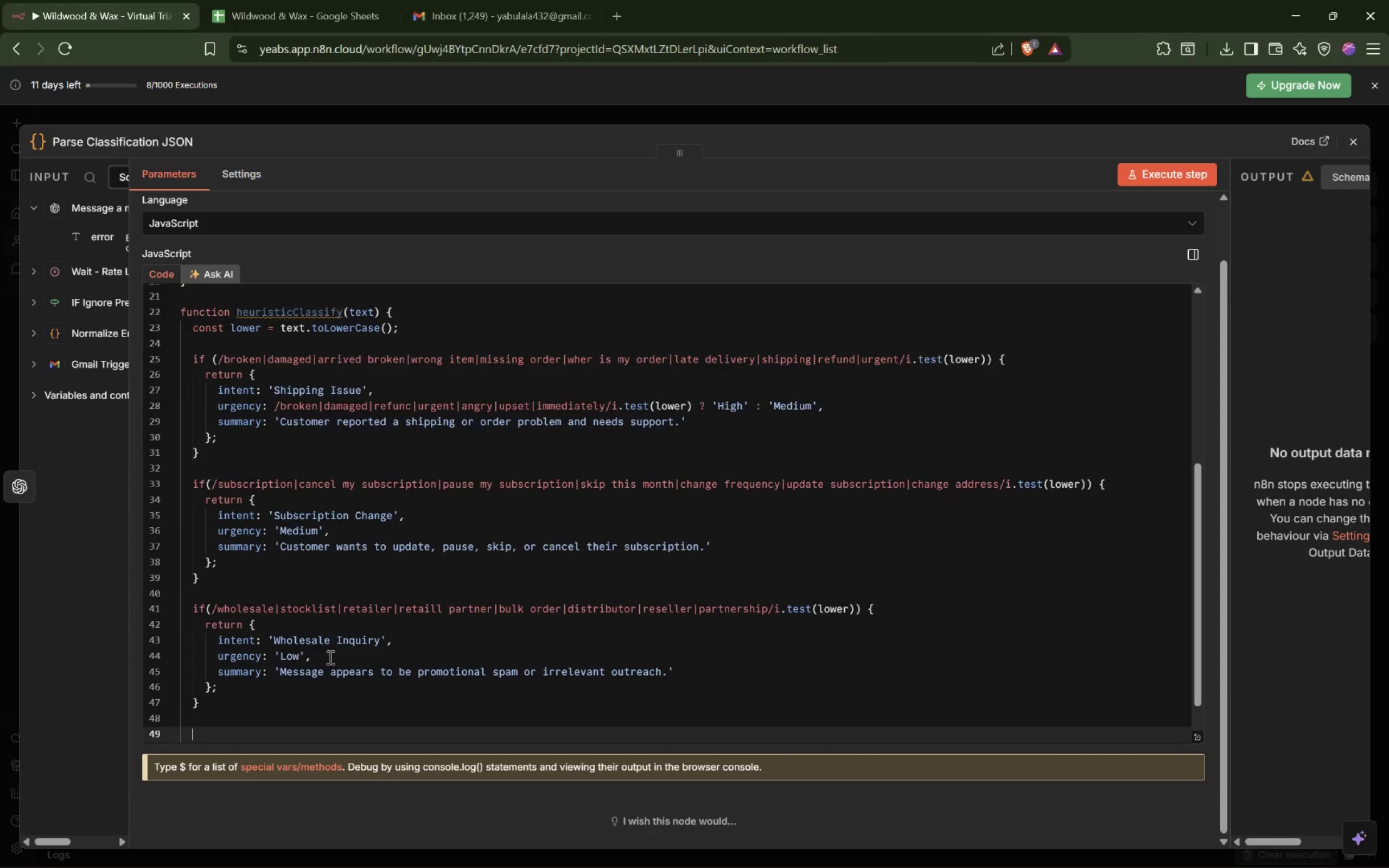 
key(Enter)
 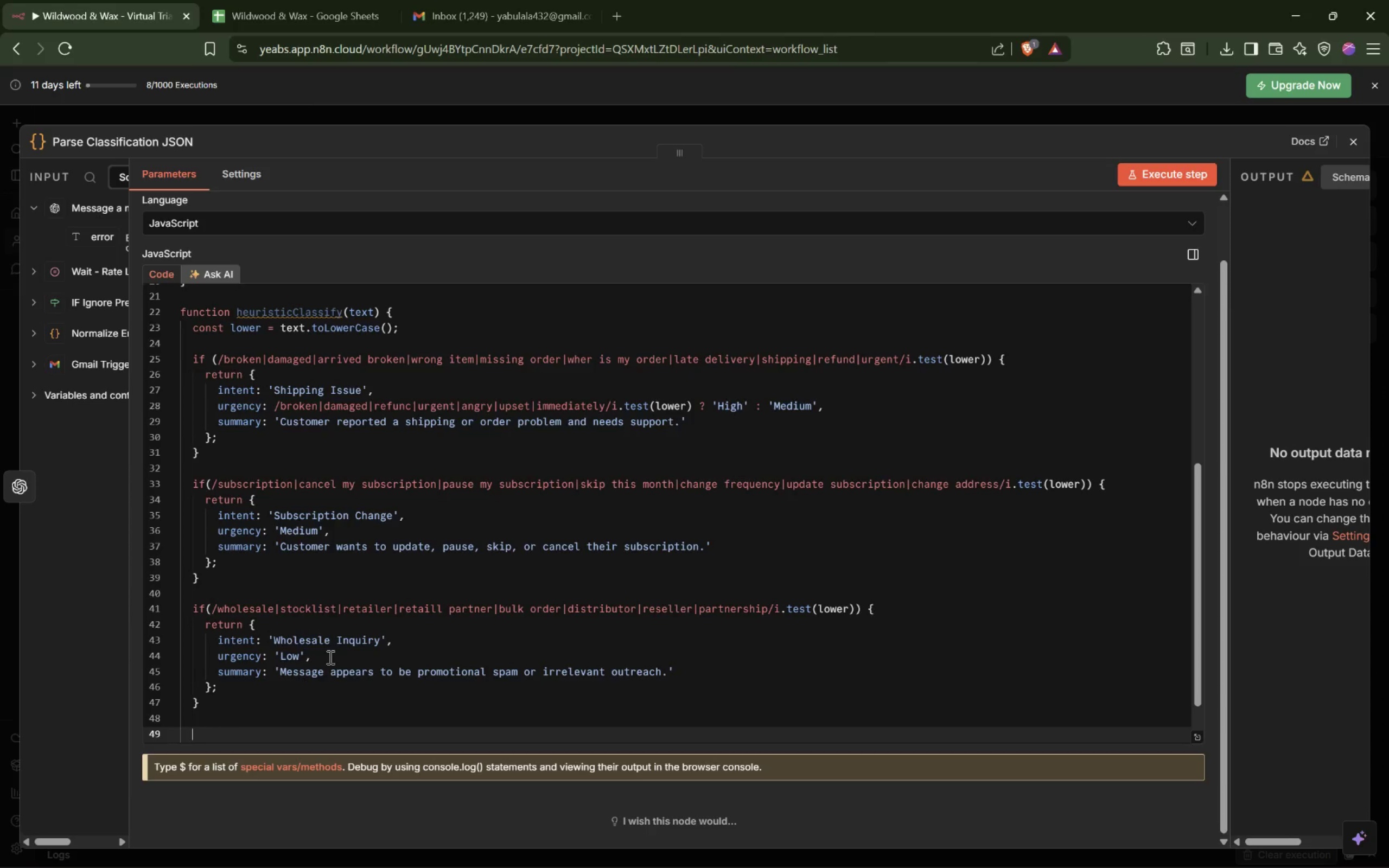 
type(return {)
 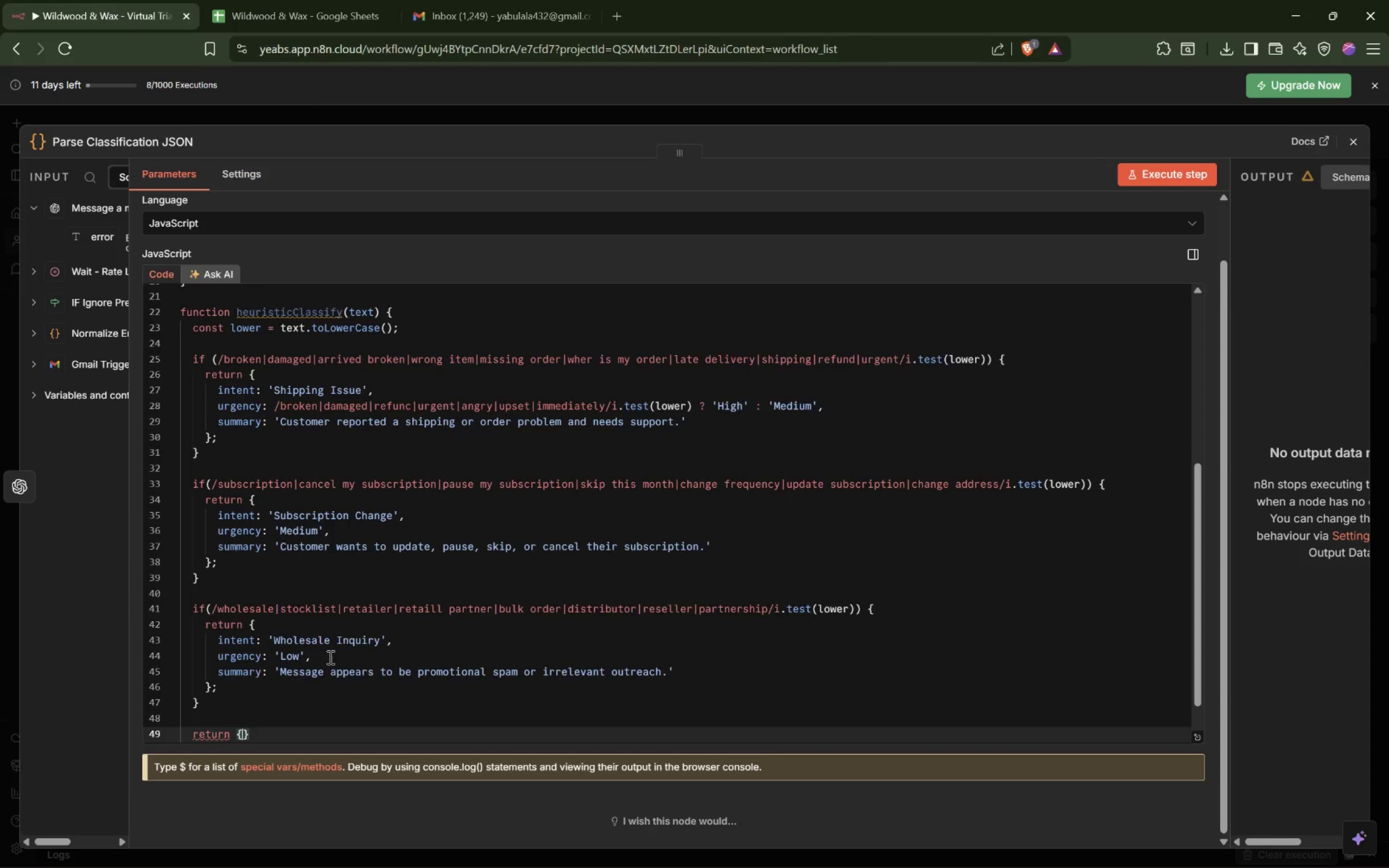 
key(Enter)
 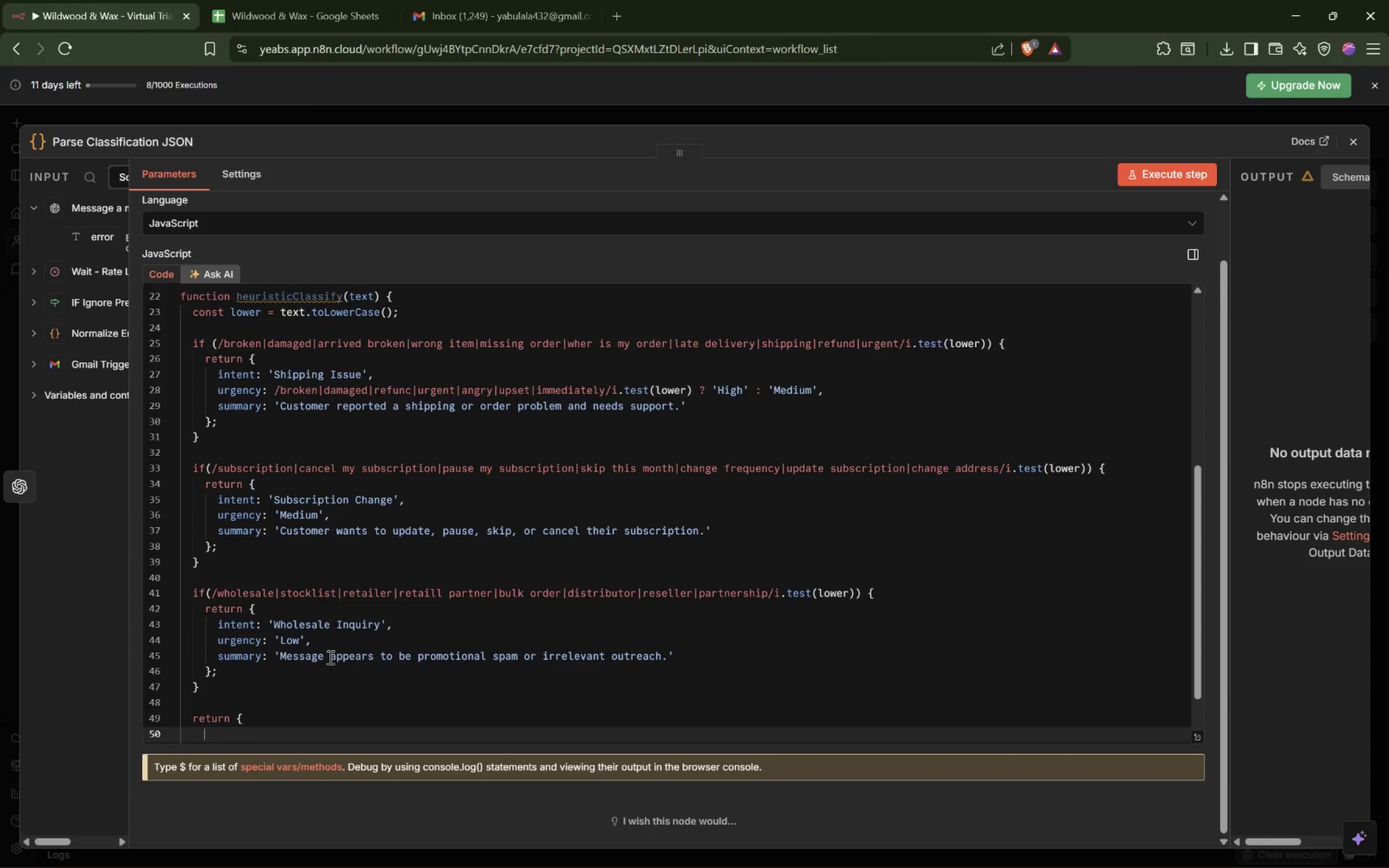 
type(intent: 'Wholse)
key(Backspace)
key(Backspace)
type(esale Inquiry)
 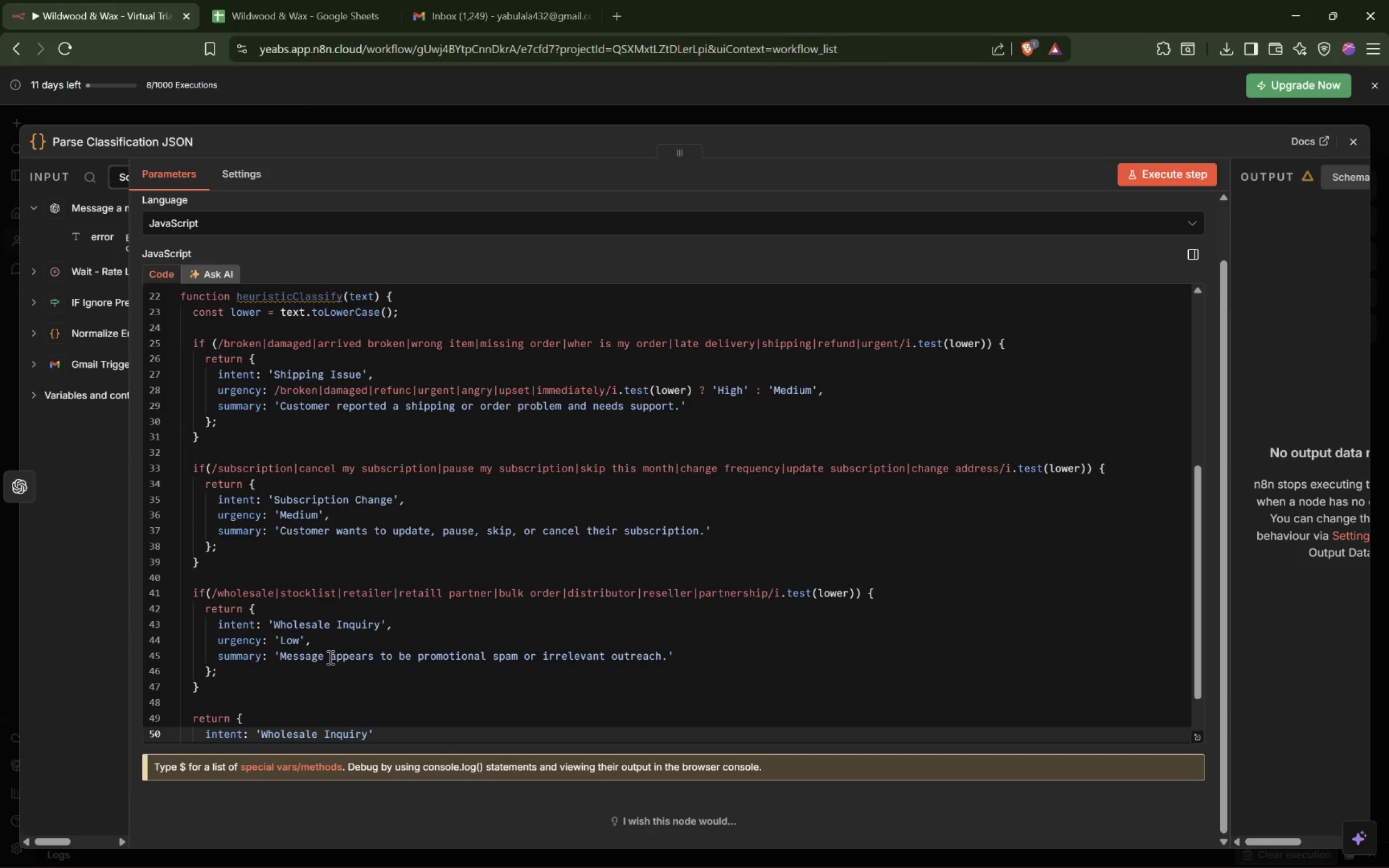 
key(ArrowRight)
 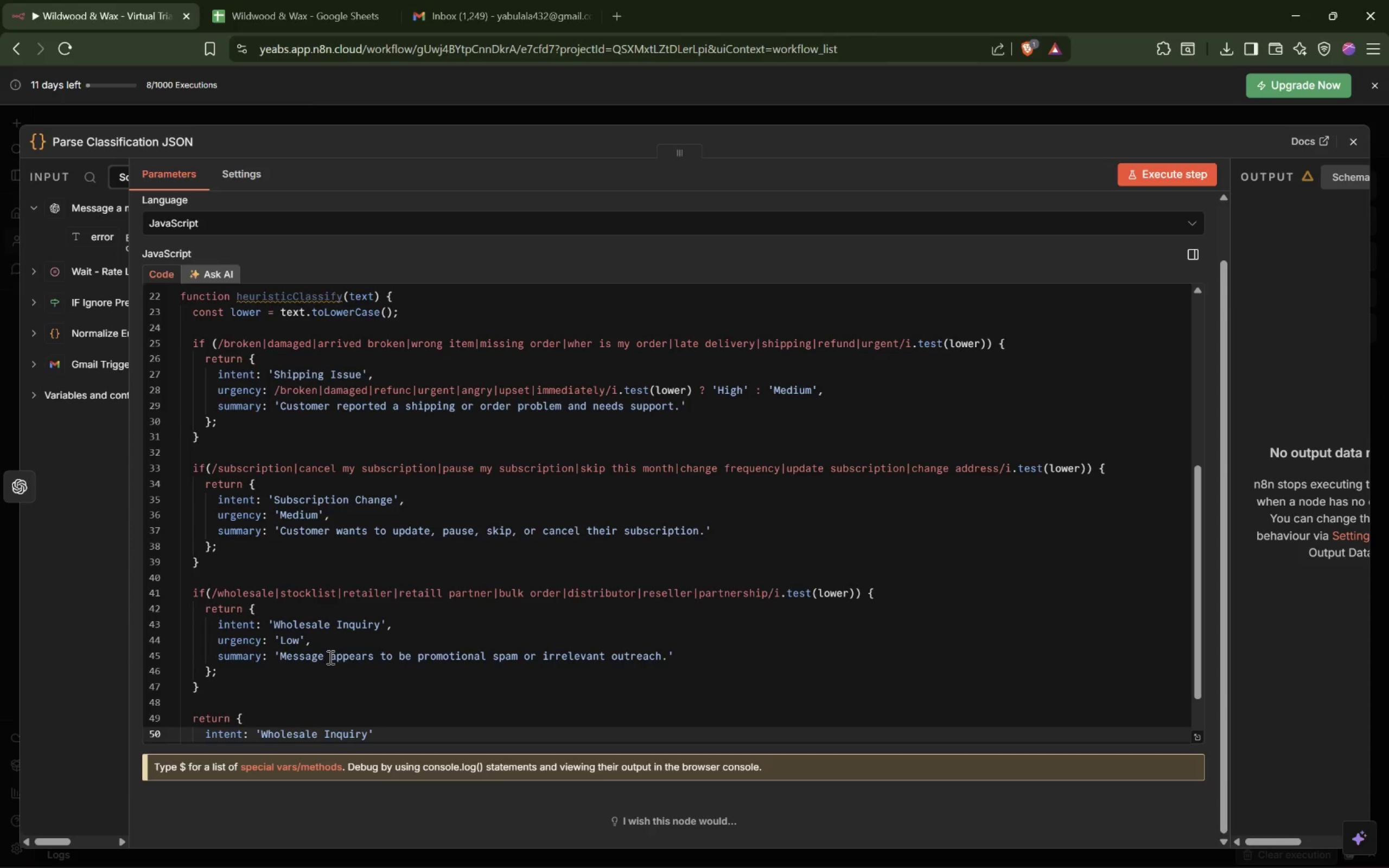 
key(Comma)
 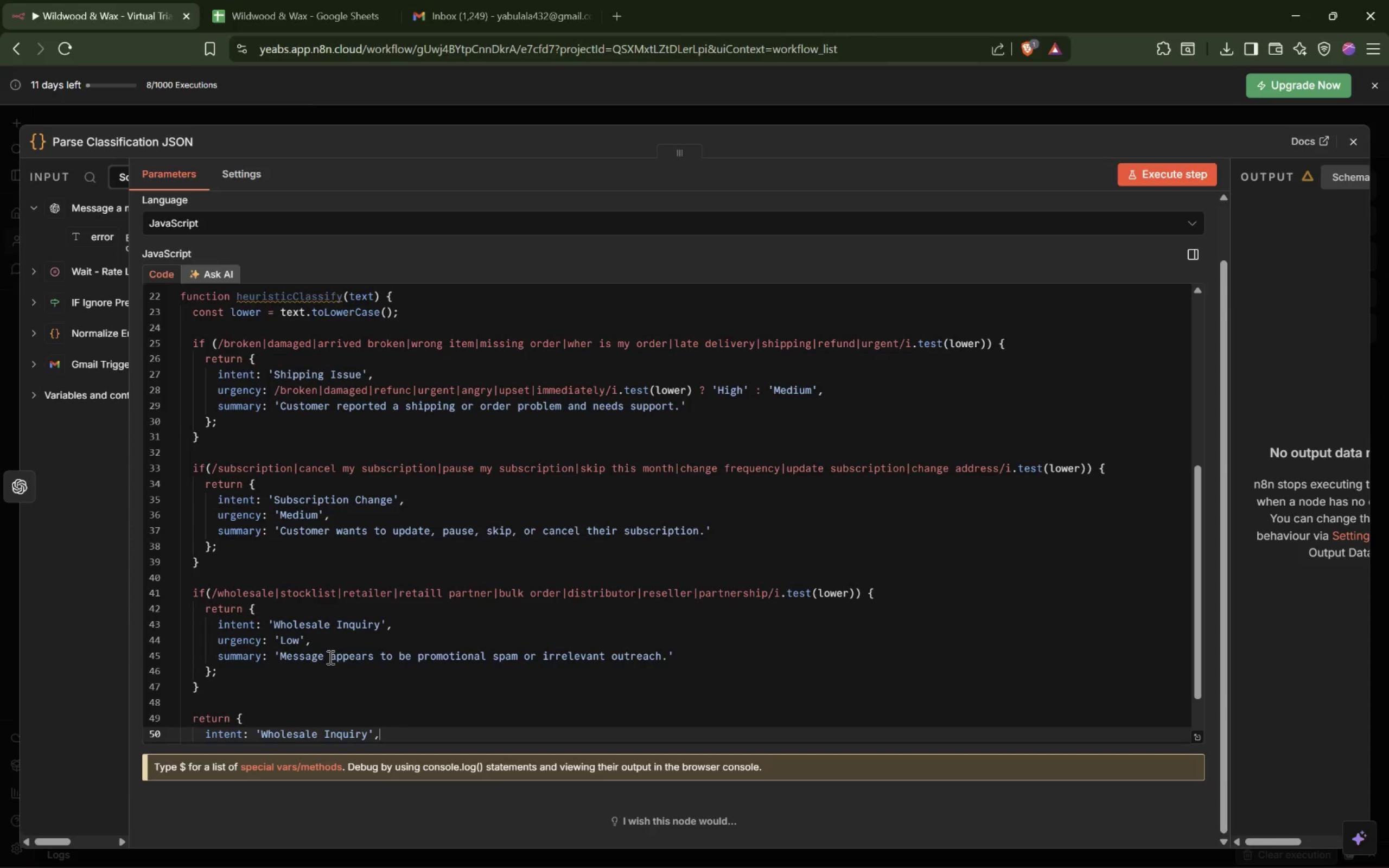 
key(Enter)
 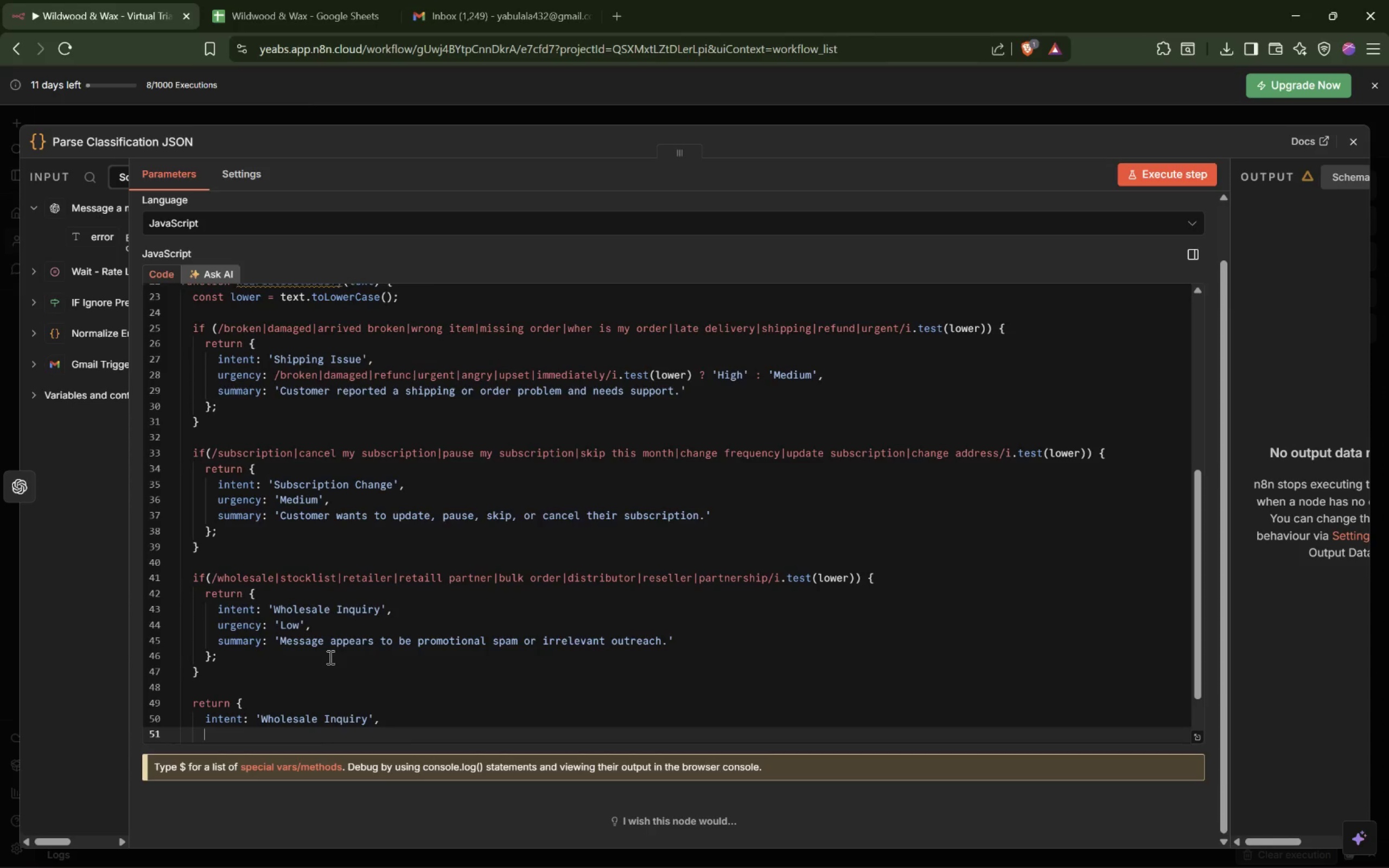 
type(urgency: 'Low)
 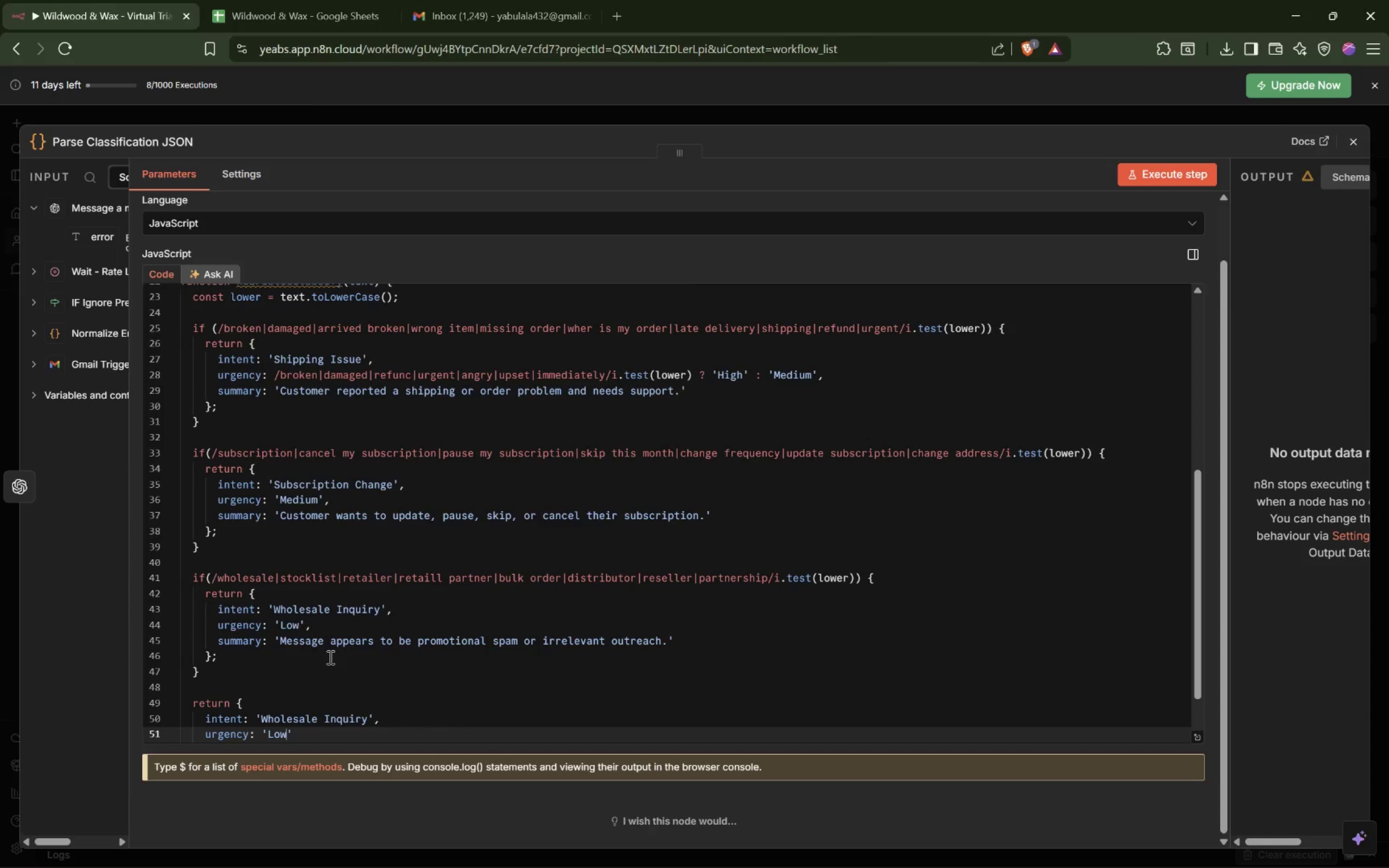 
key(ArrowRight)
 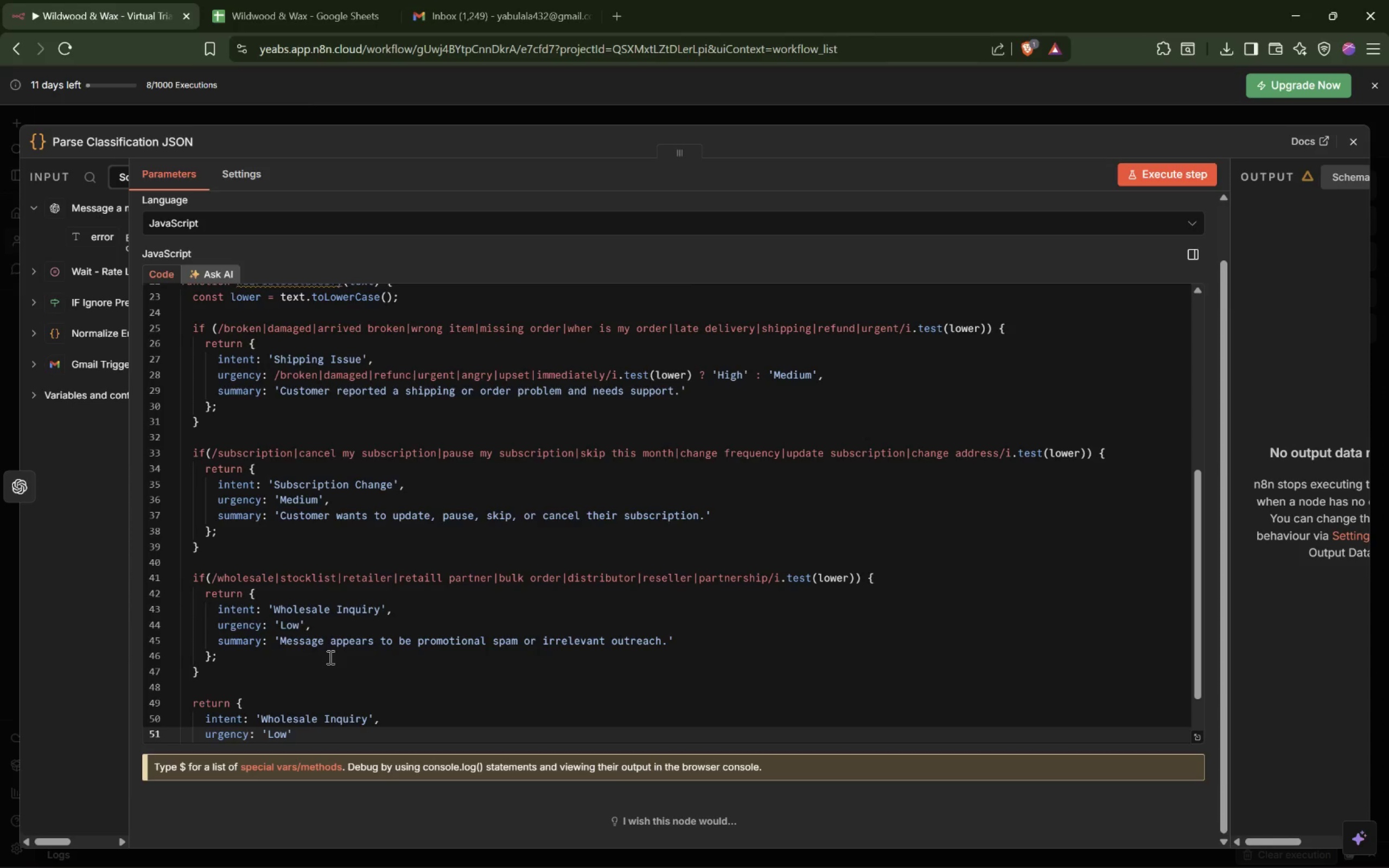 
key(Comma)
 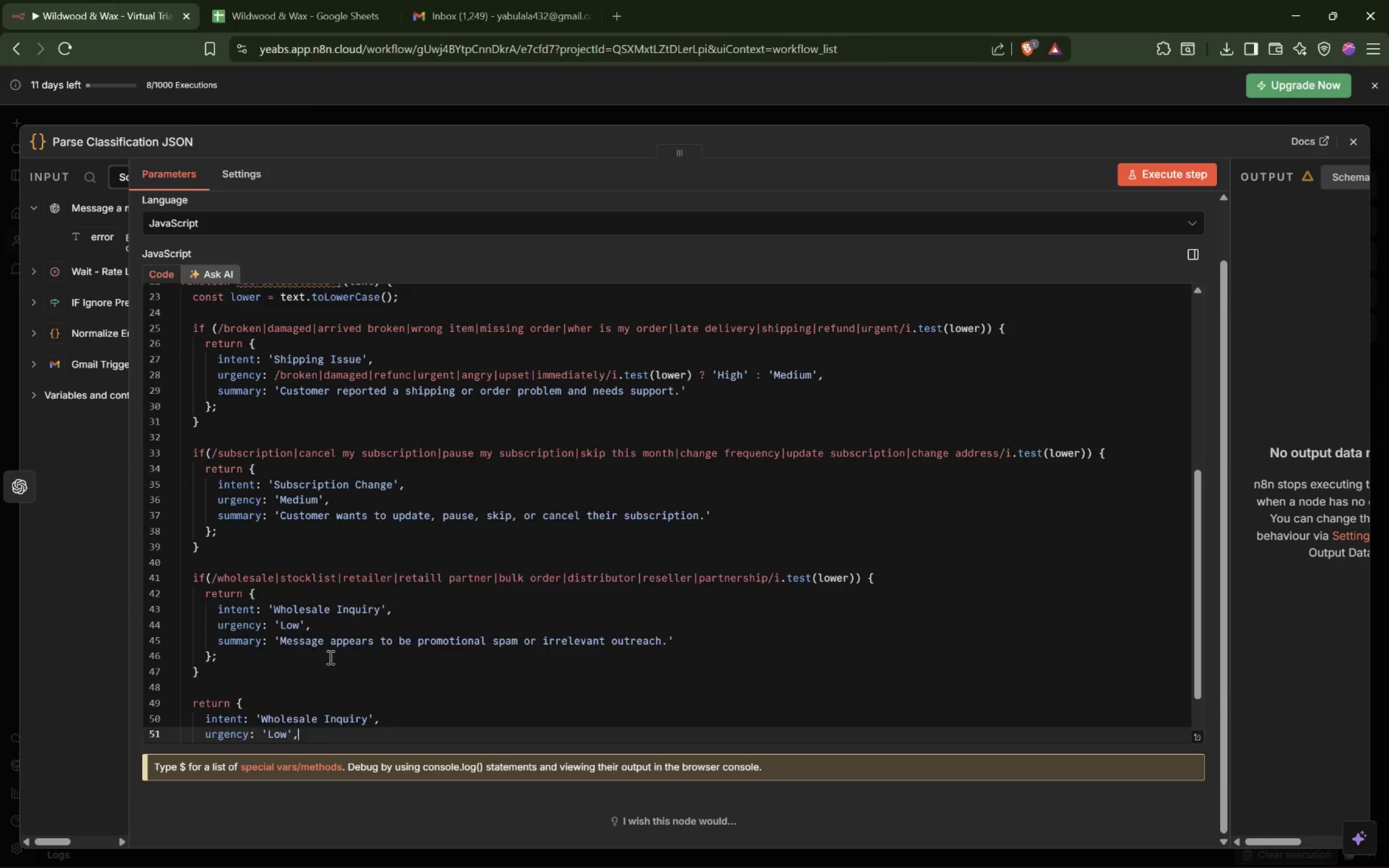 
key(Enter)
 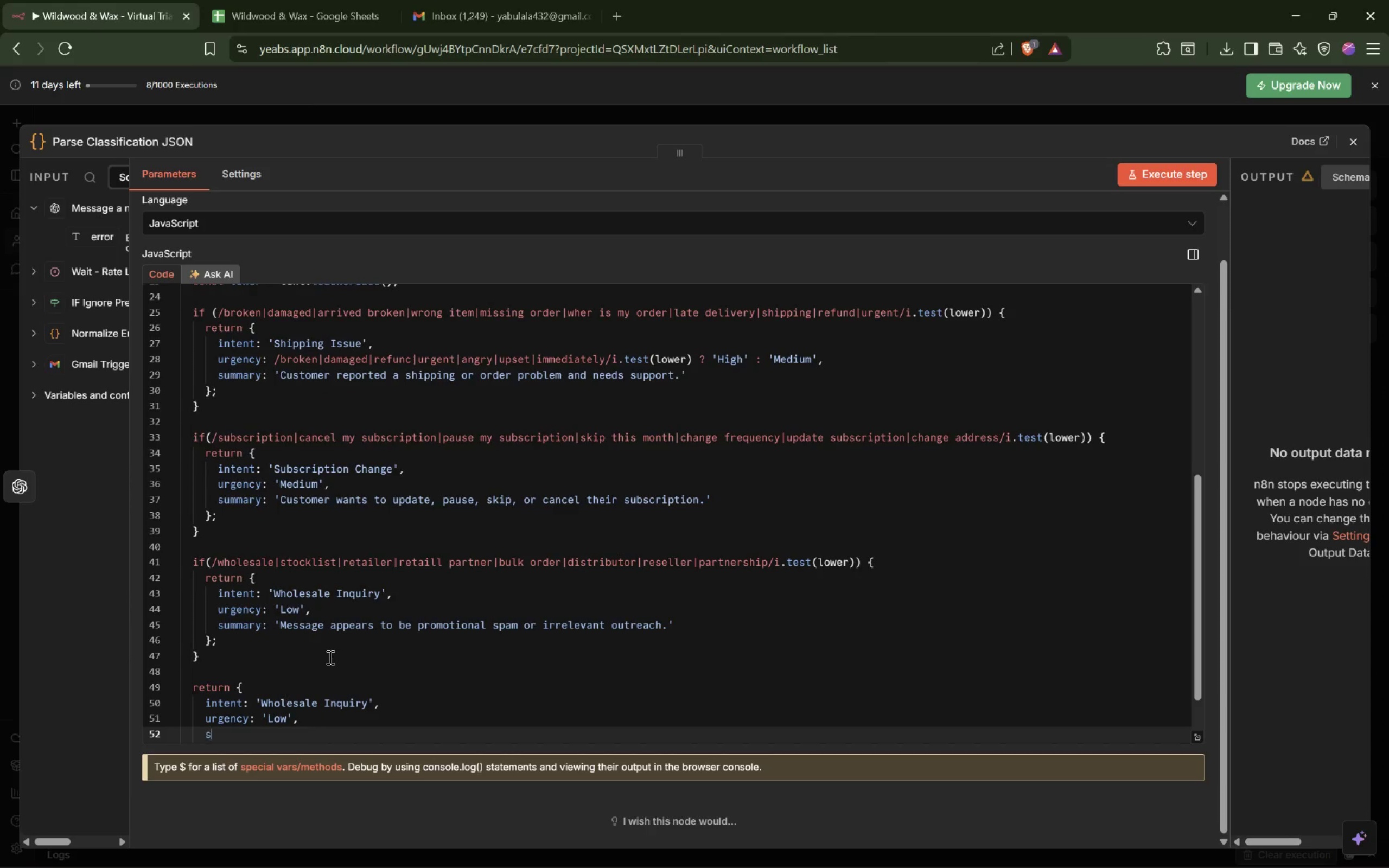 
type(summary: 'Message needs manu)
key(Backspace)
type(ual review because )
 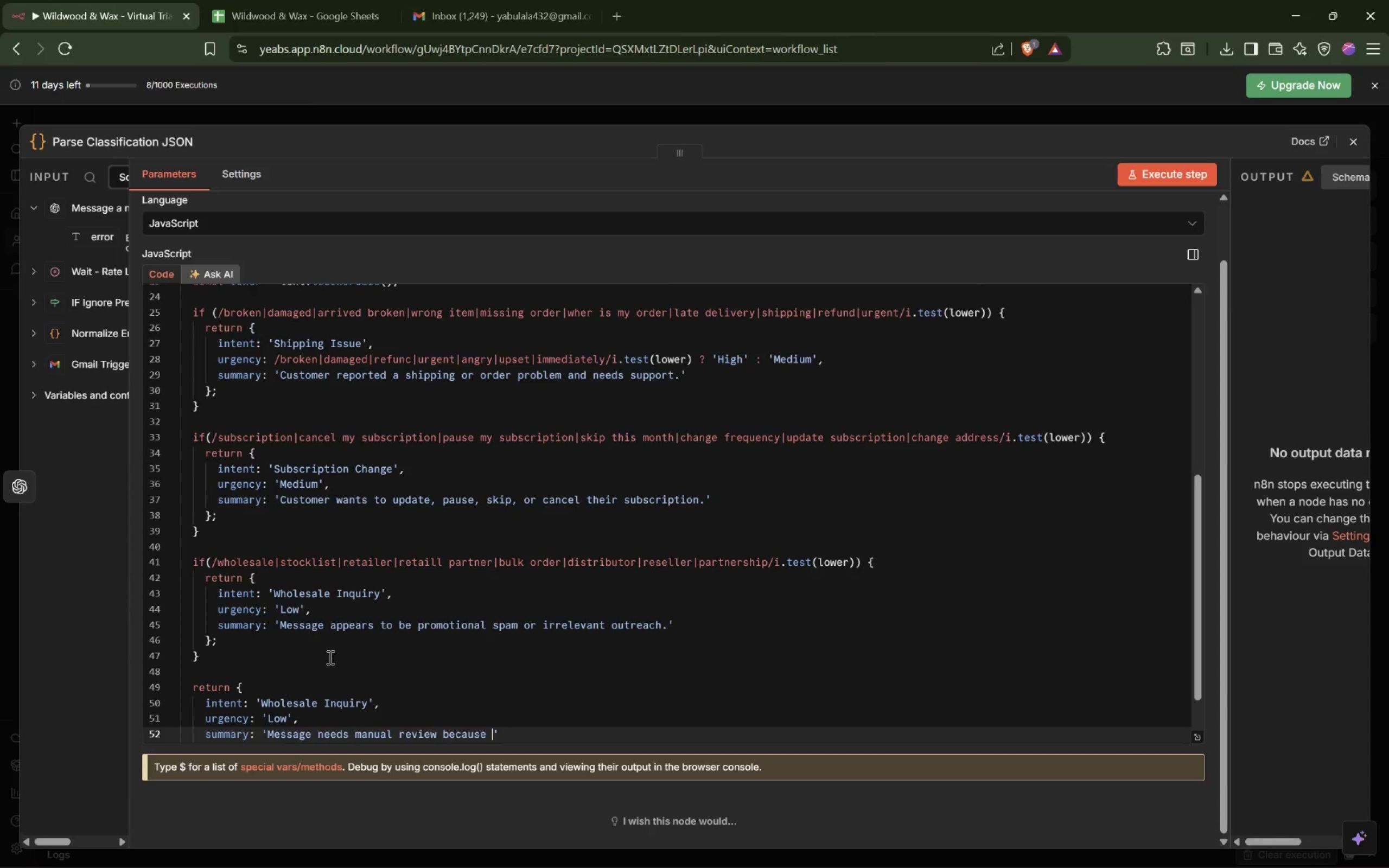 
type(classification confidence was low.)
 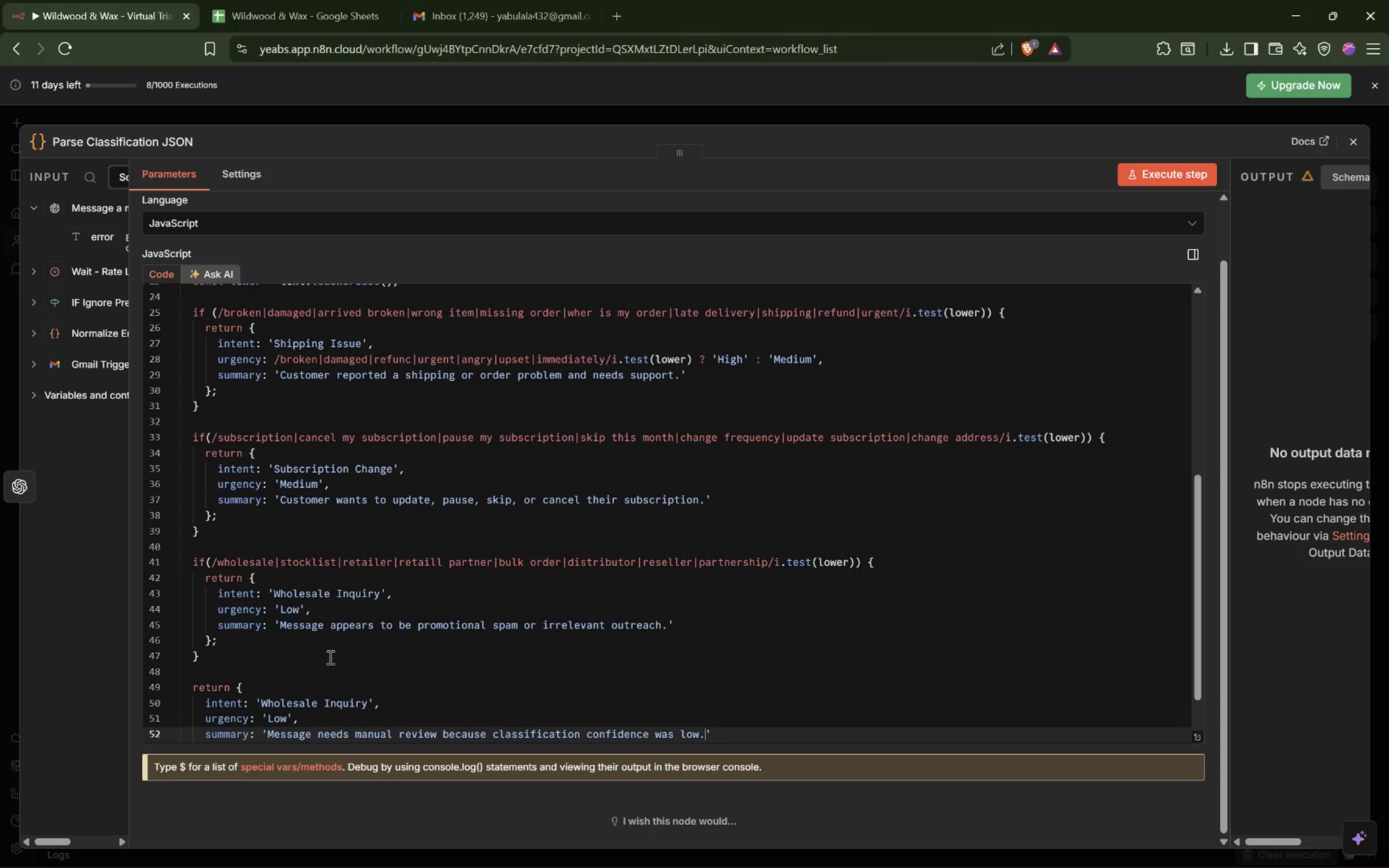 
key(ArrowDown)
 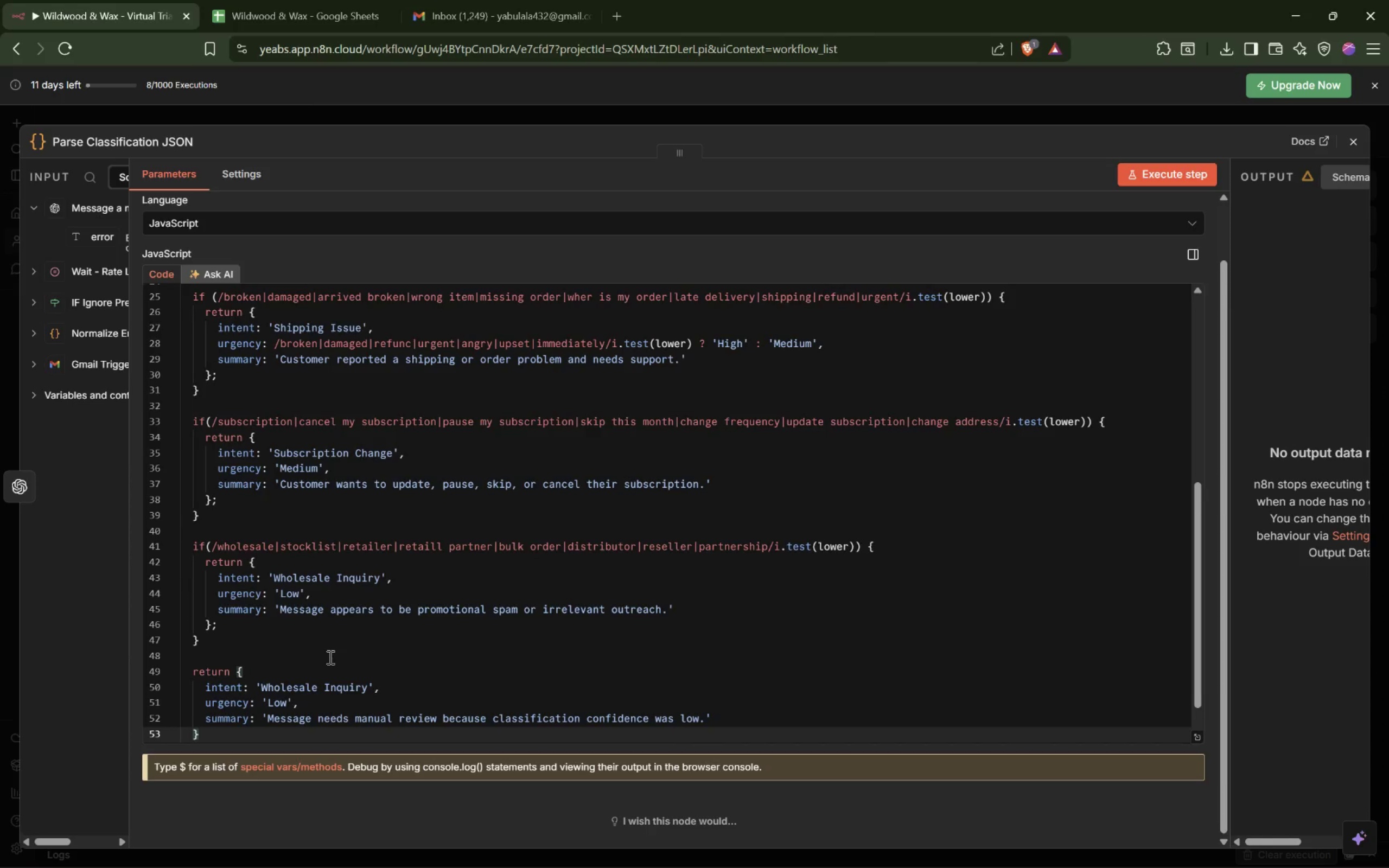 
key(Semicolon)
 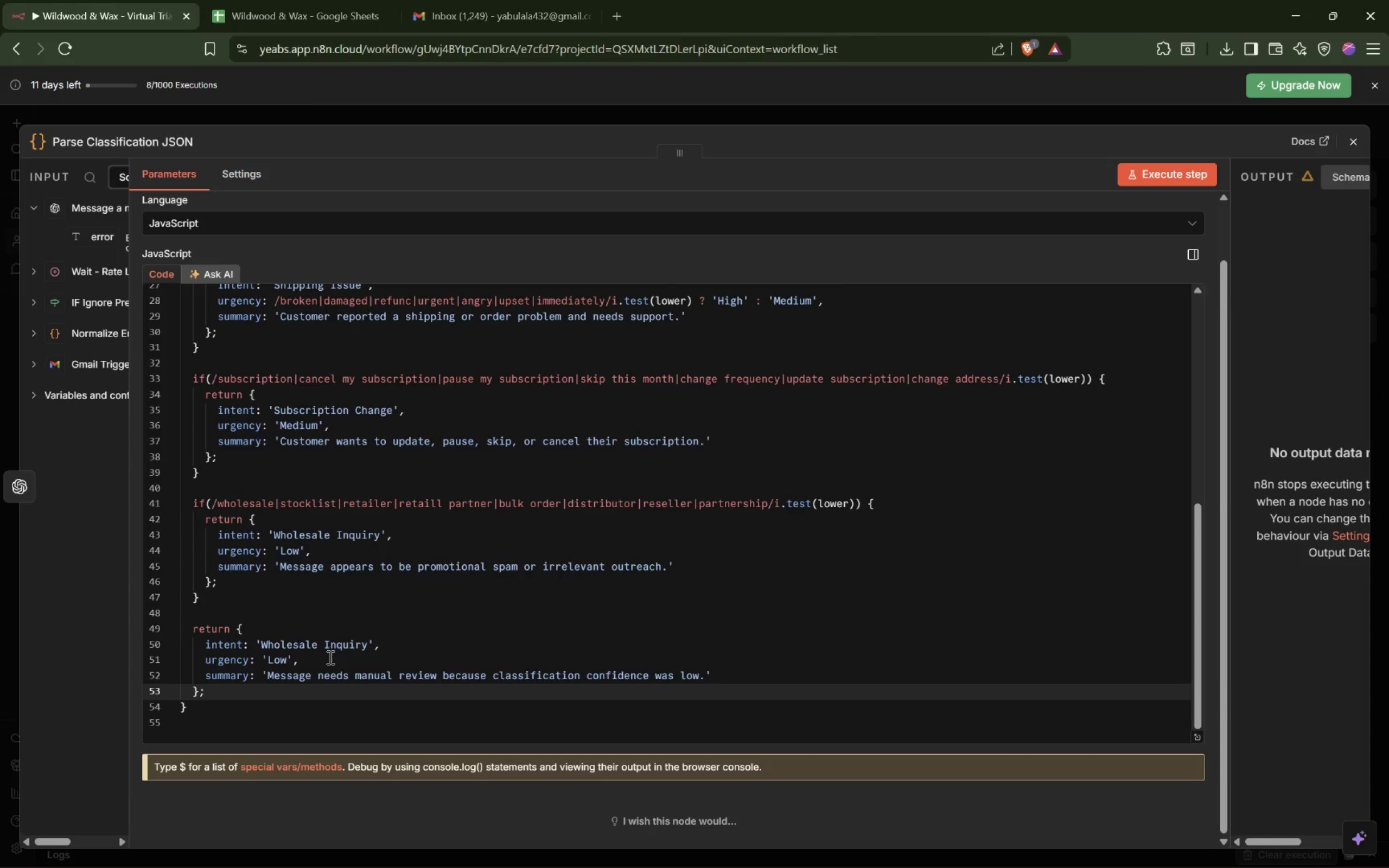 
wait(5.76)
 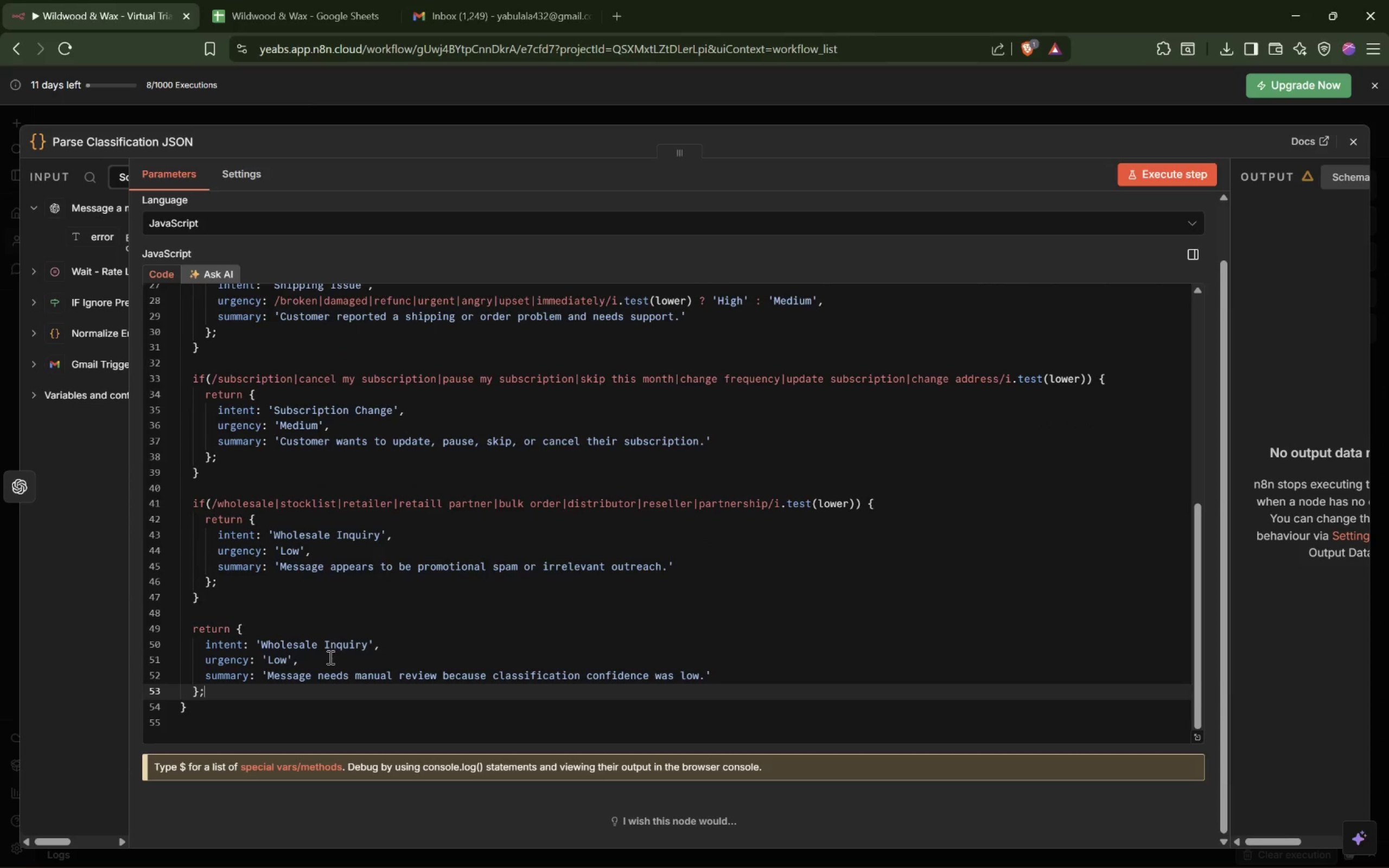 
key(ArrowDown)
 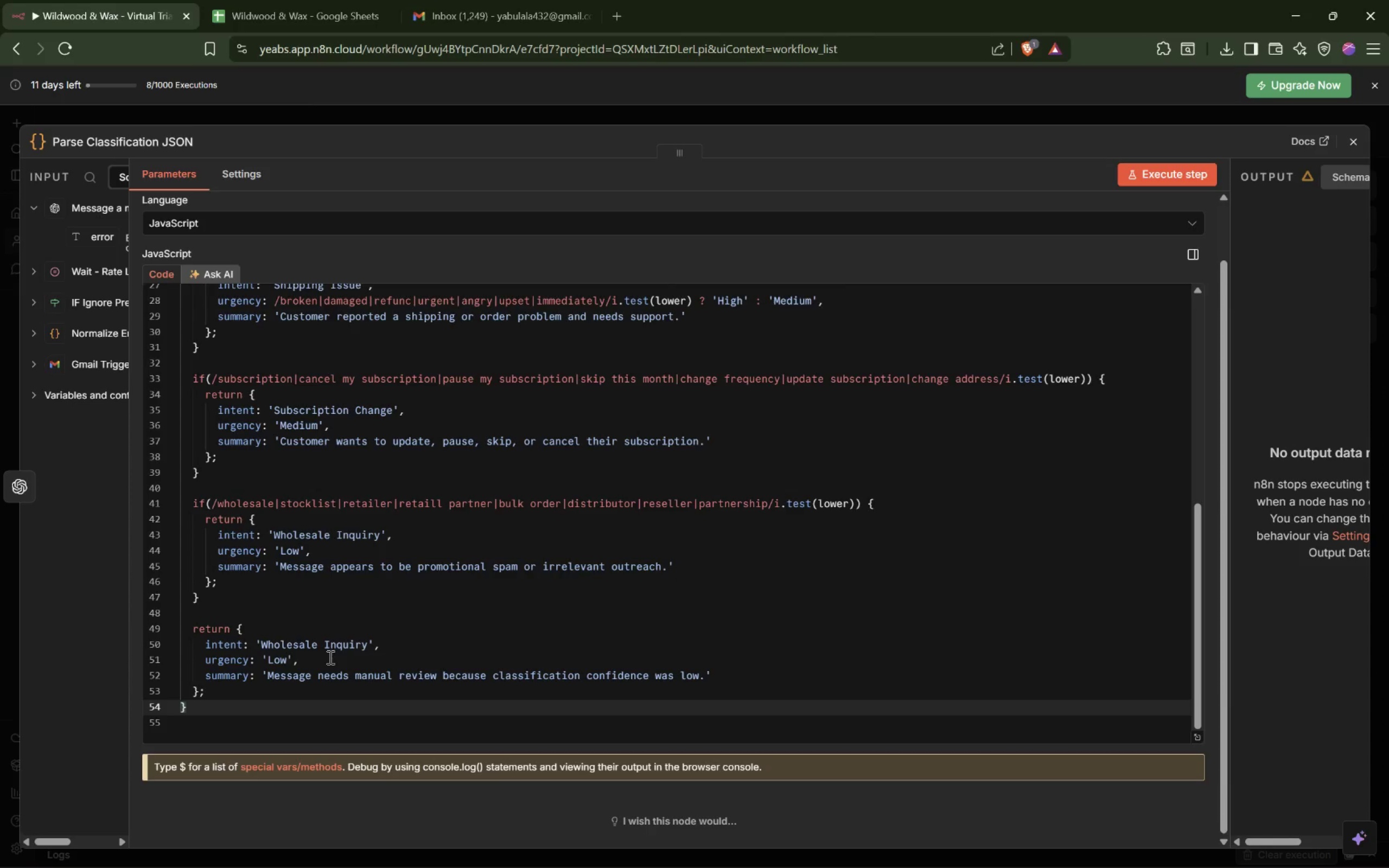 
key(Enter)
 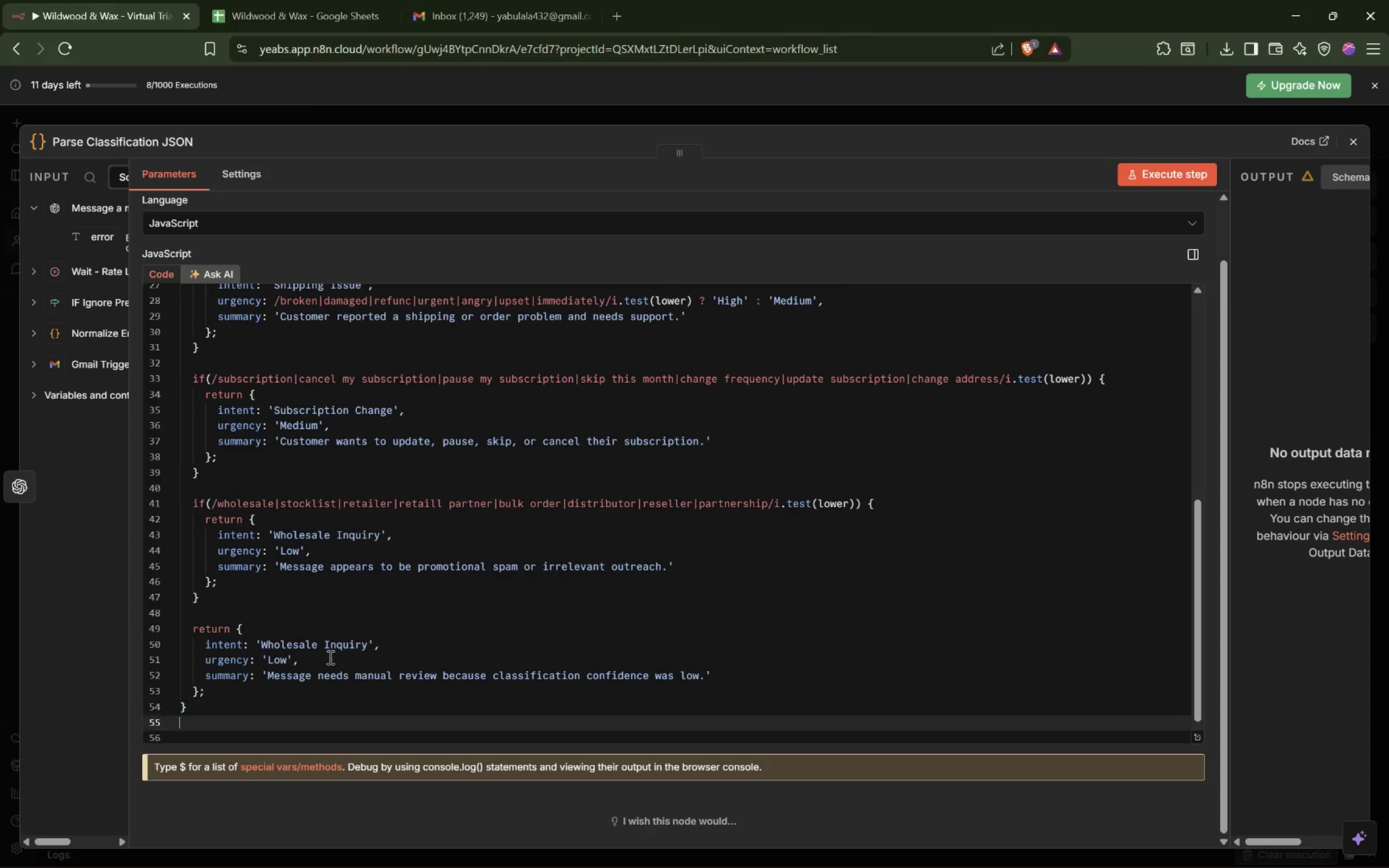 
key(Enter)
 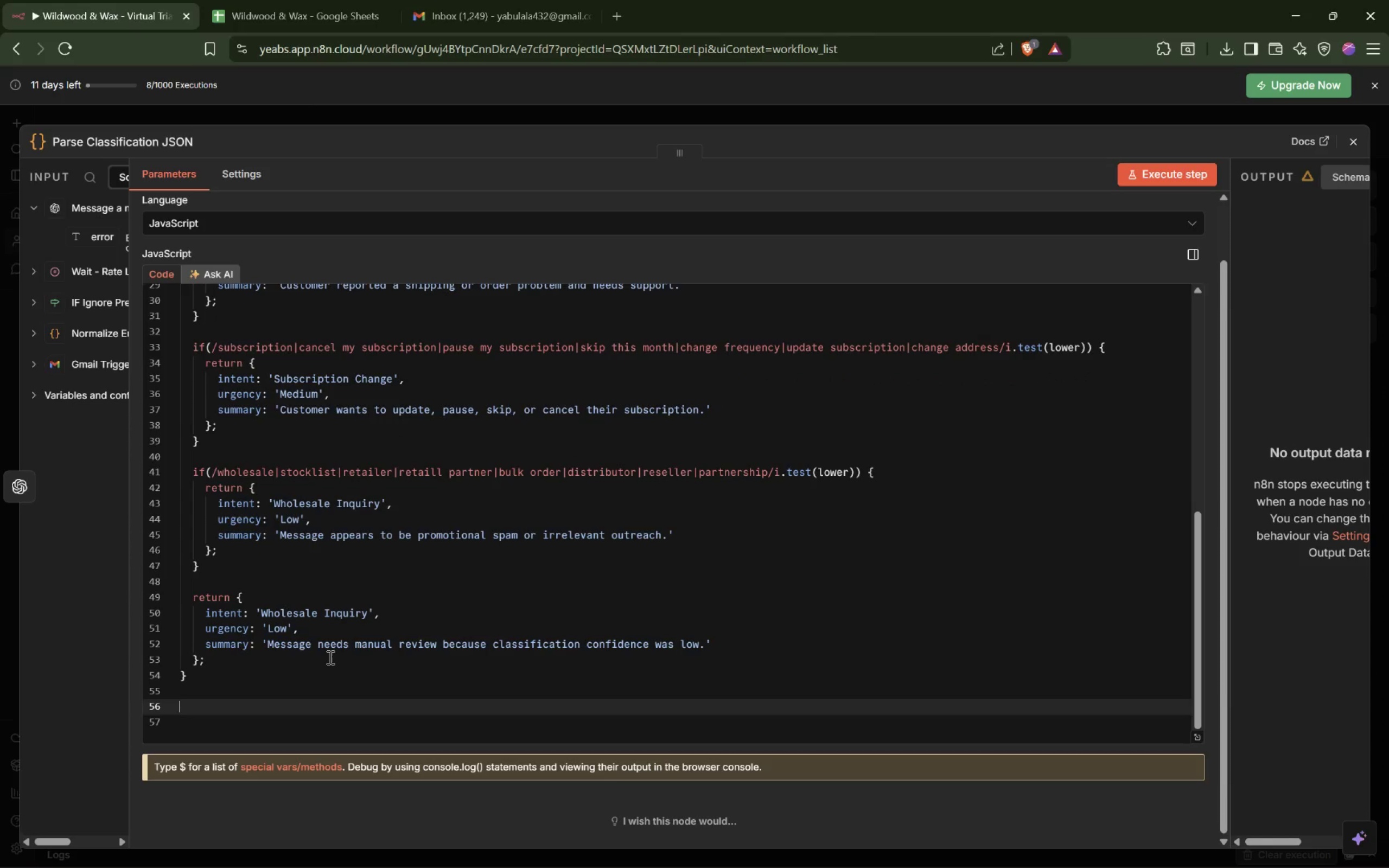 
key(Enter)
 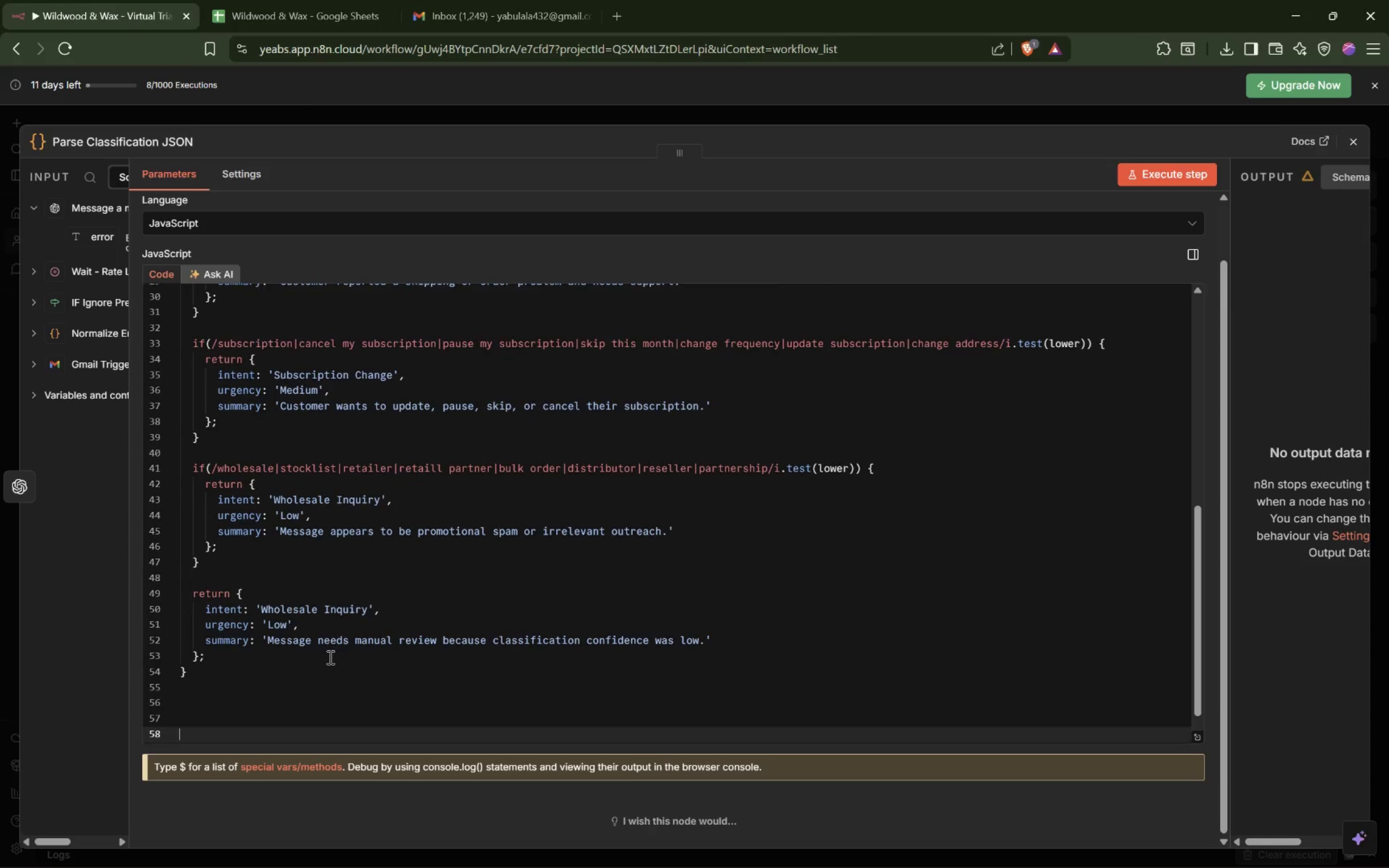 
key(Enter)
 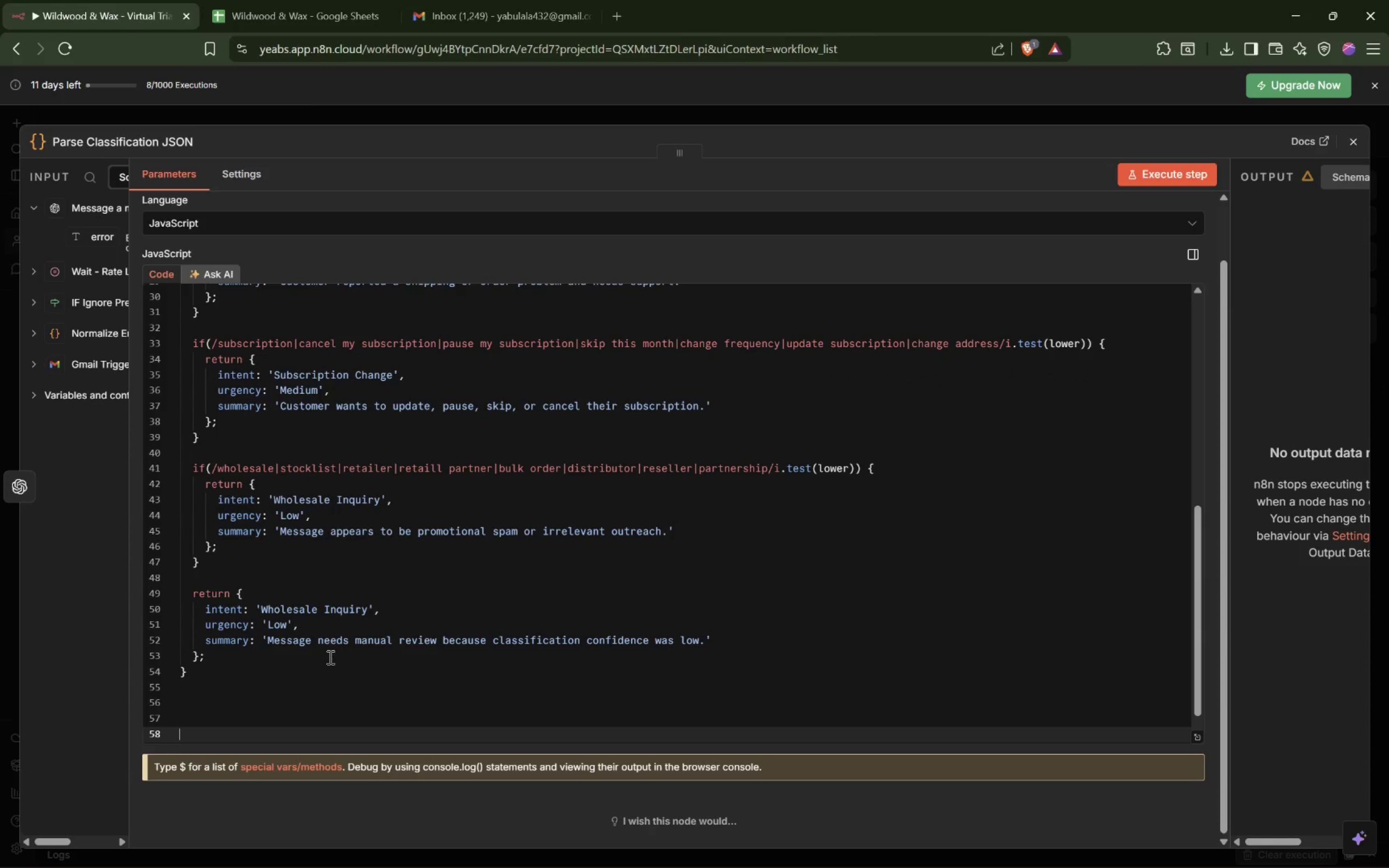 
key(ArrowUp)
 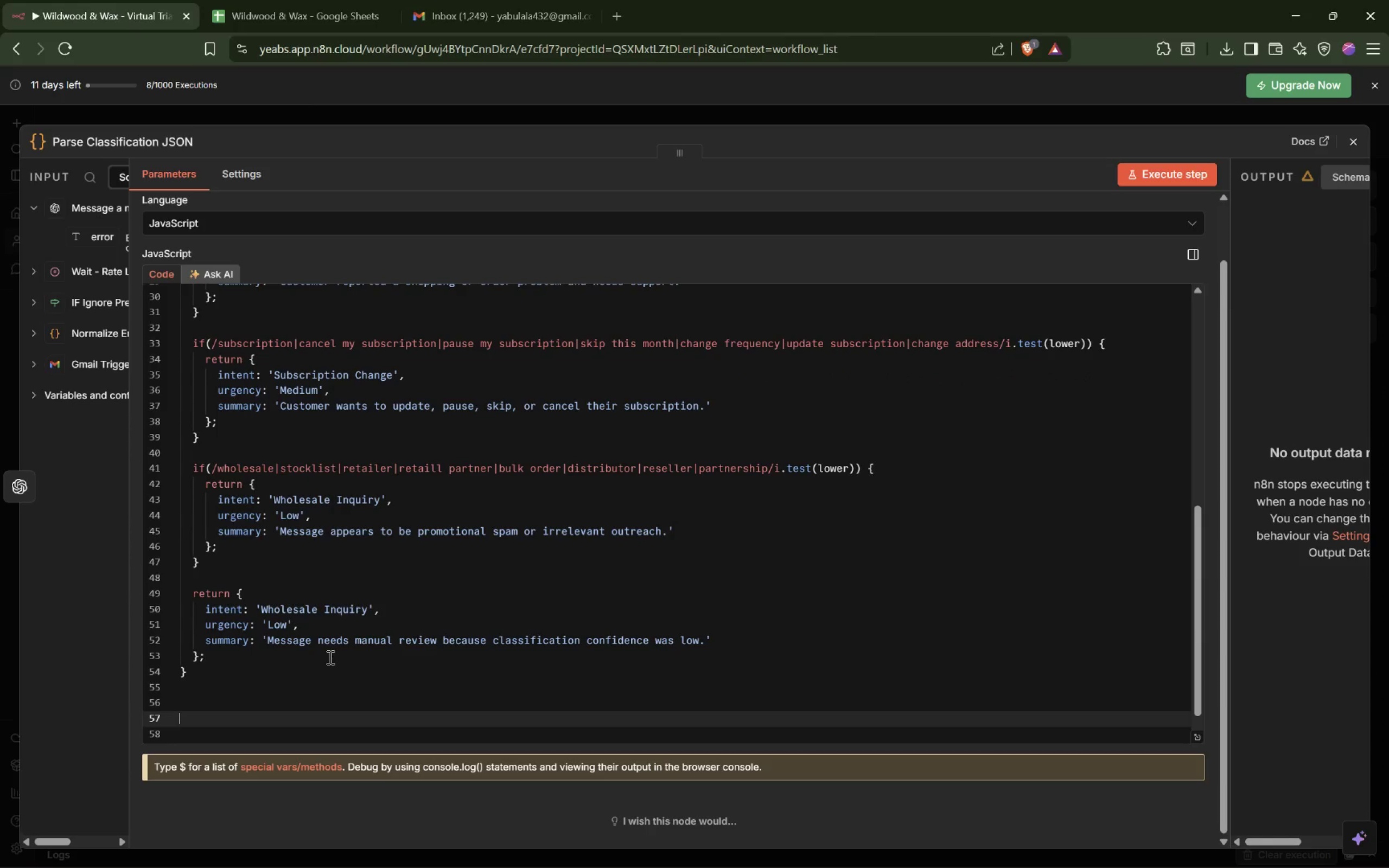 
key(ArrowUp)
 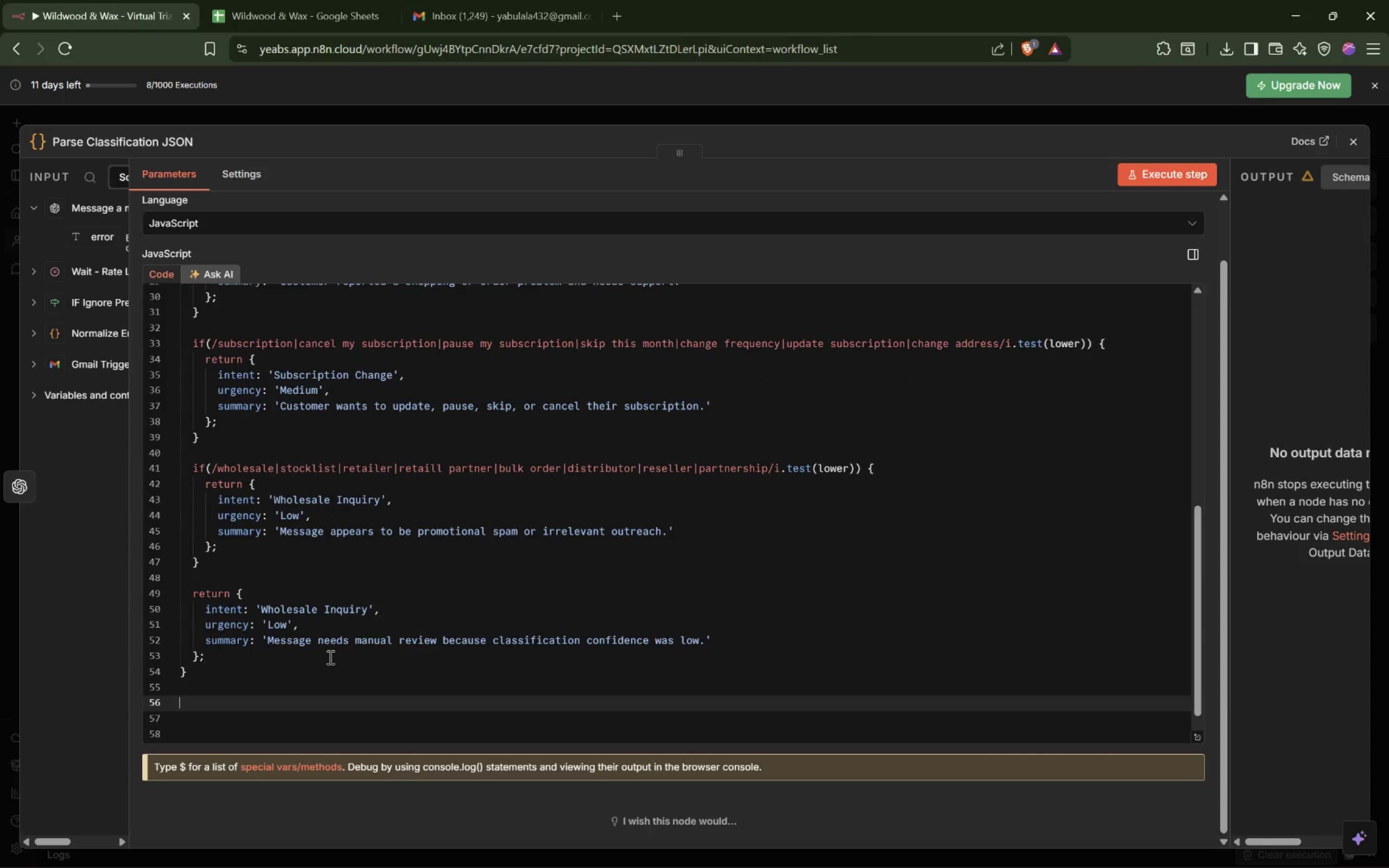 
key(ArrowUp)
 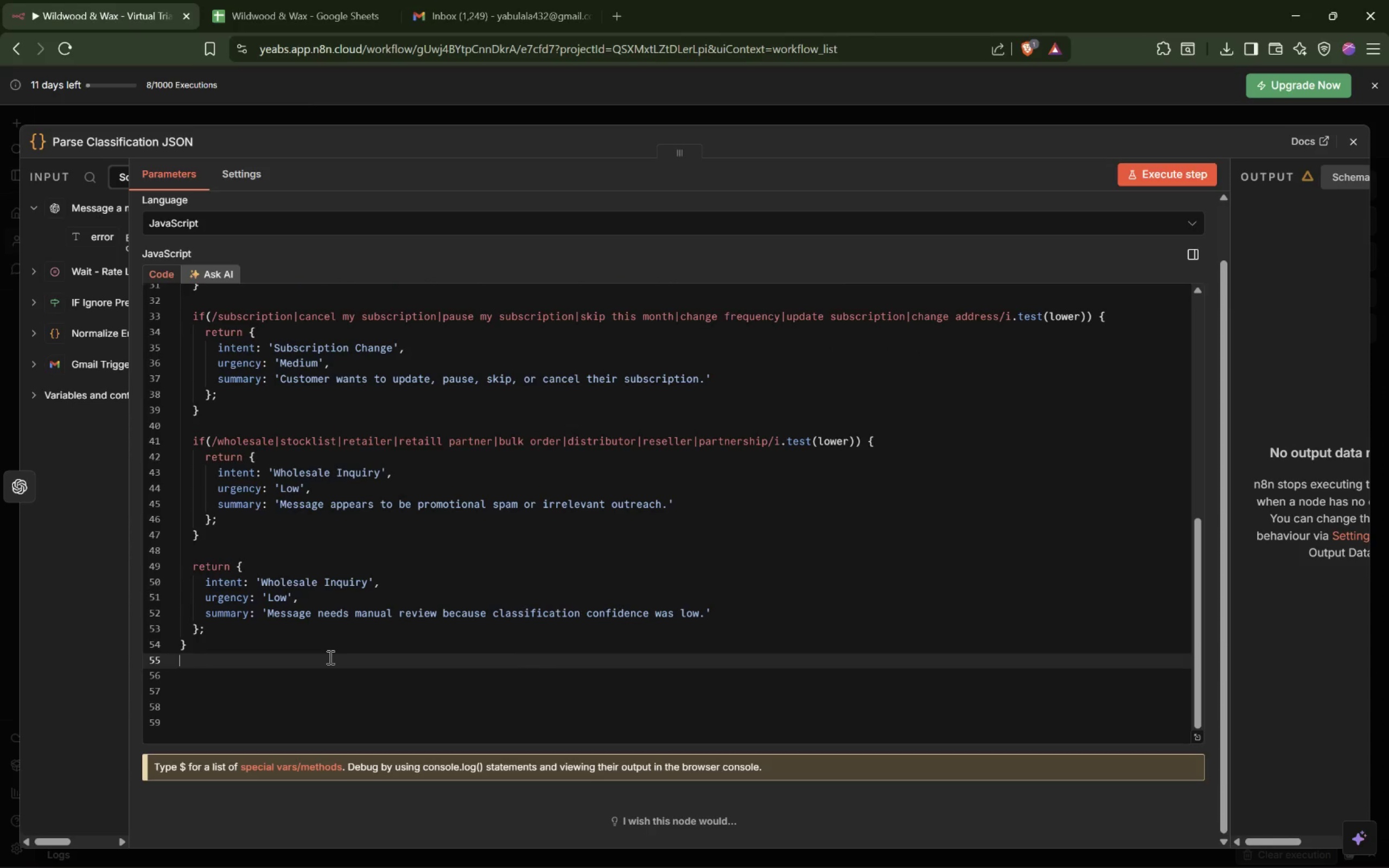 
key(Enter)
 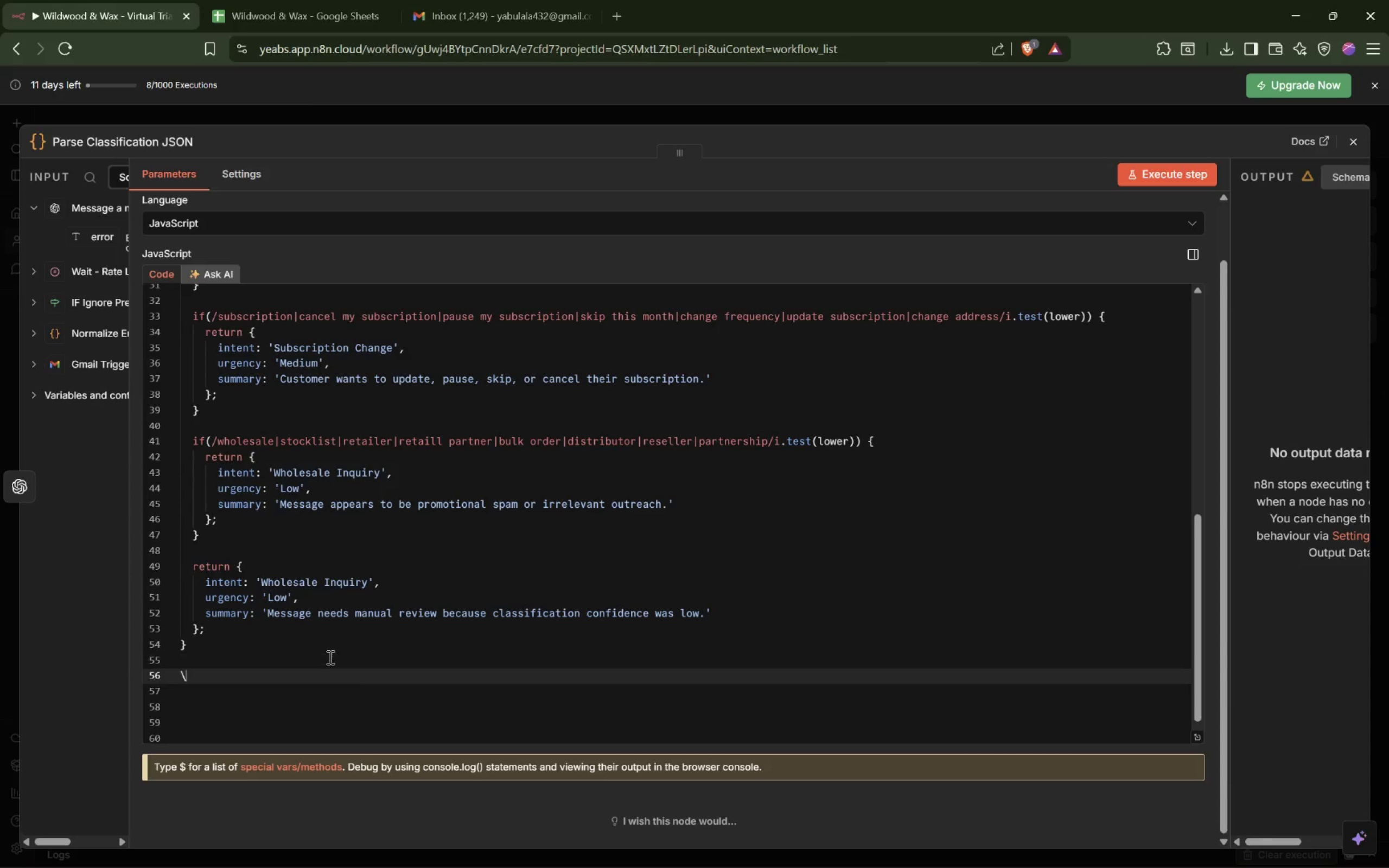 
key(Backslash)
 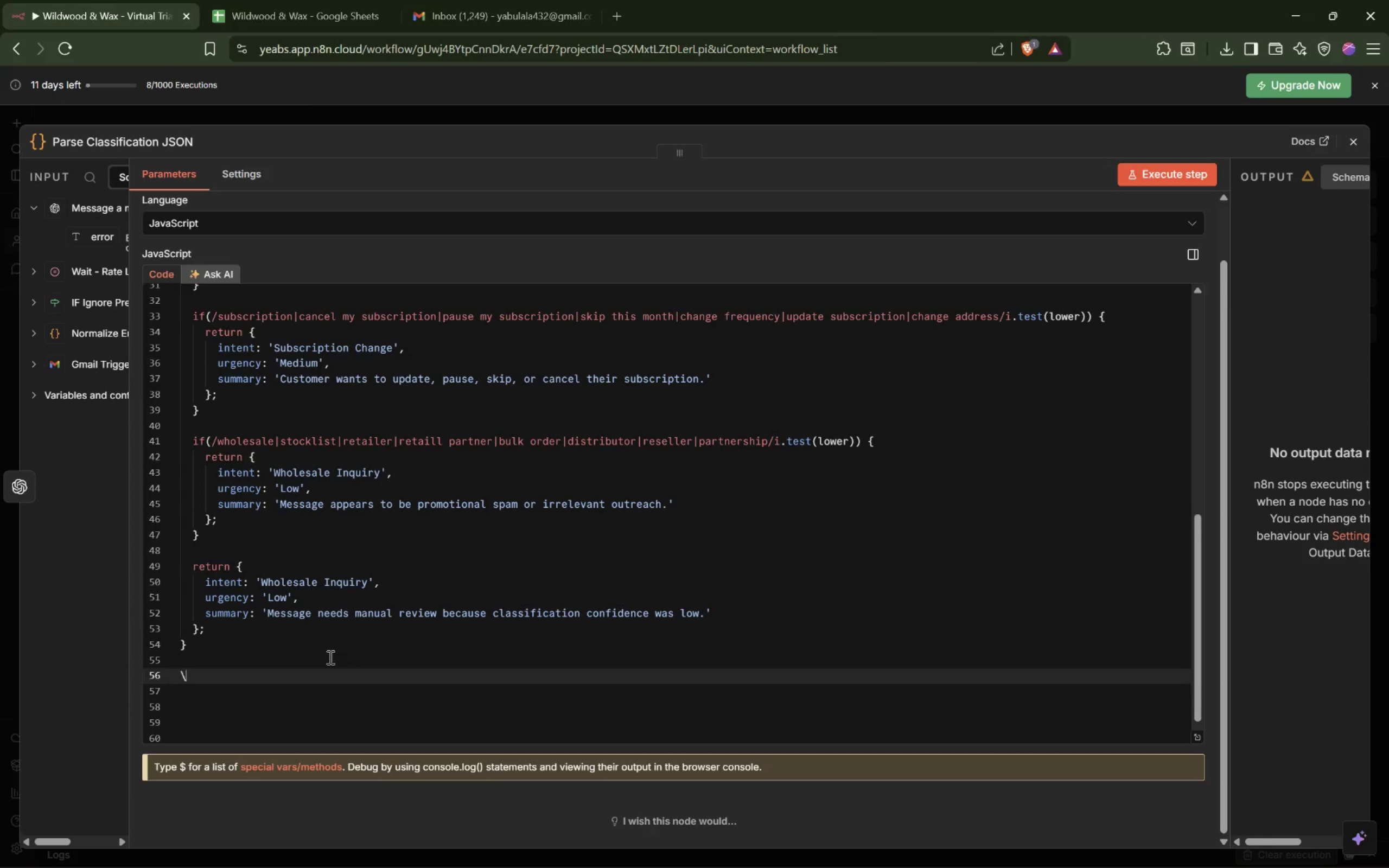 
key(Enter)
 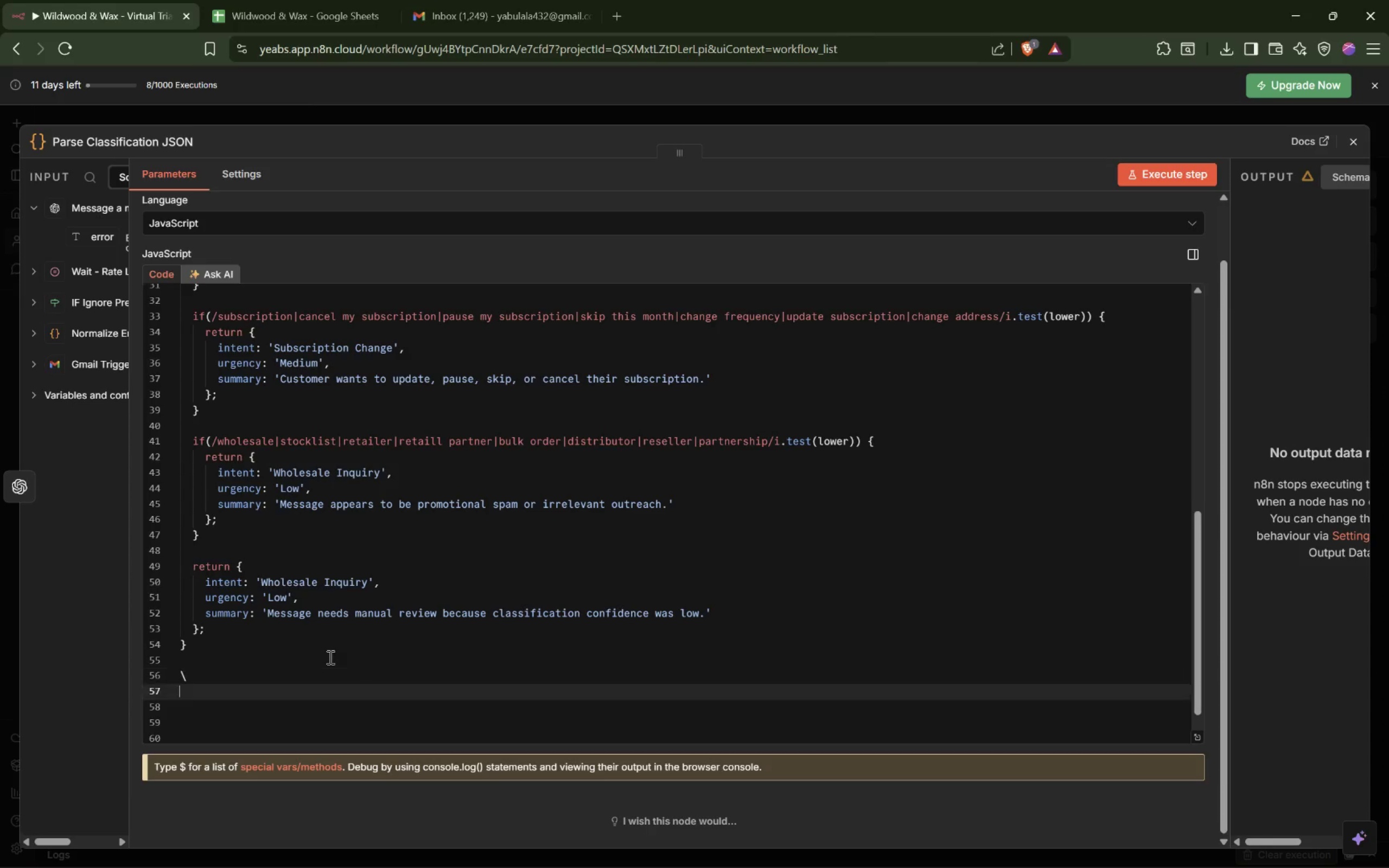 
key(Enter)
 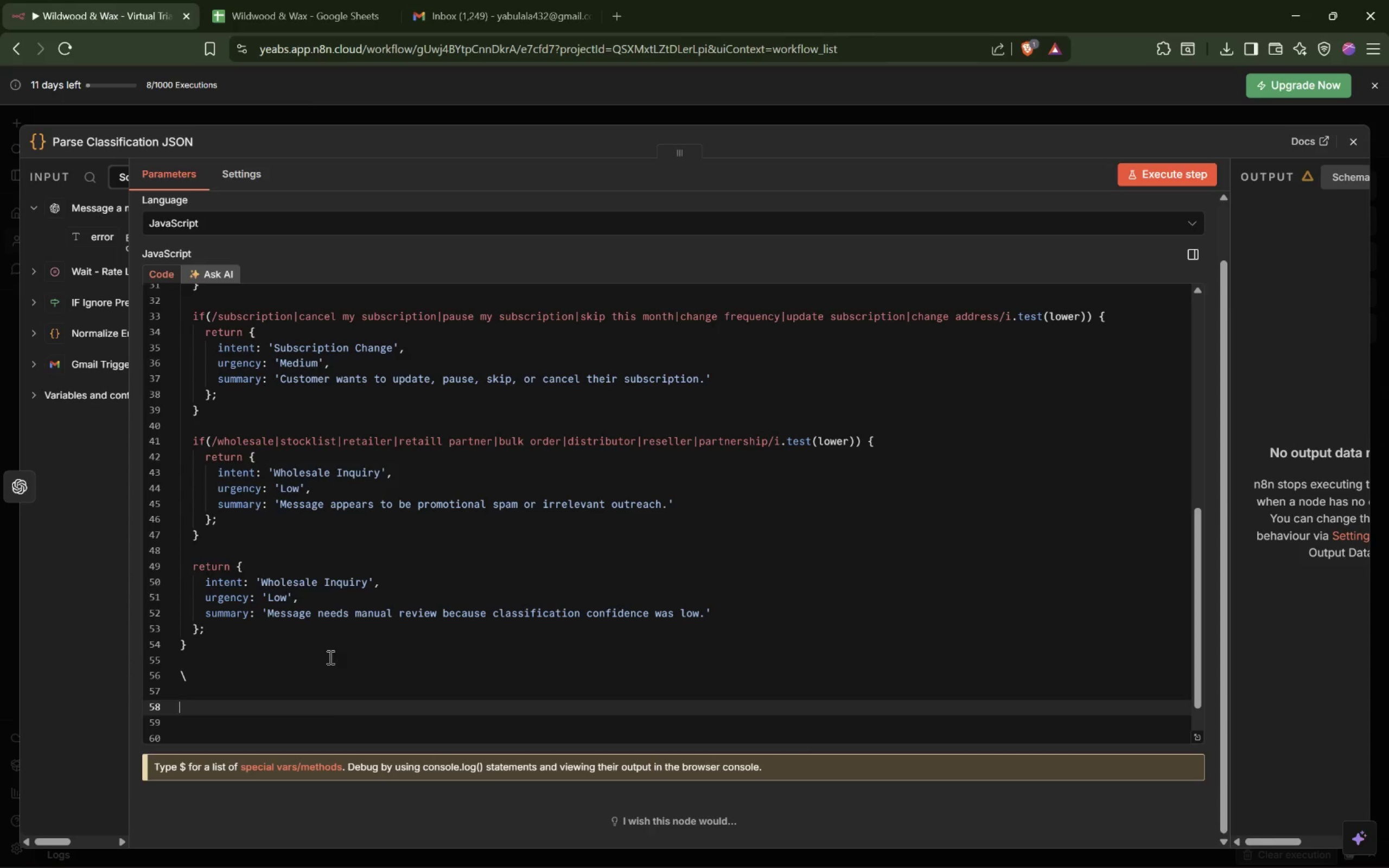 
key(Enter)
 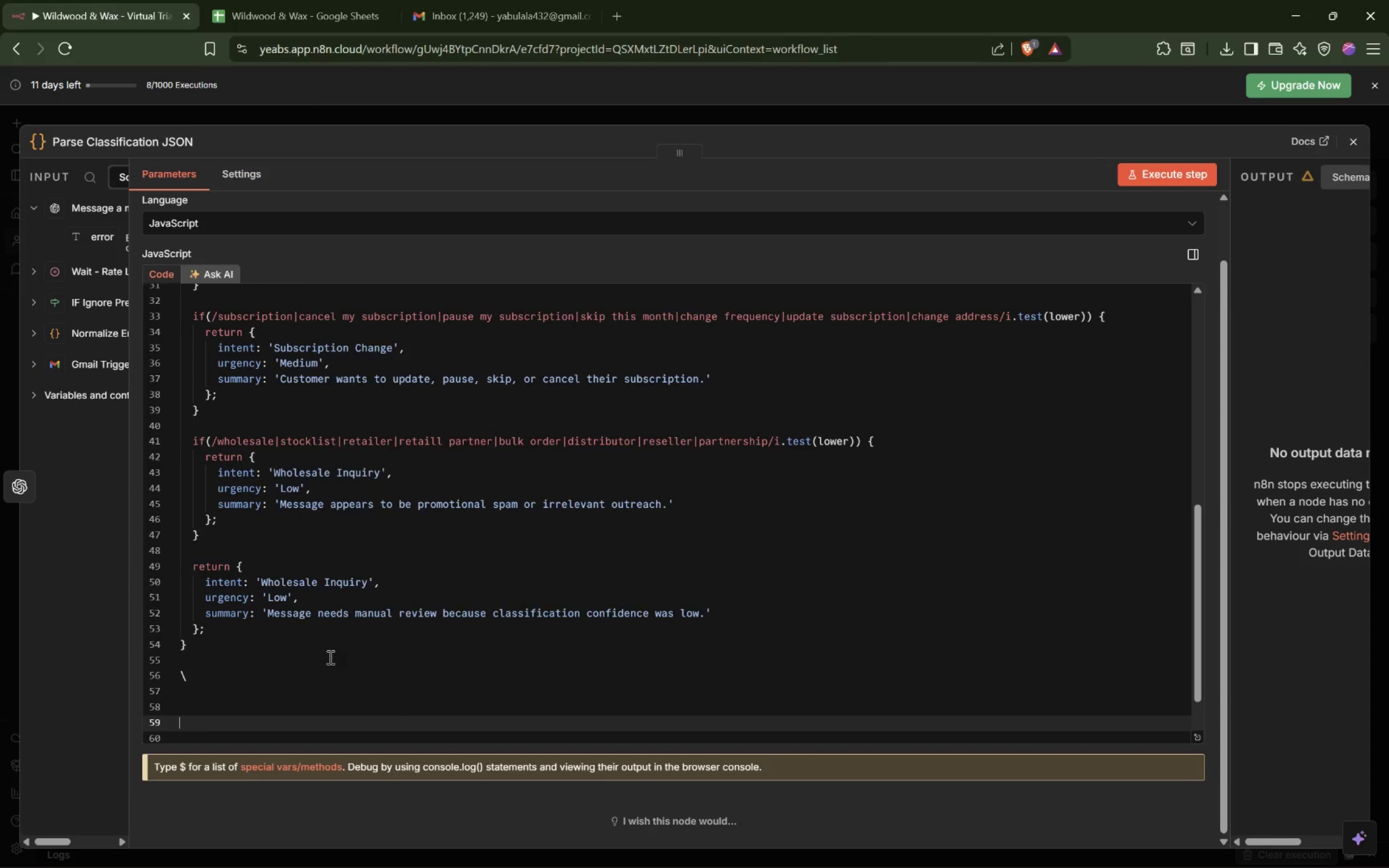 
key(Enter)
 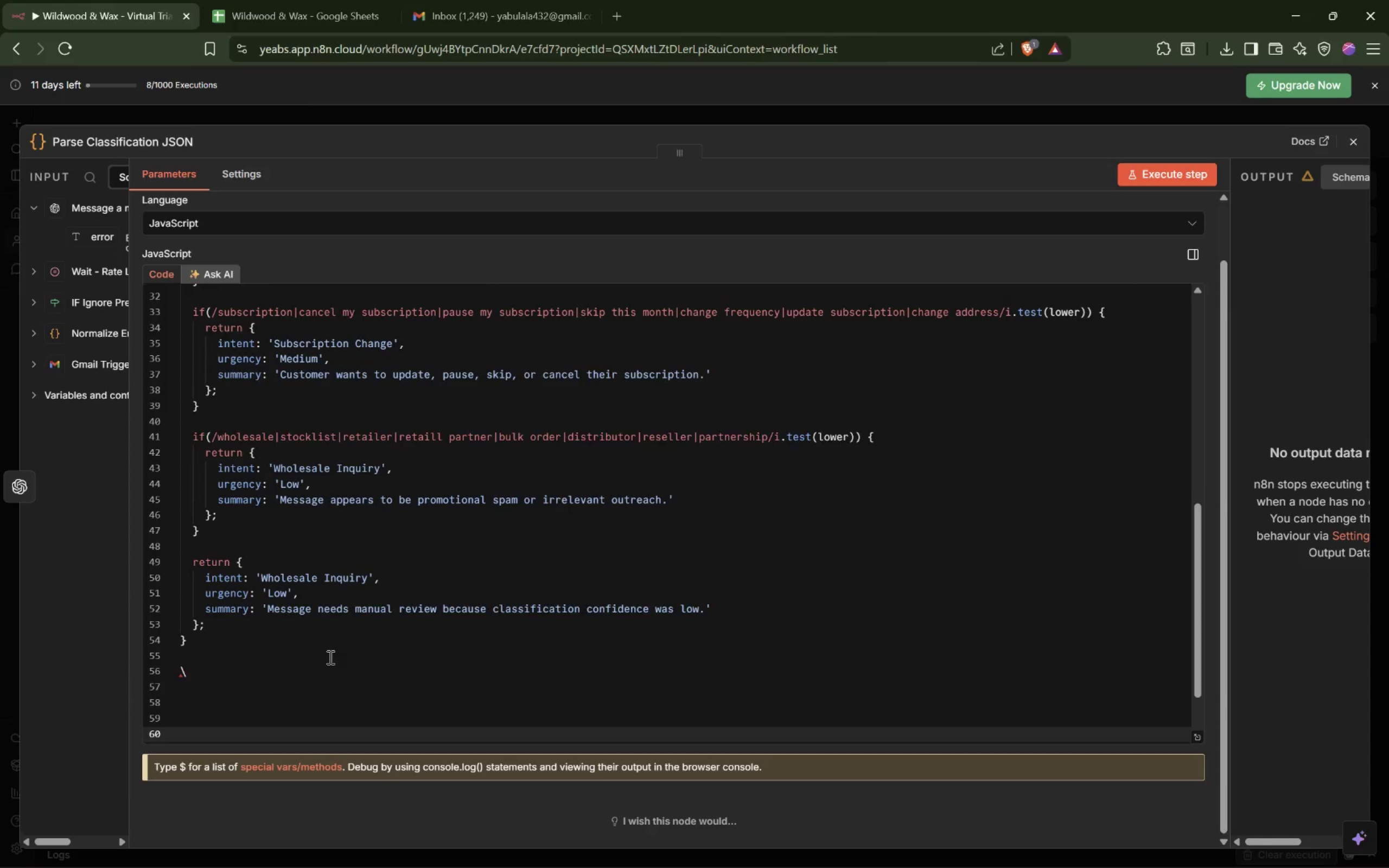 
key(Enter)
 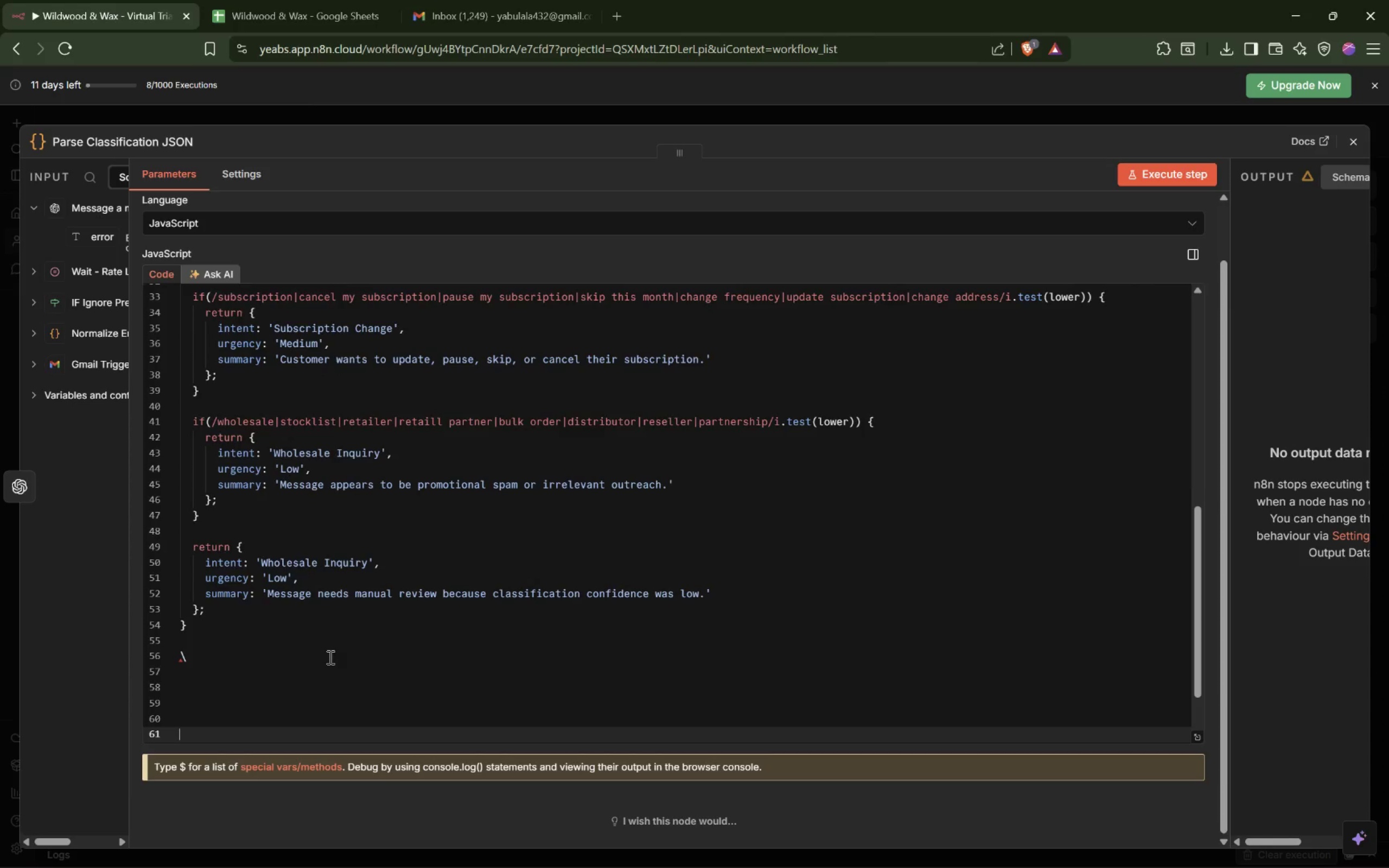 
key(Enter)
 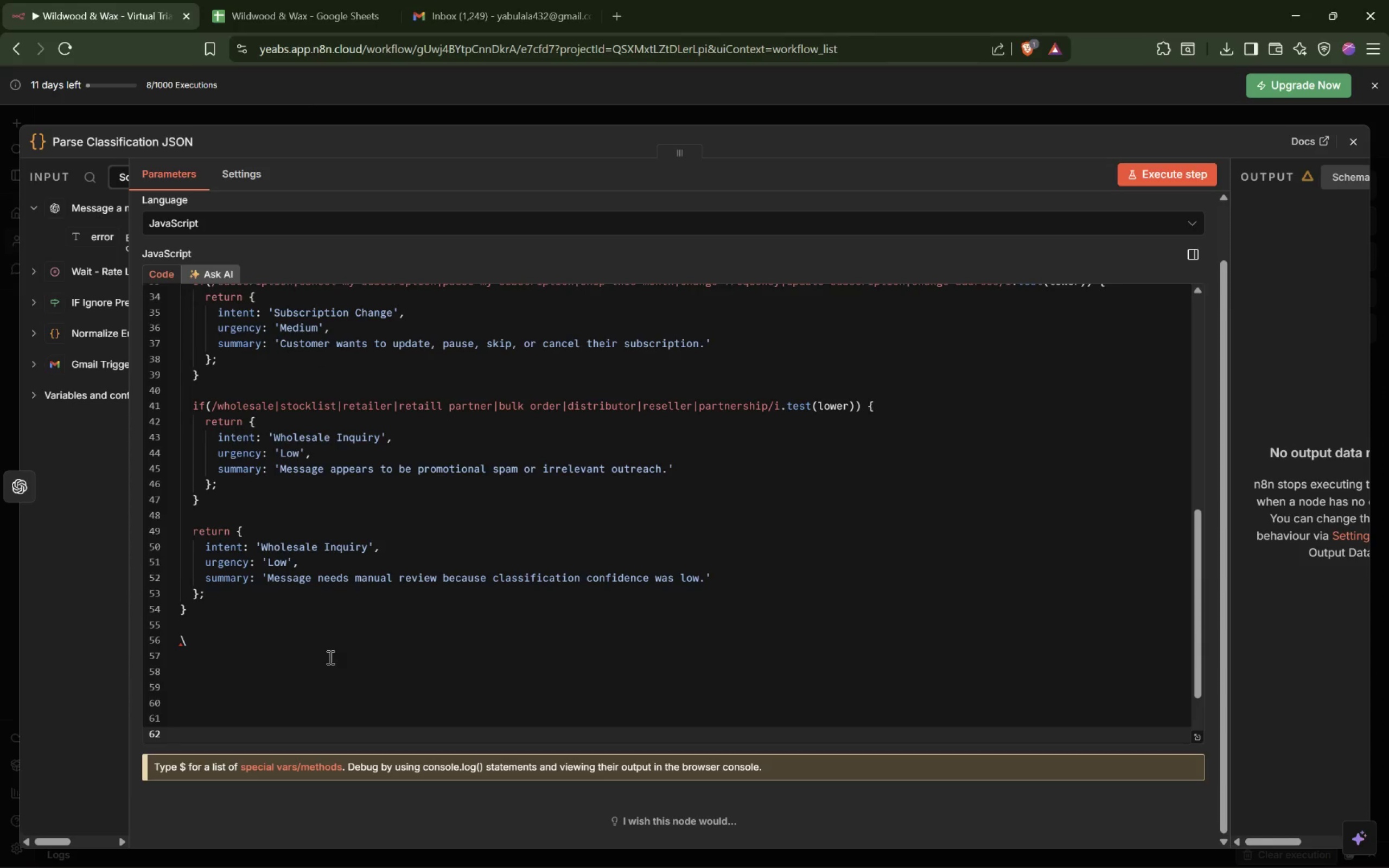 
hold_key(key=ArrowUp, duration=0.66)
 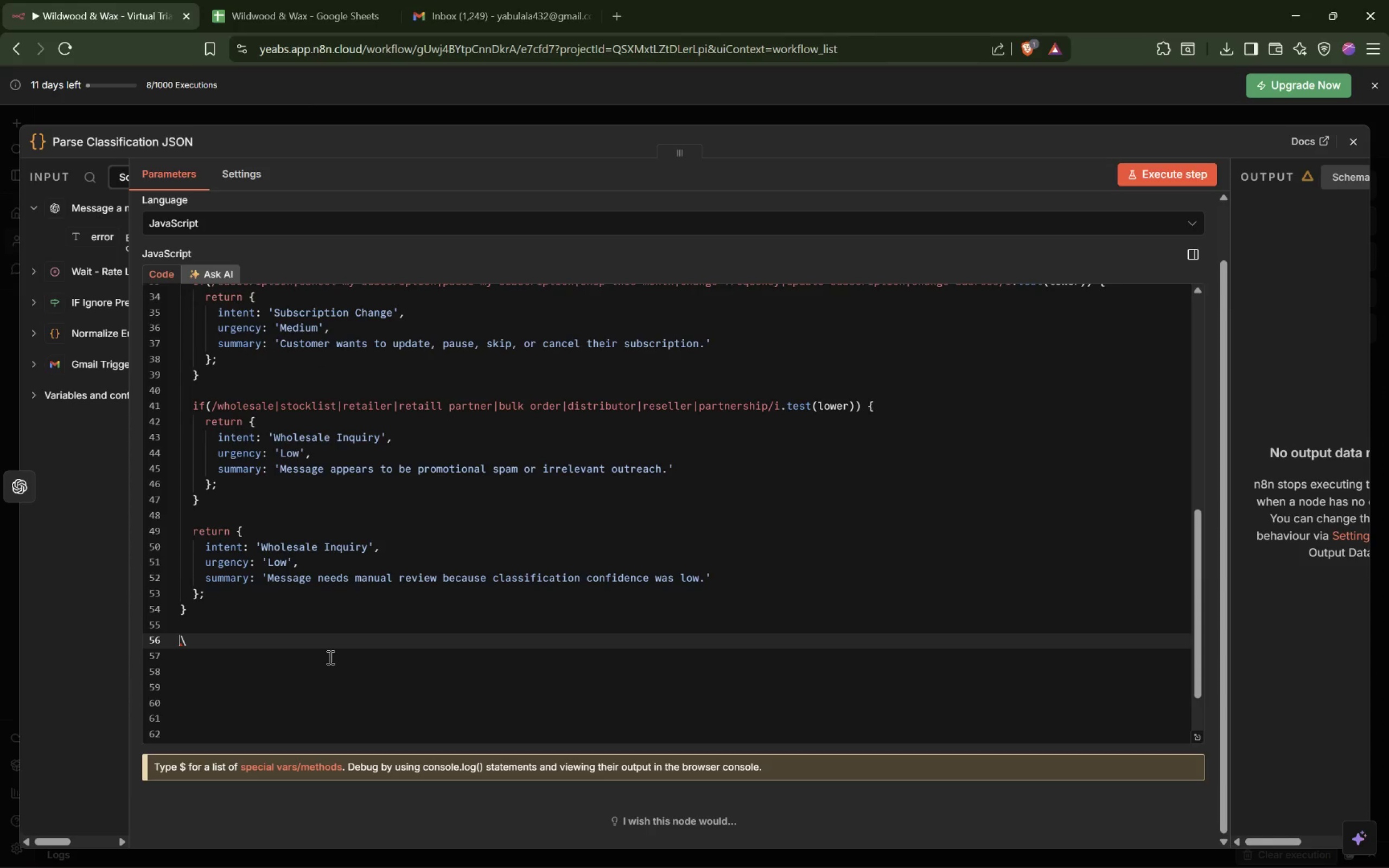 
key(ArrowDown)
 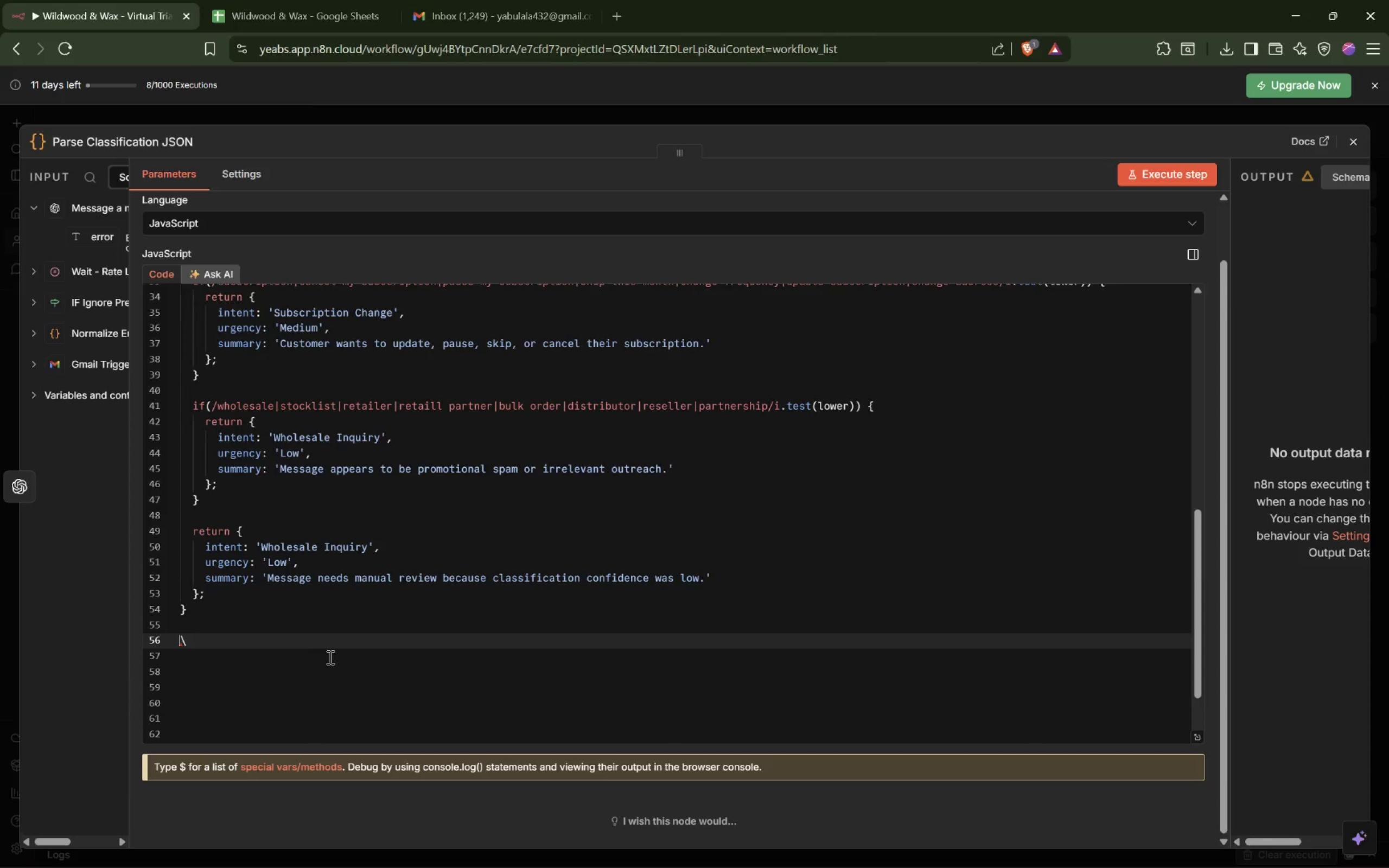 
type([Delete]const rawModelOutput = $json.output || $json.response || $json.text || $json.context || $json.data || $json.message)
 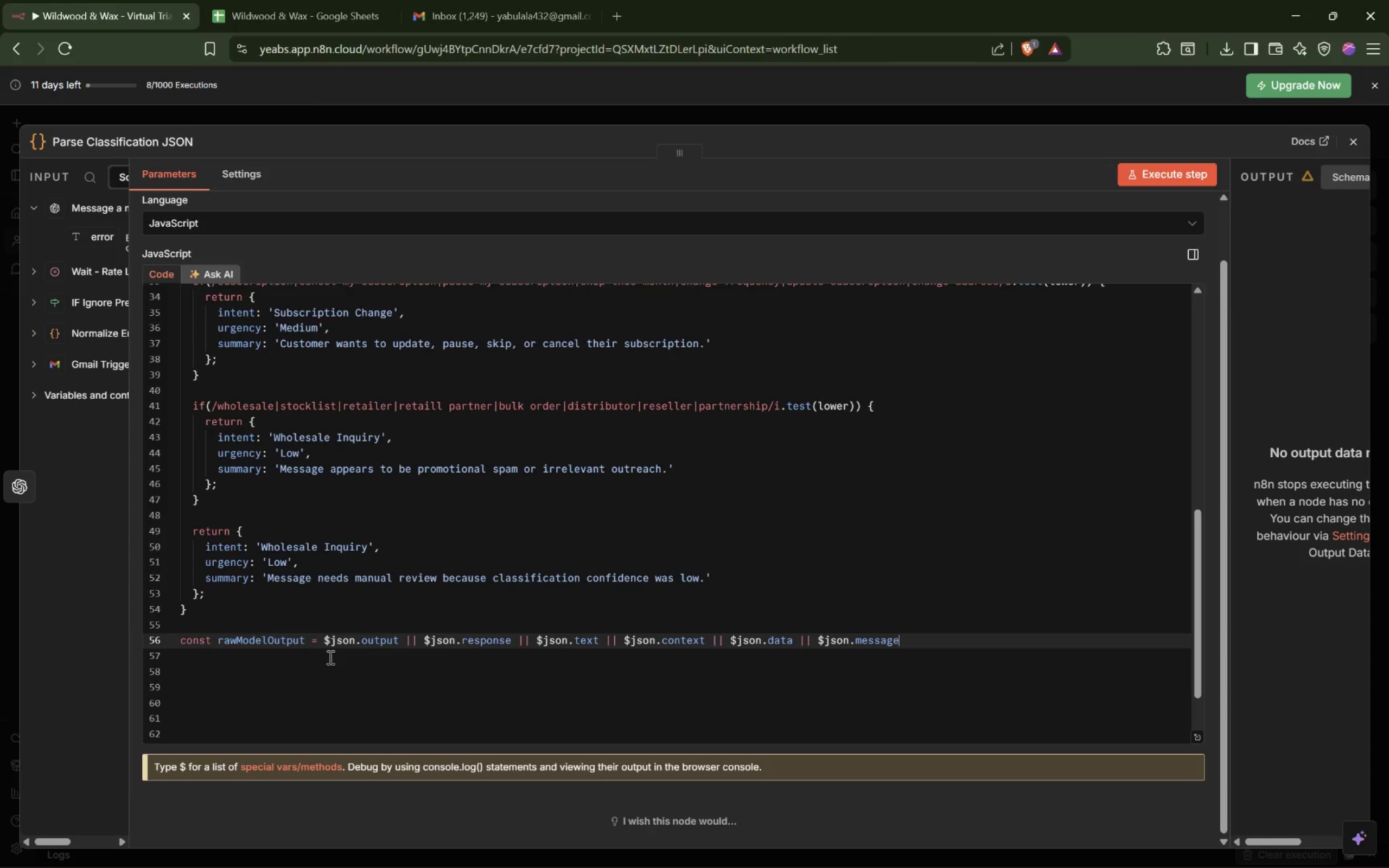 
type( || $json;)
 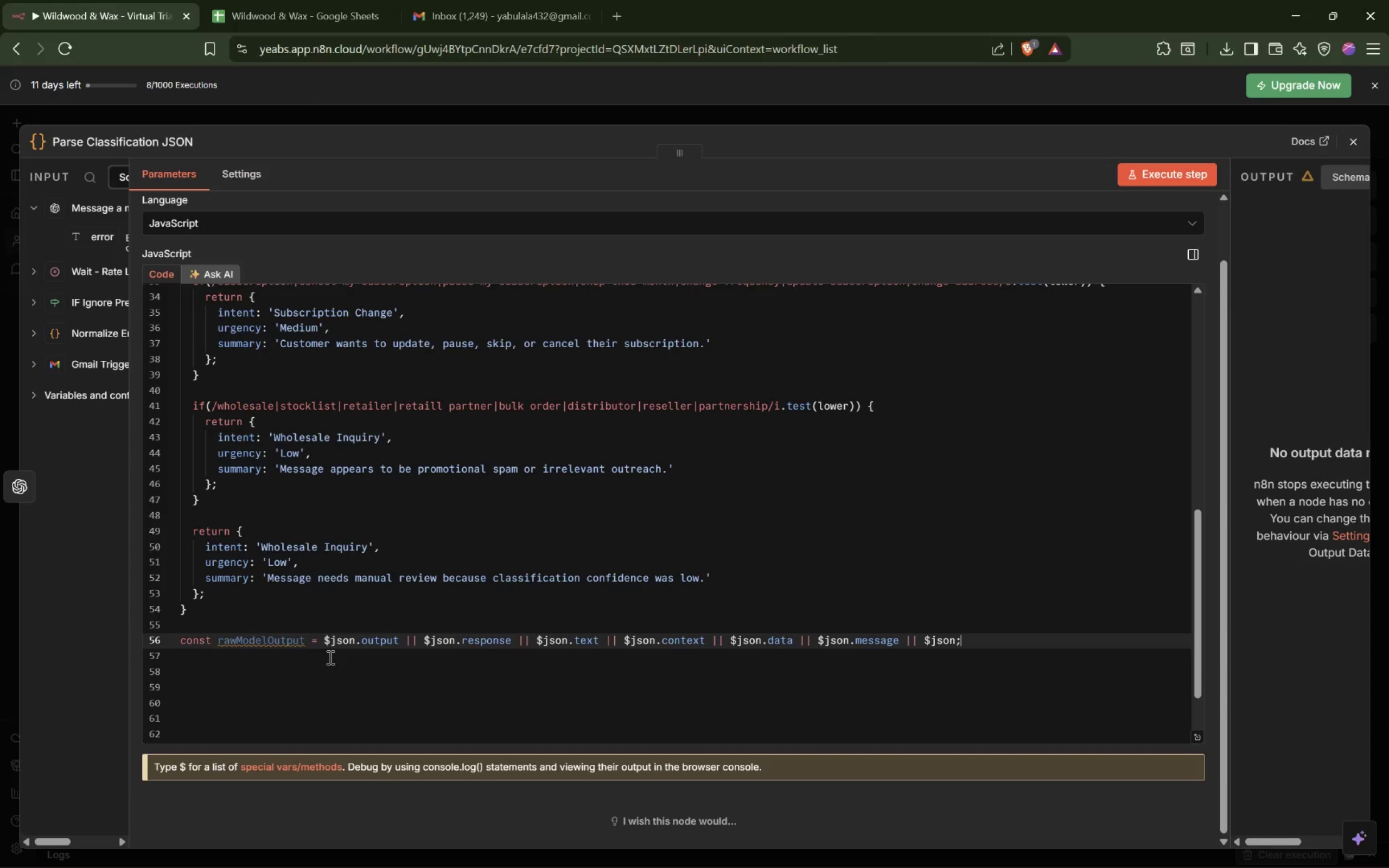 
key(ArrowDown)
 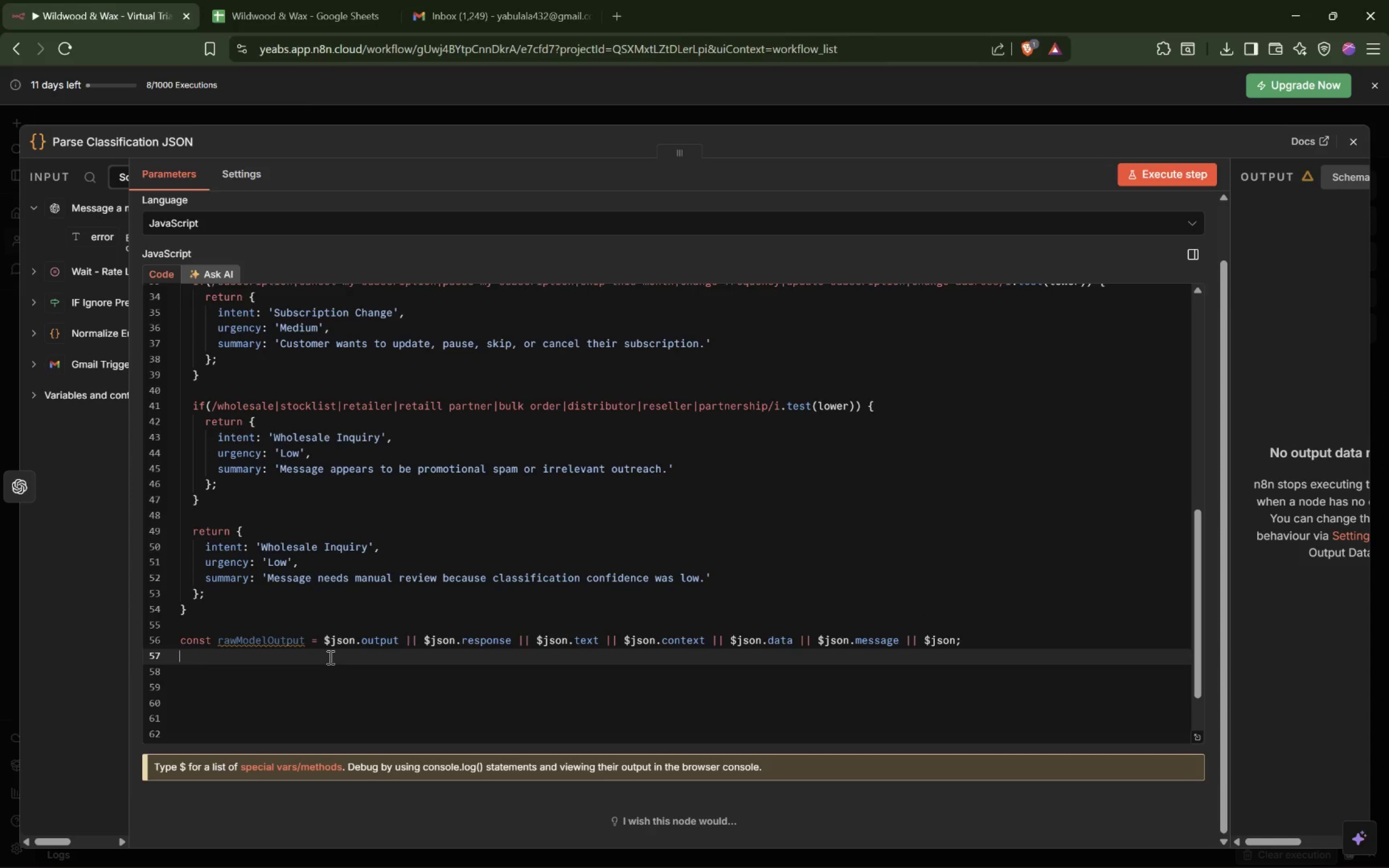 
key(Enter)
 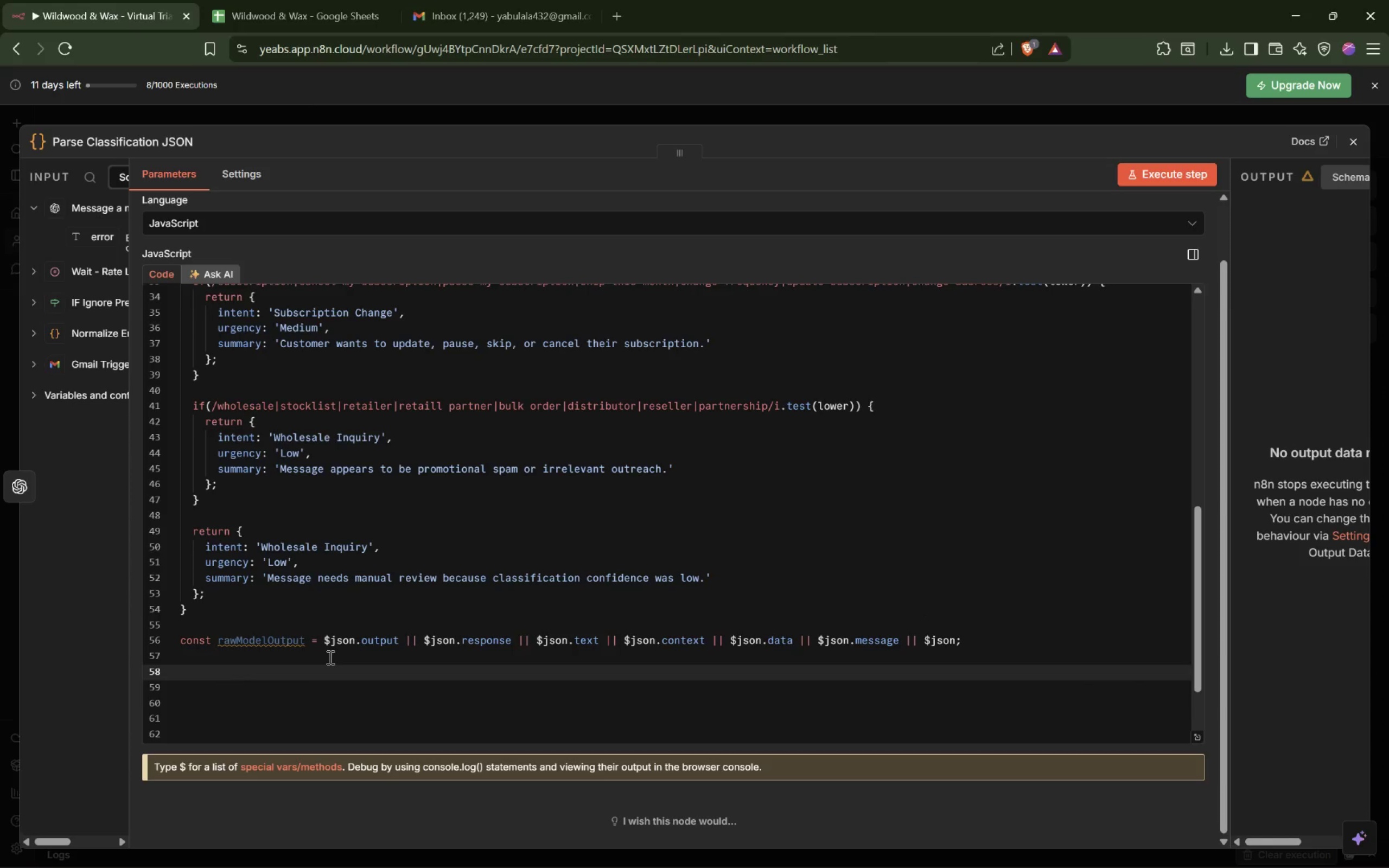 
type(const parsed = safeParse)
 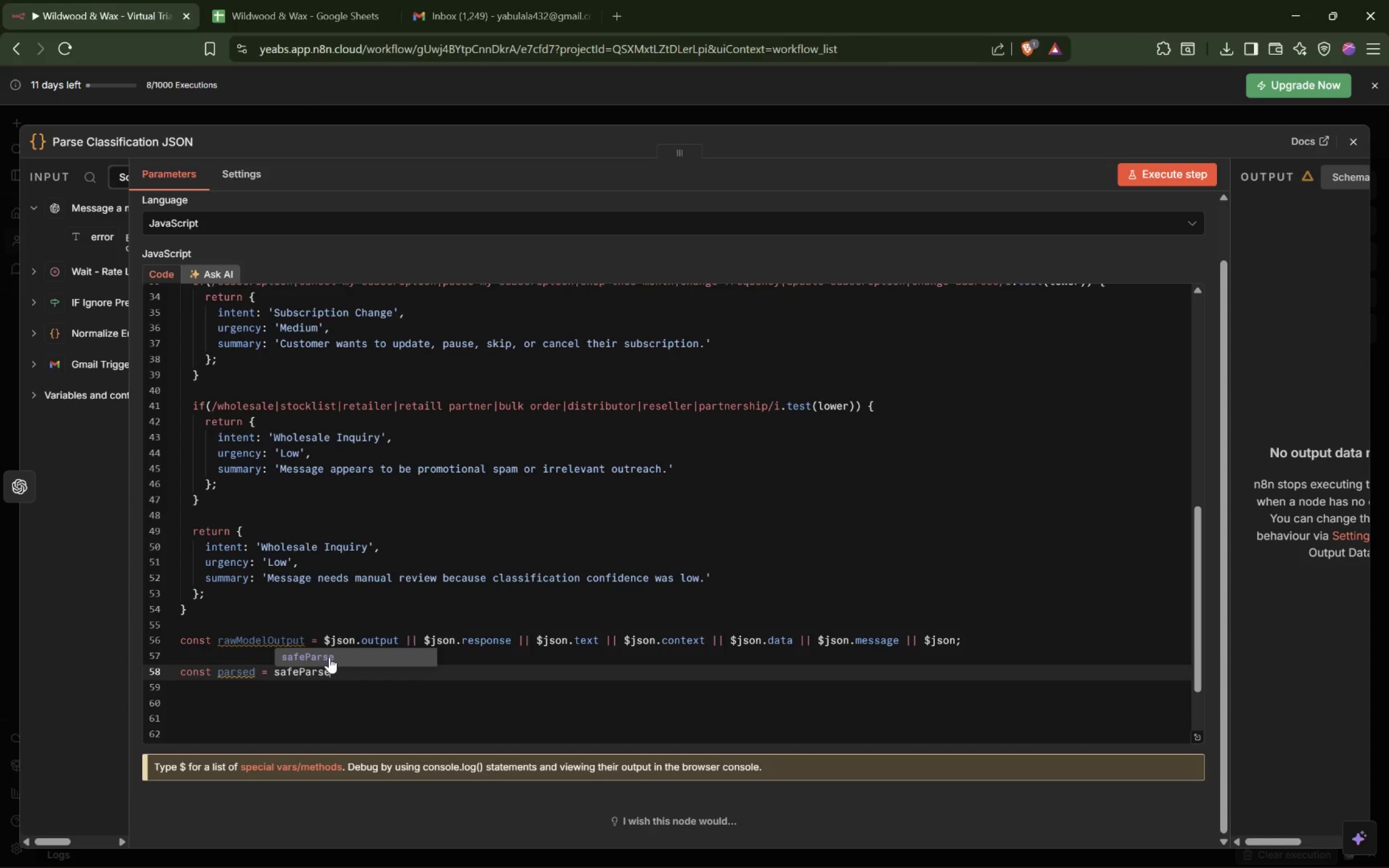 
type(()
key(Backspace)
key(Backspace)
type(e(row)
key(Backspace)
type(a)
key(Backspace)
key(Backspace)
type(awModle)
key(Backspace)
key(Backspace)
type(elOutput?.json)
 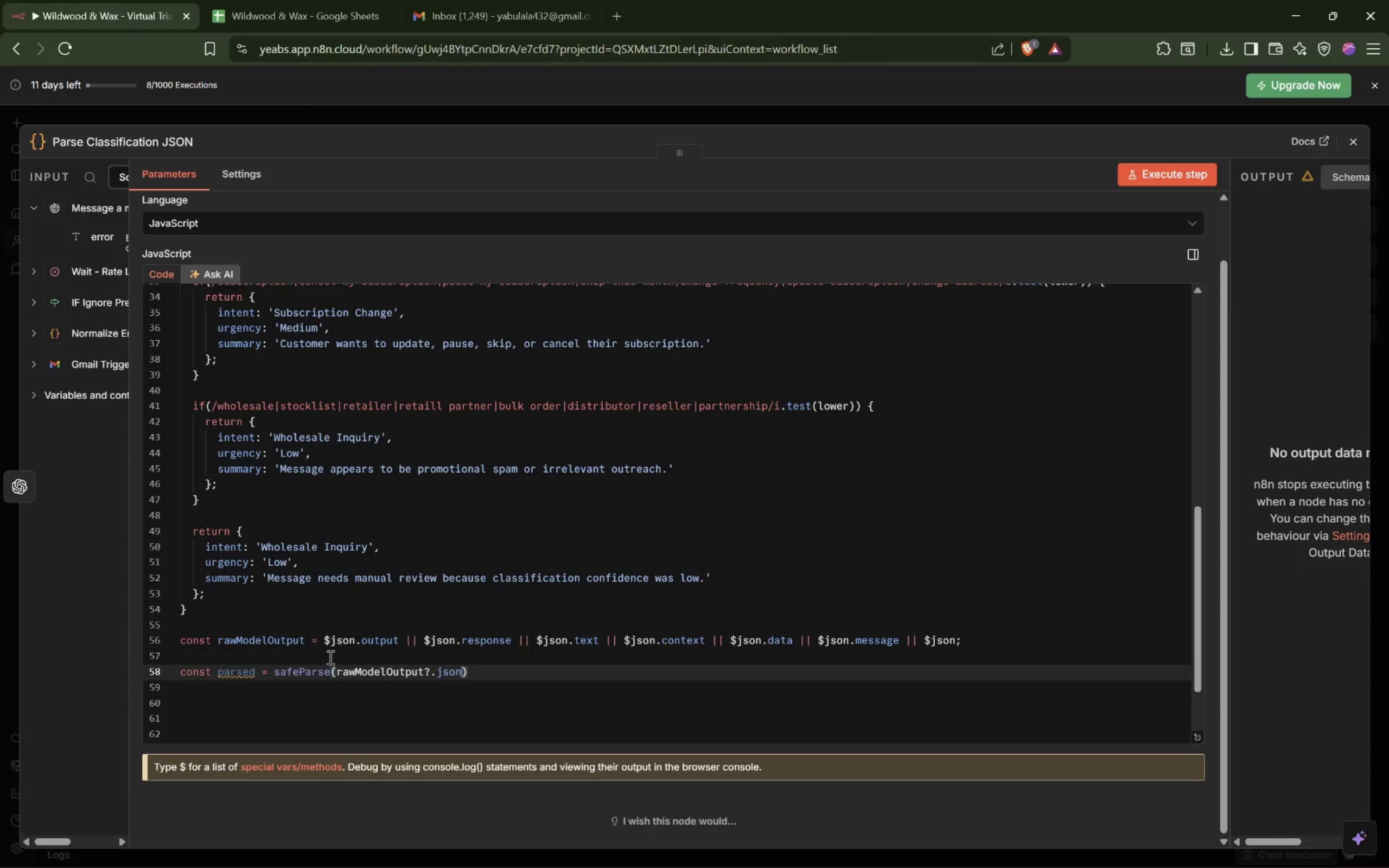 
key(ArrowRight)
 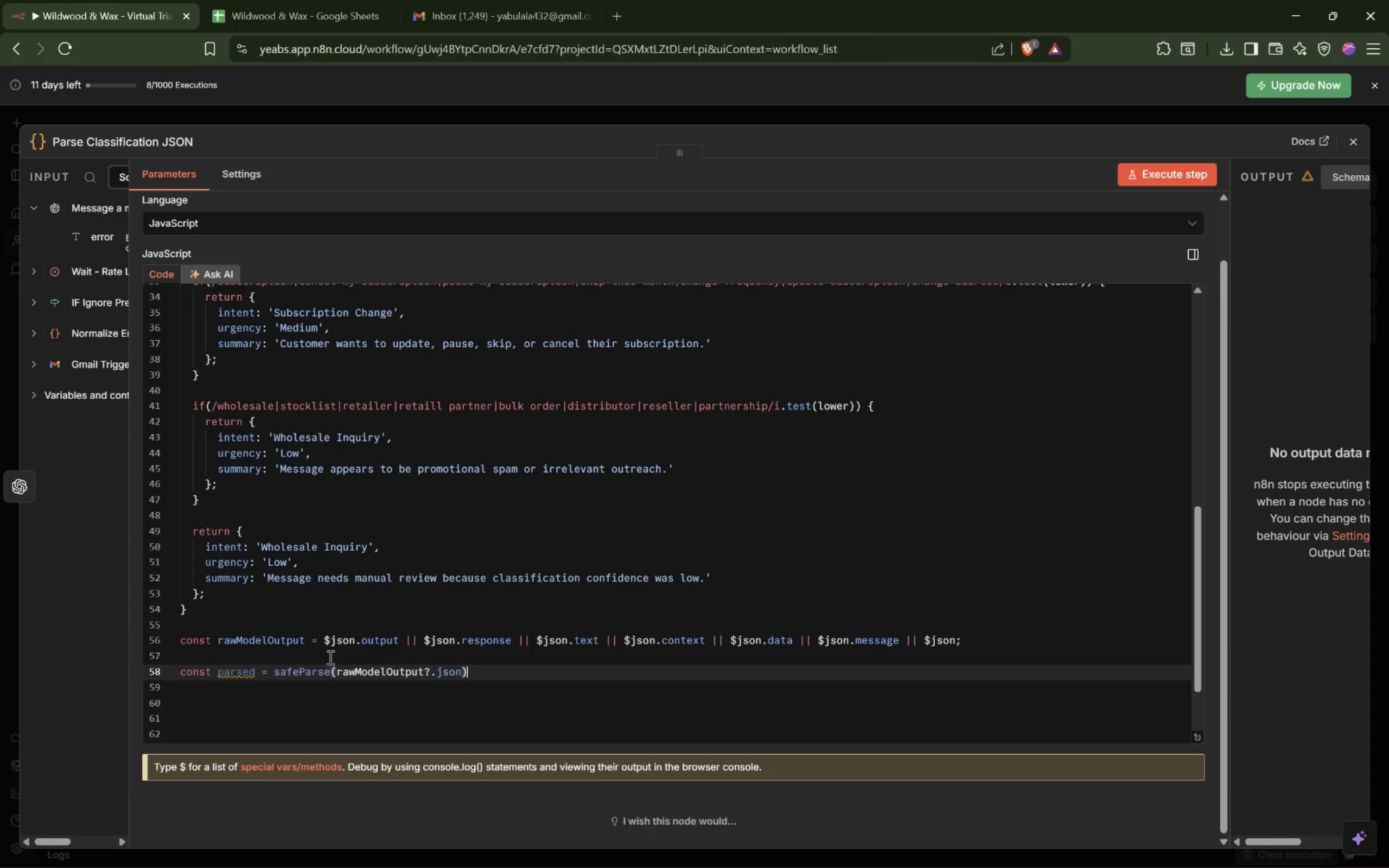 
key(Space)
 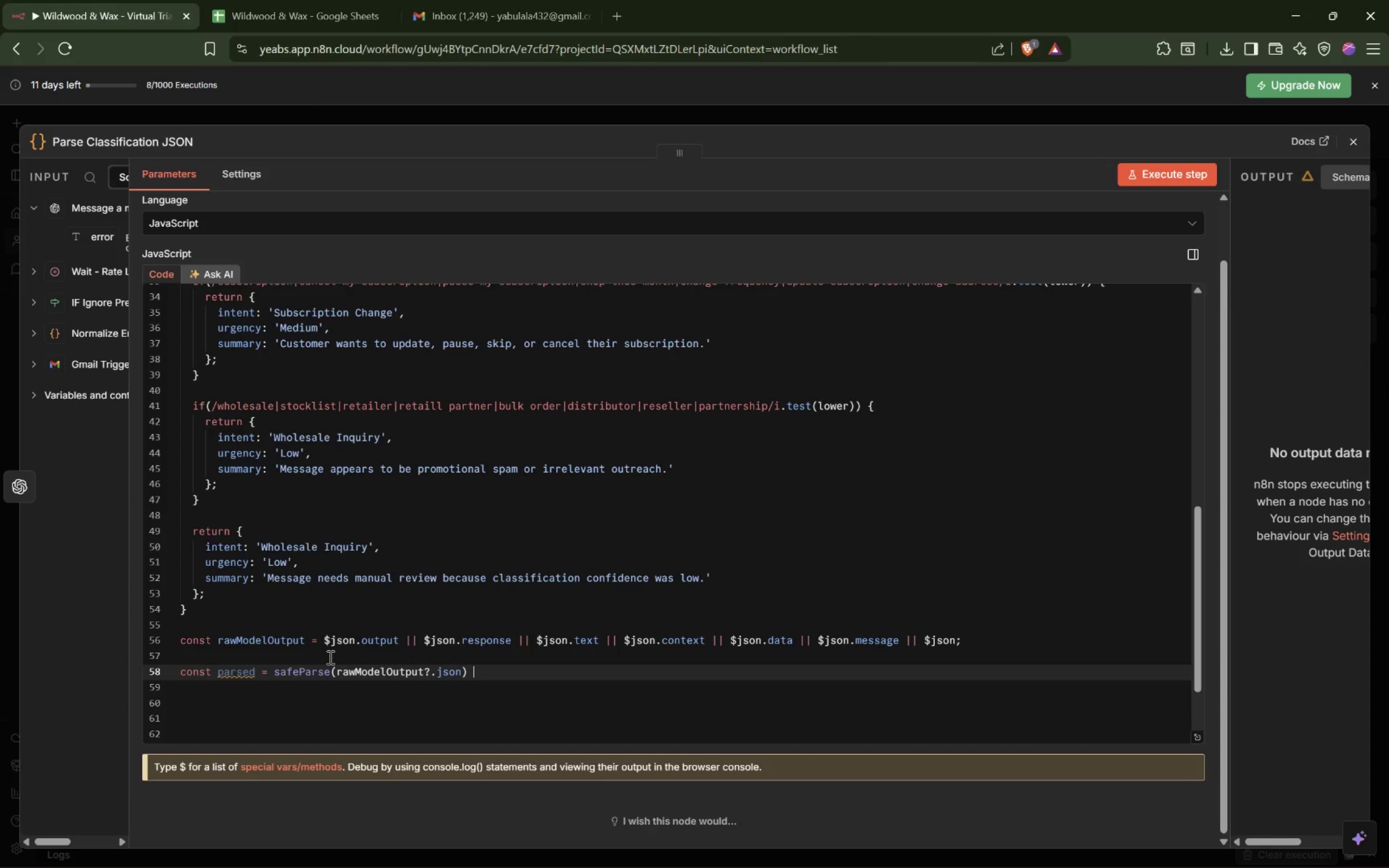 
key(Shift+Backslash)
 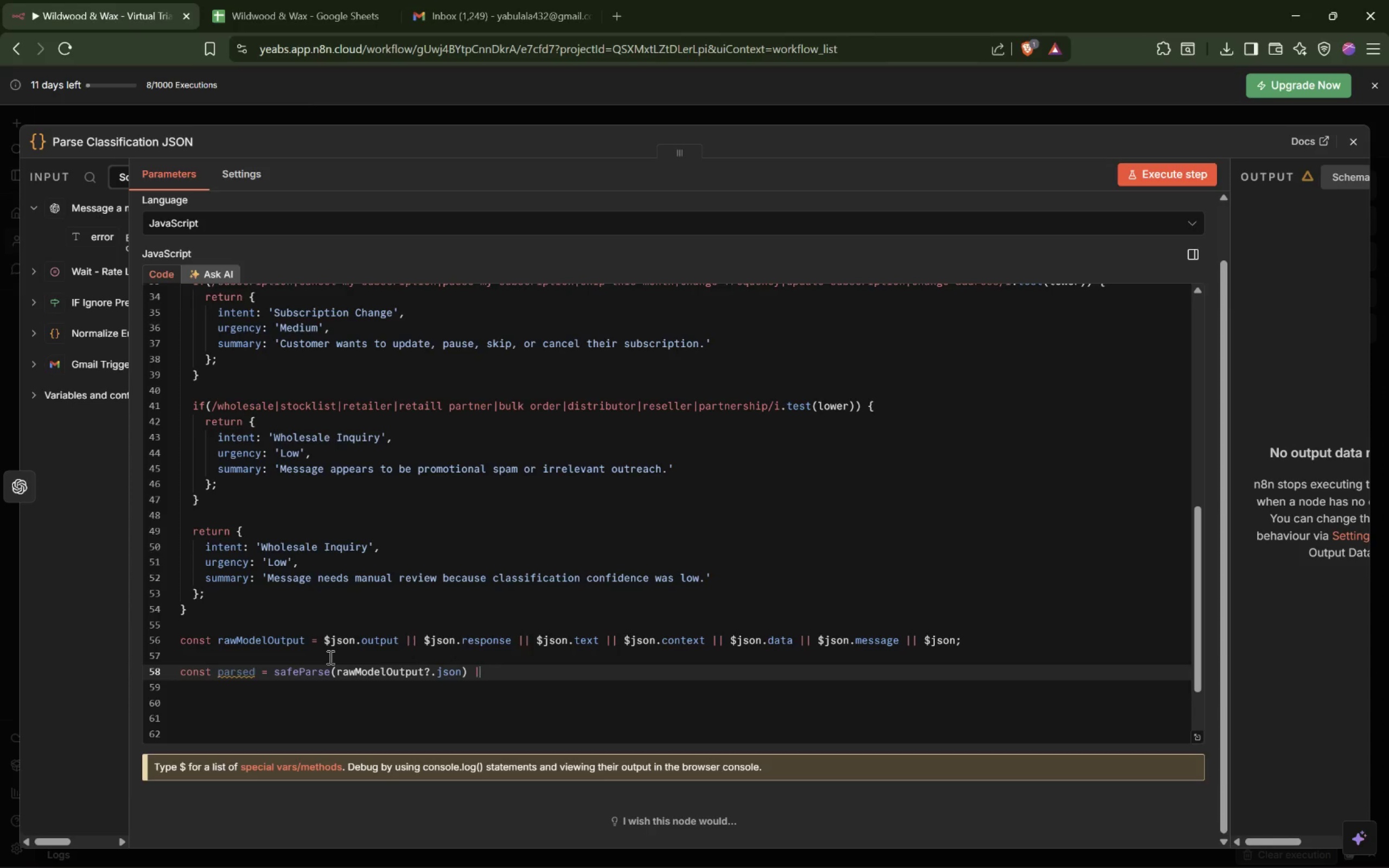 
key(Shift+Backslash)
 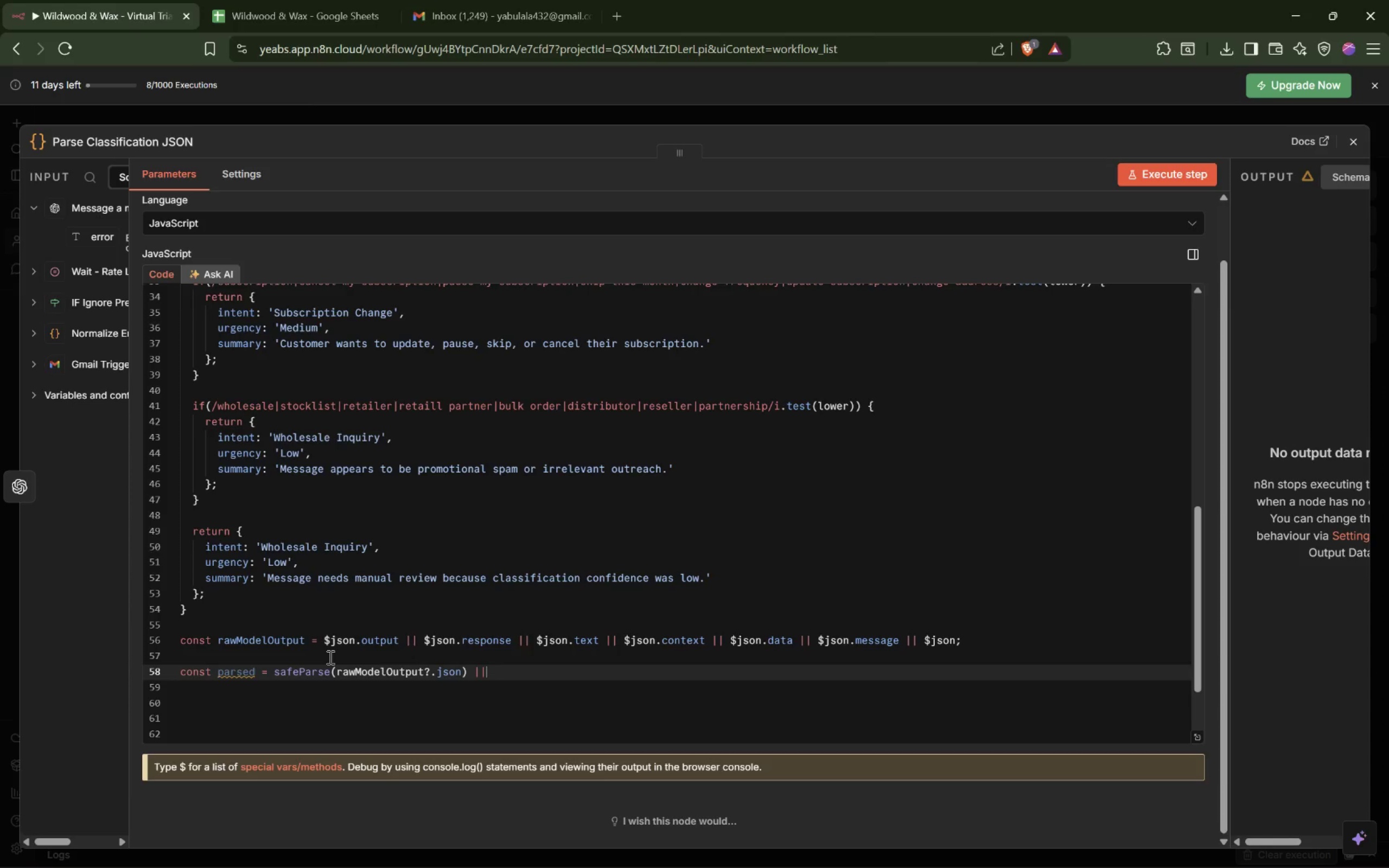 
key(Space)
 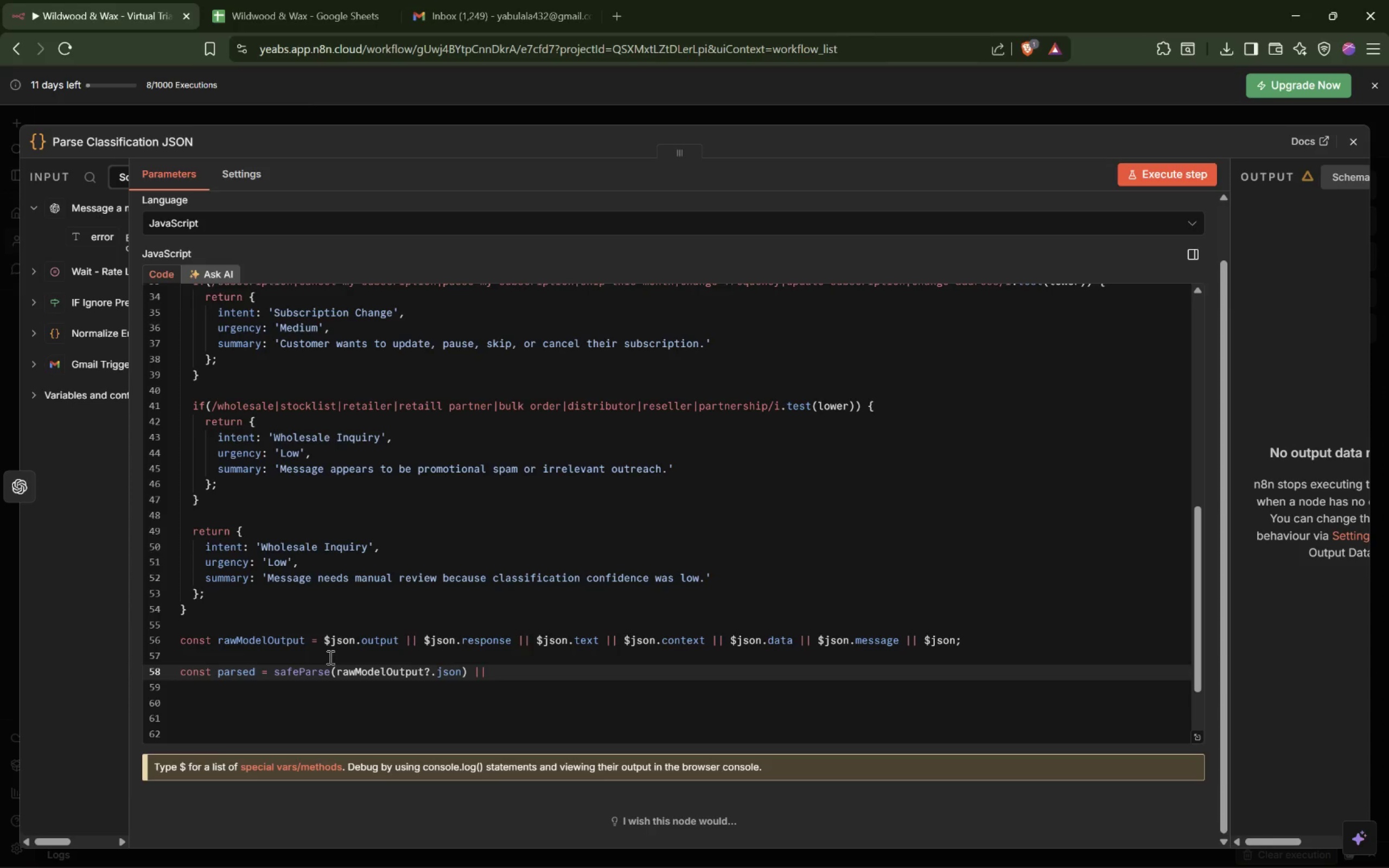 
type(safeParse(rawModelOutput?.output_text)
 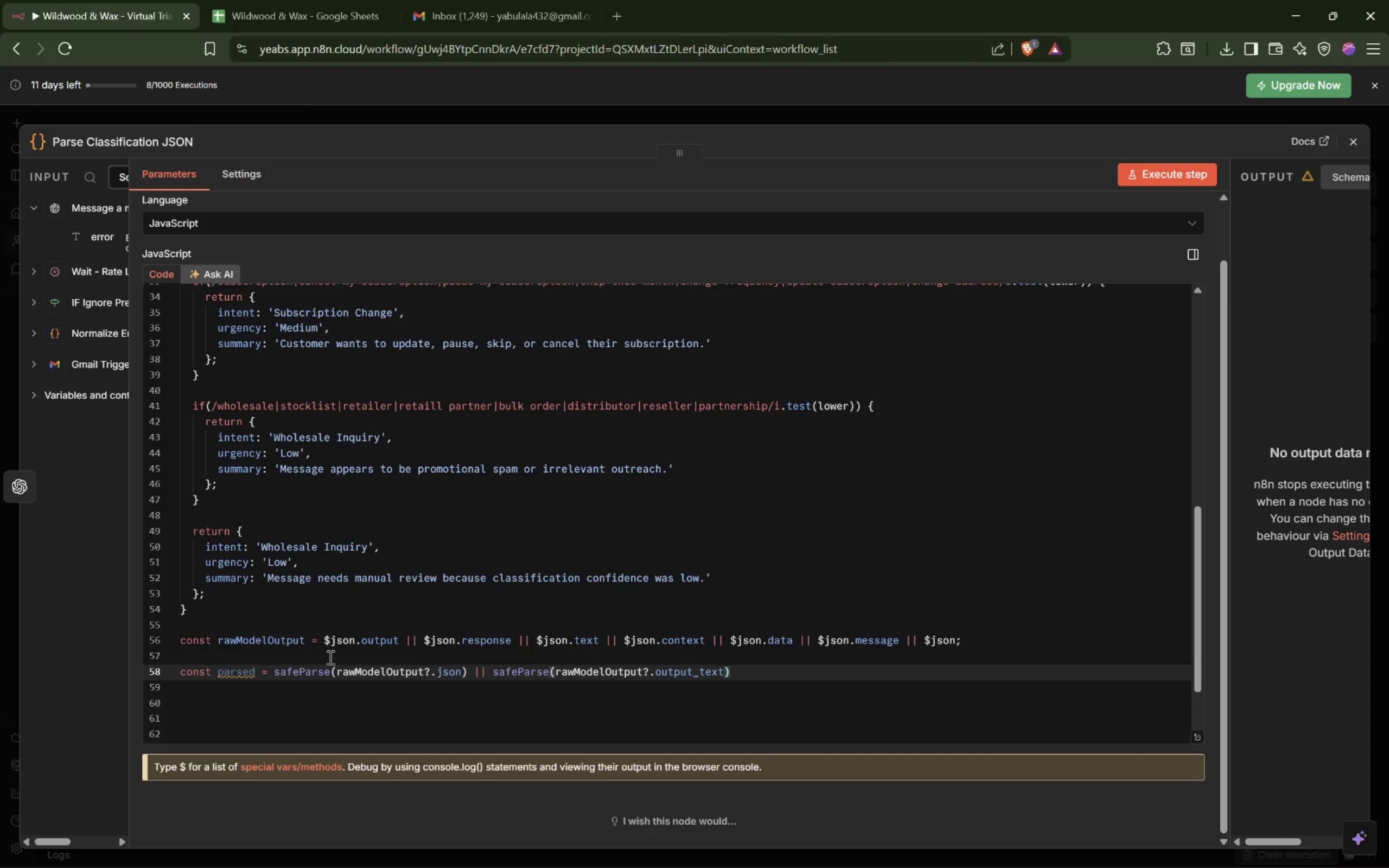 
key(ArrowRight)
 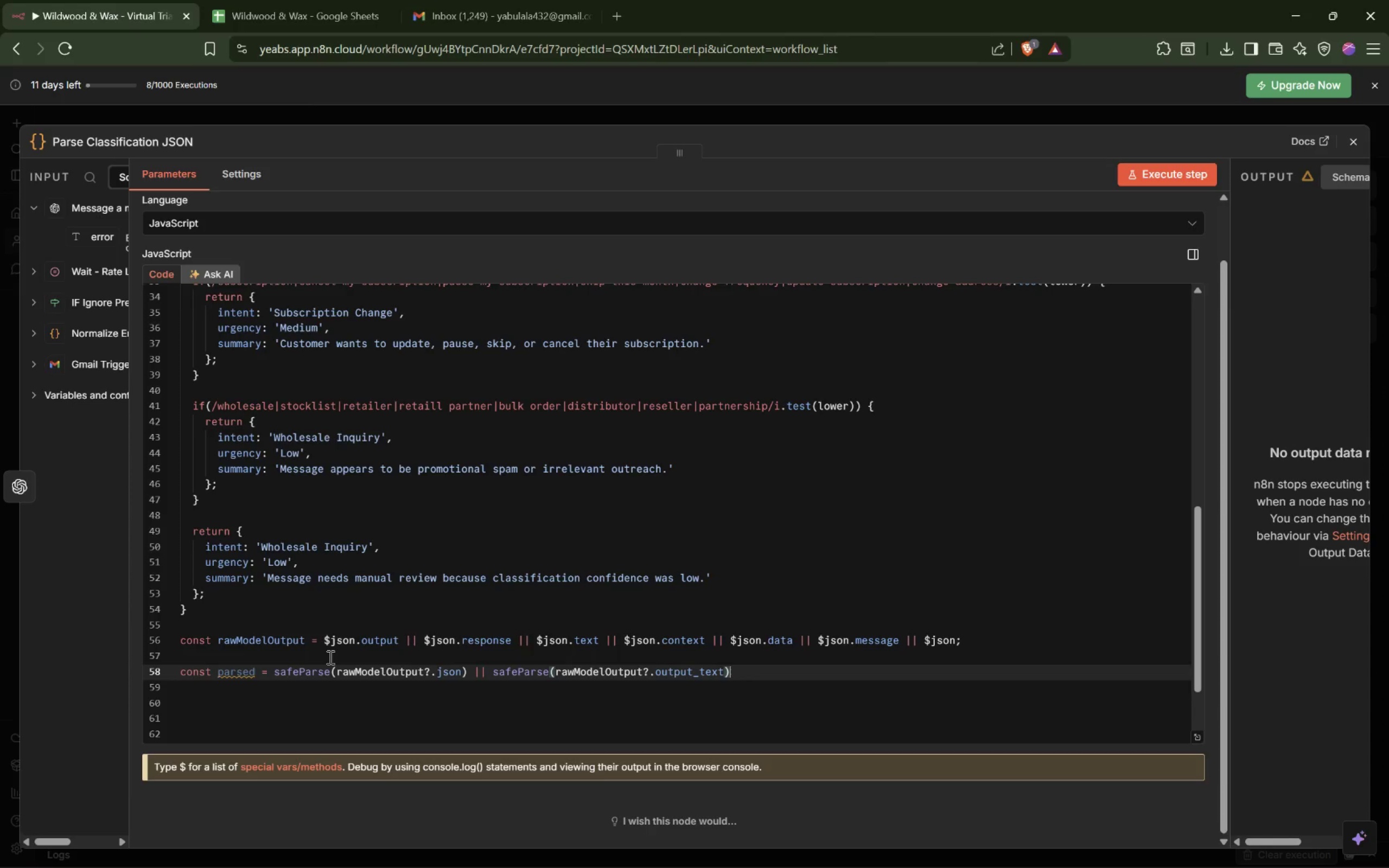 
type( || safeParse()
 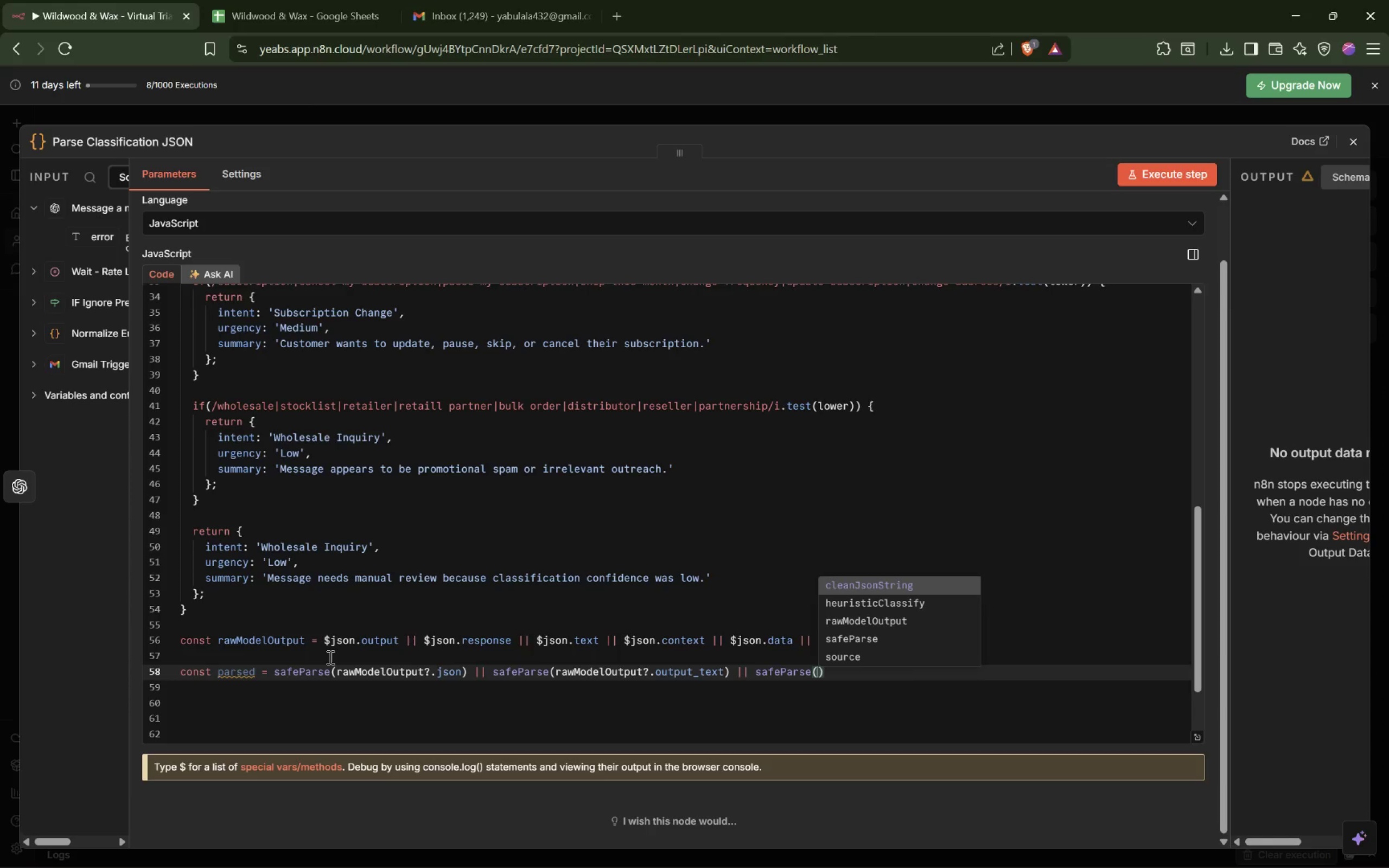 
type(rawMod)
key(Tab)
type(?.text)
 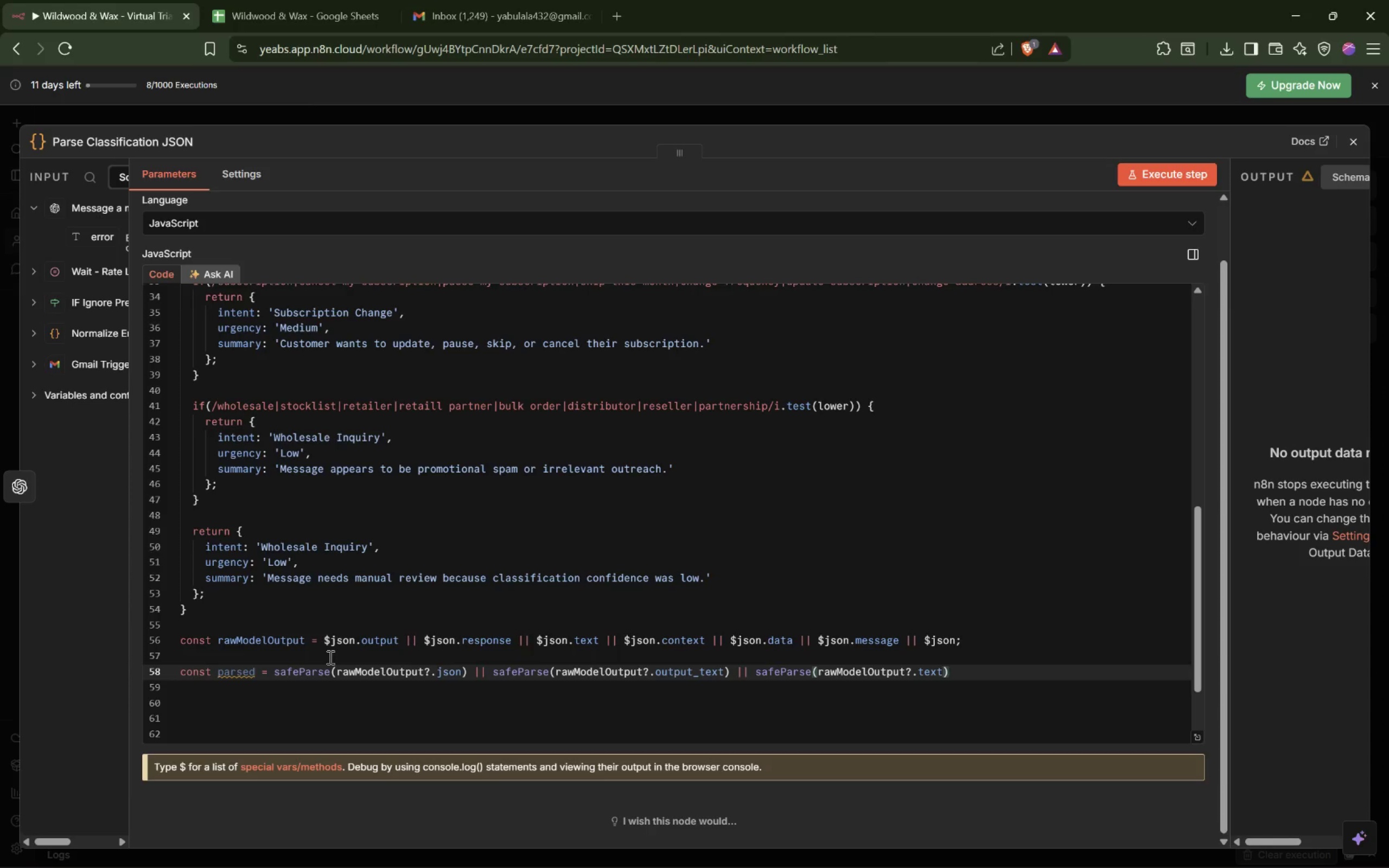 
key(ArrowRight)
 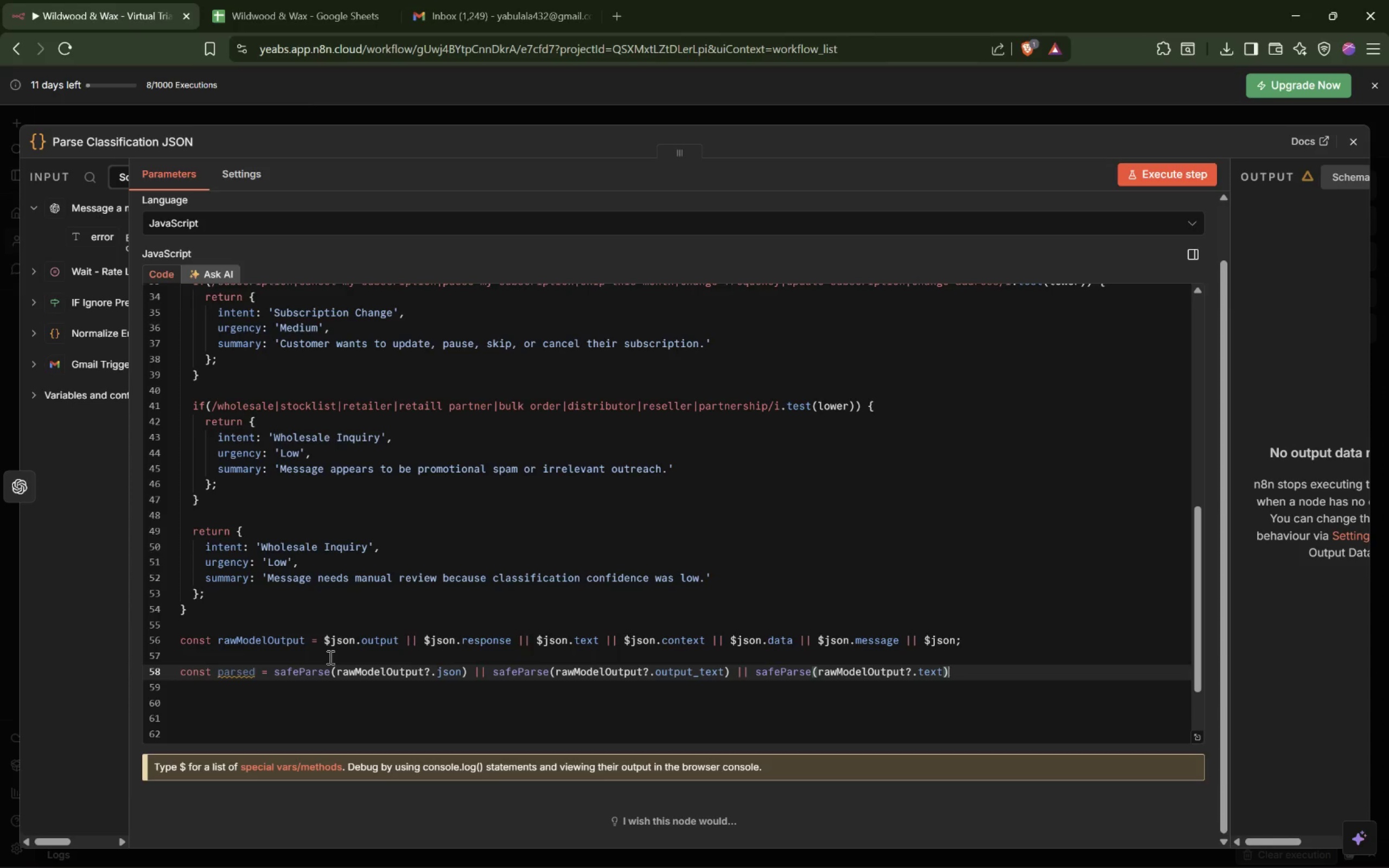 
type( || safeParse(rawModle)
key(Backspace)
key(Backspace)
type(el)
key(Tab)
type(.)
key(Backspace)
type(?.response)
 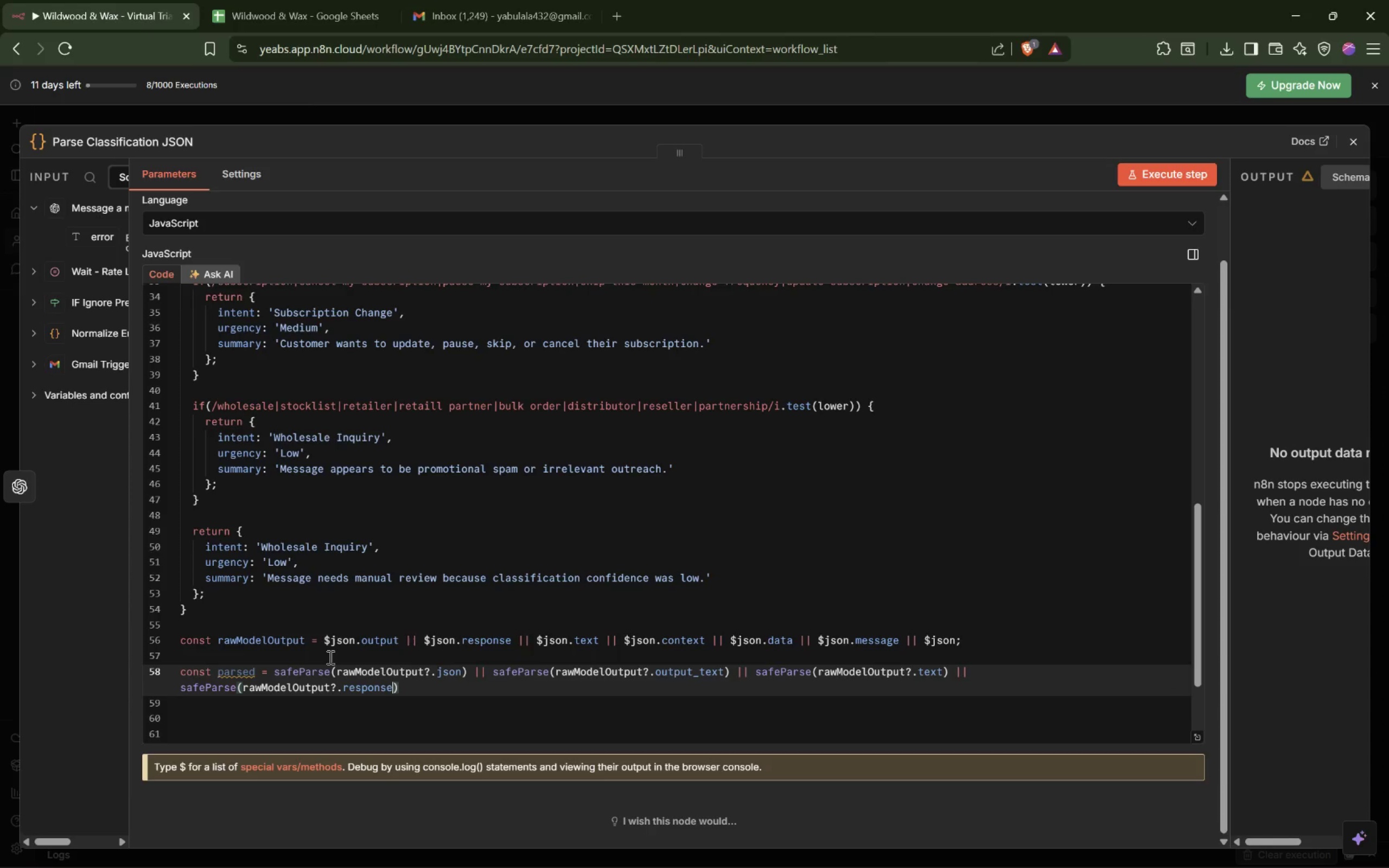 
key(ArrowRight)
 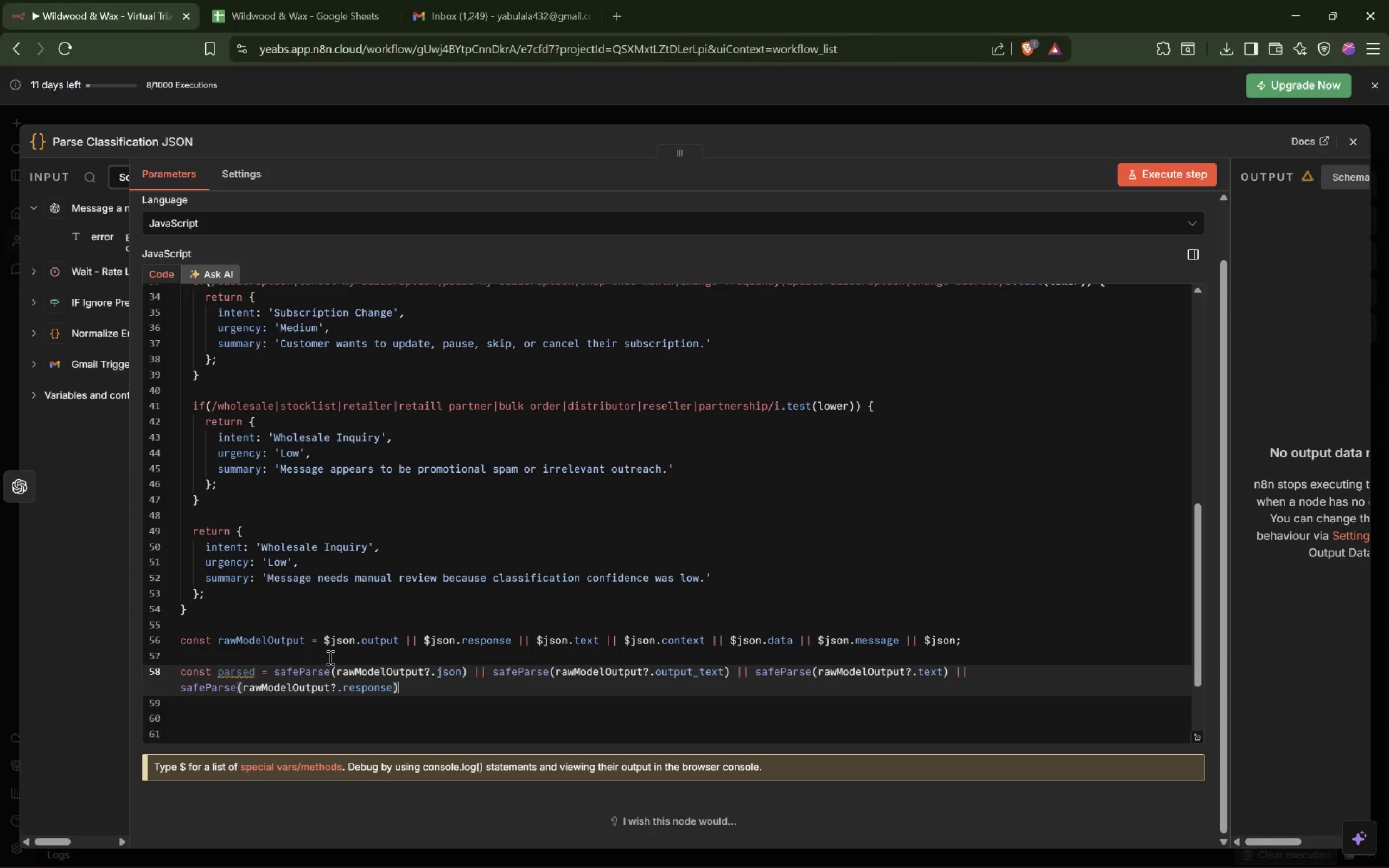 
type( || ()
key(Backspace)
type(safeParse(raw)
key(Tab)
type(?.content)
 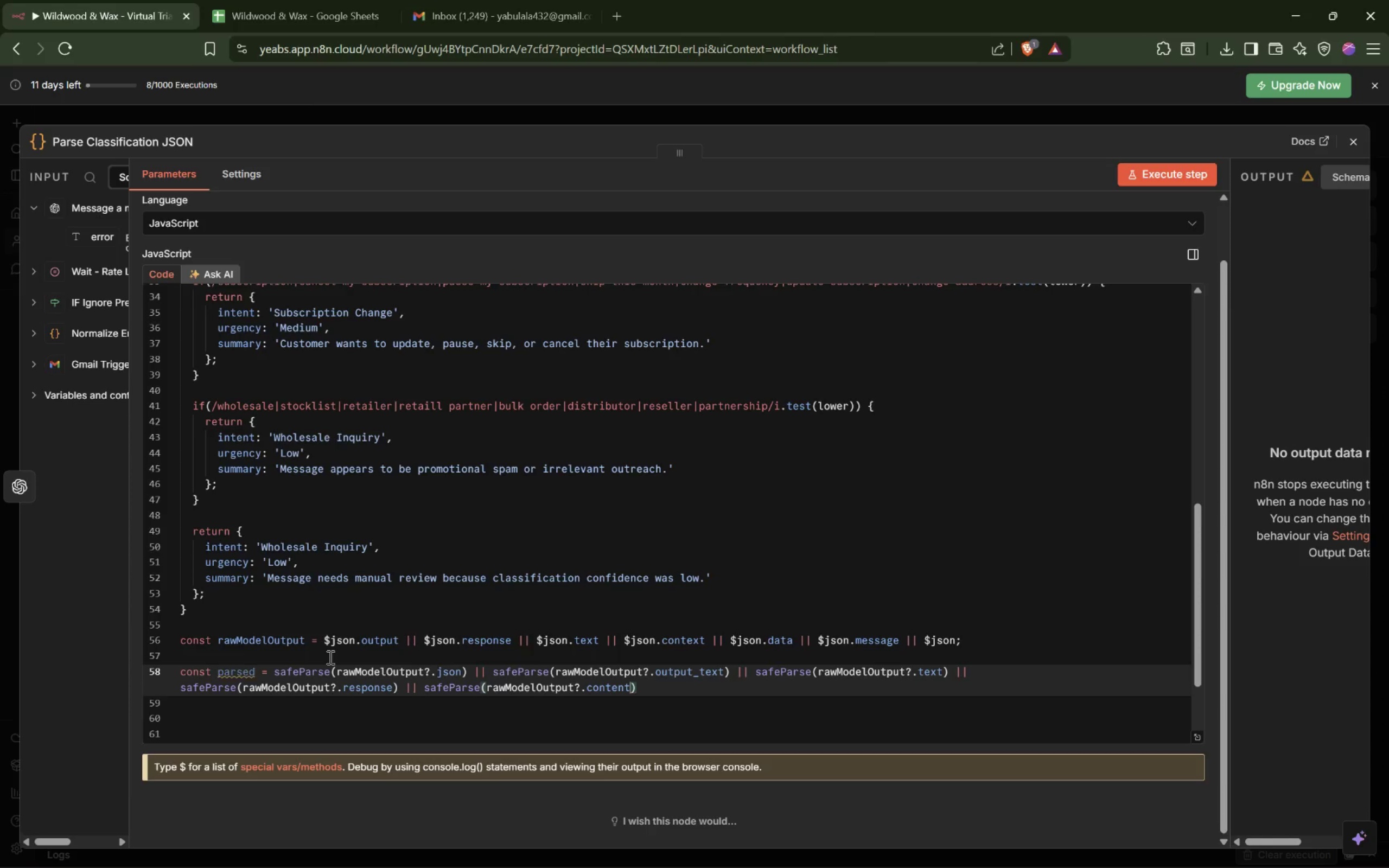 
key(ArrowRight)
 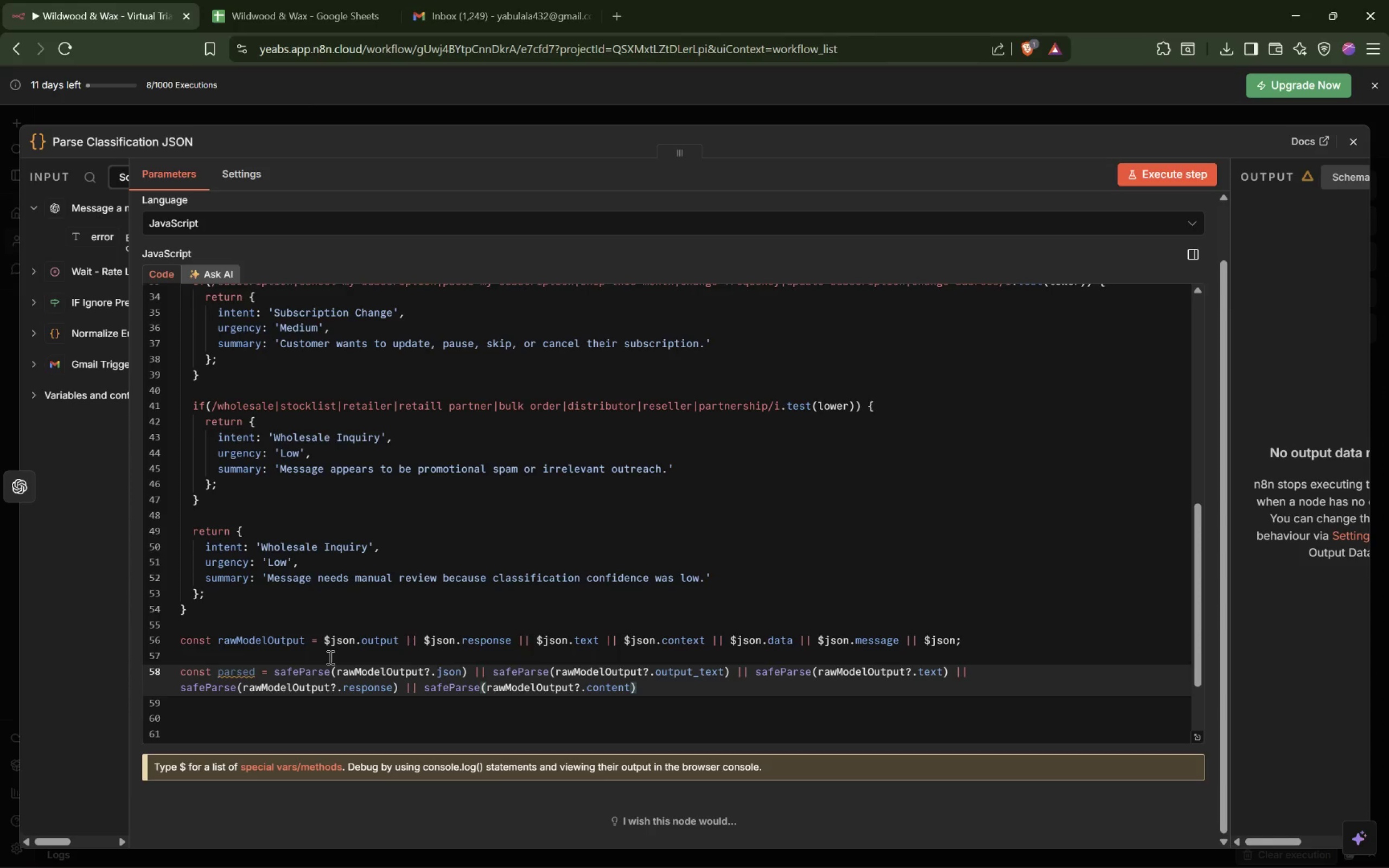 
type( || safe)
key(Tab)
type((raw)
key(Tab)
key(Tab)
key(Tab)
 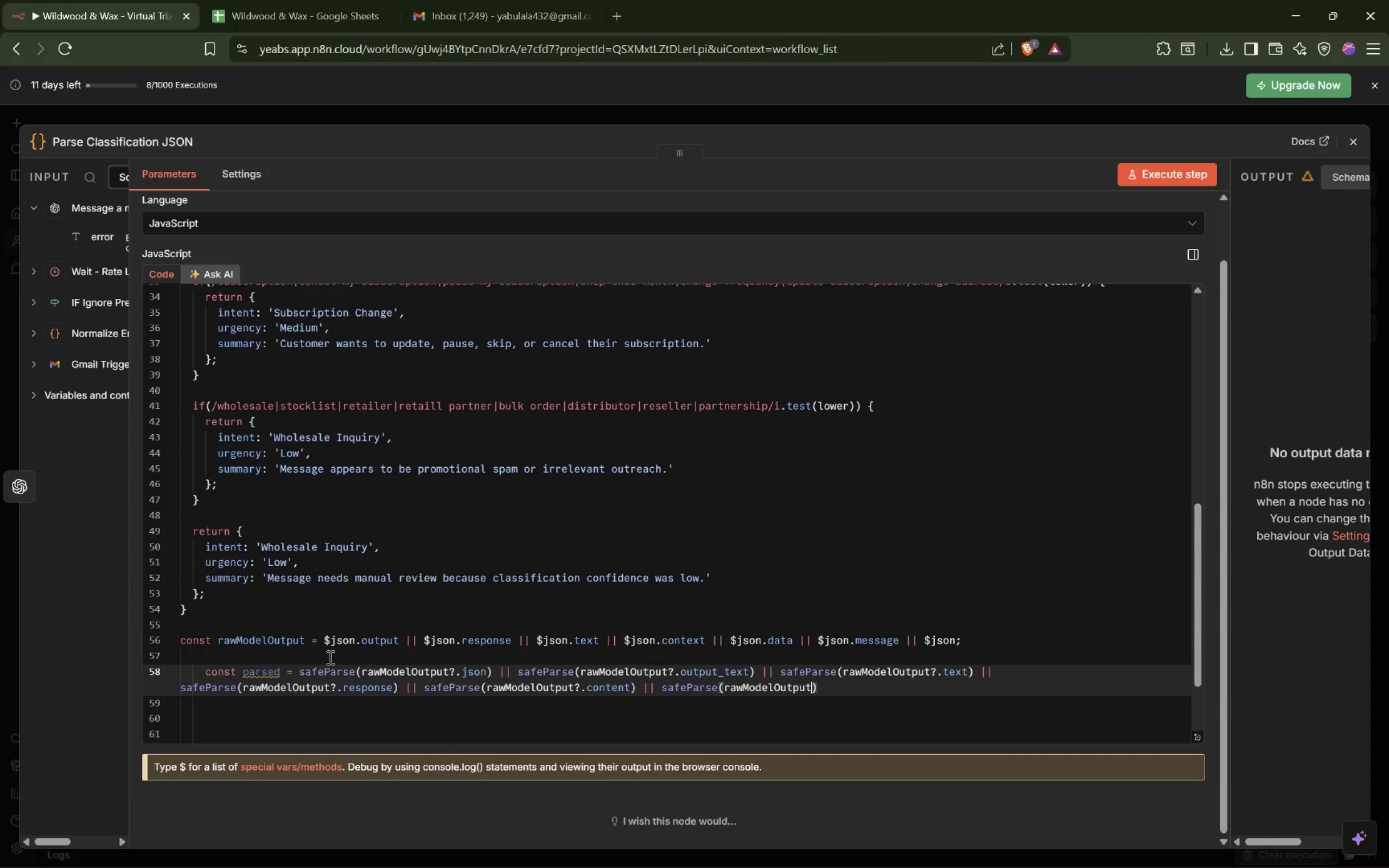 
key(Control+Z)
 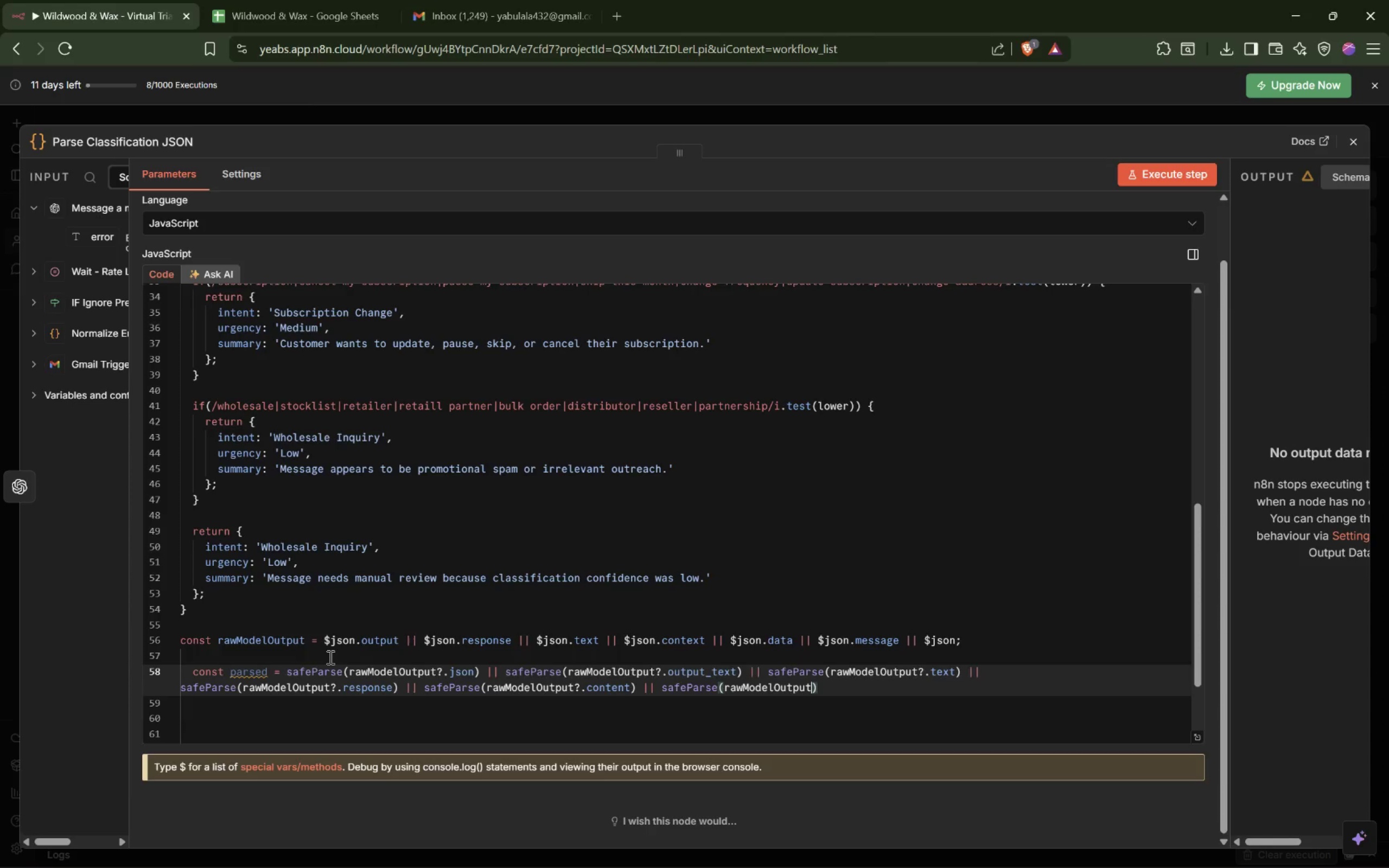 
key(Control+Z)
 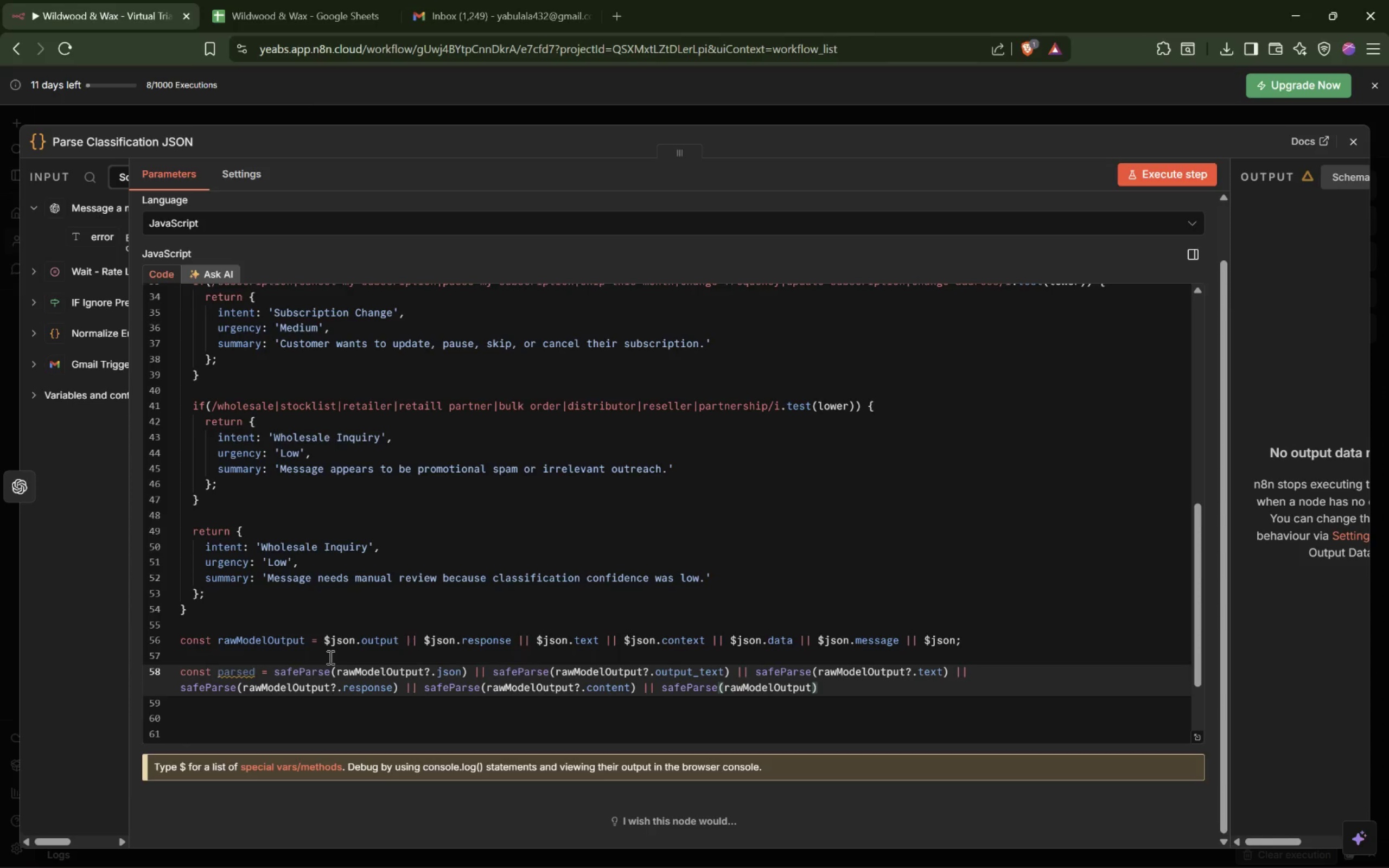 
key(Control+Z)
 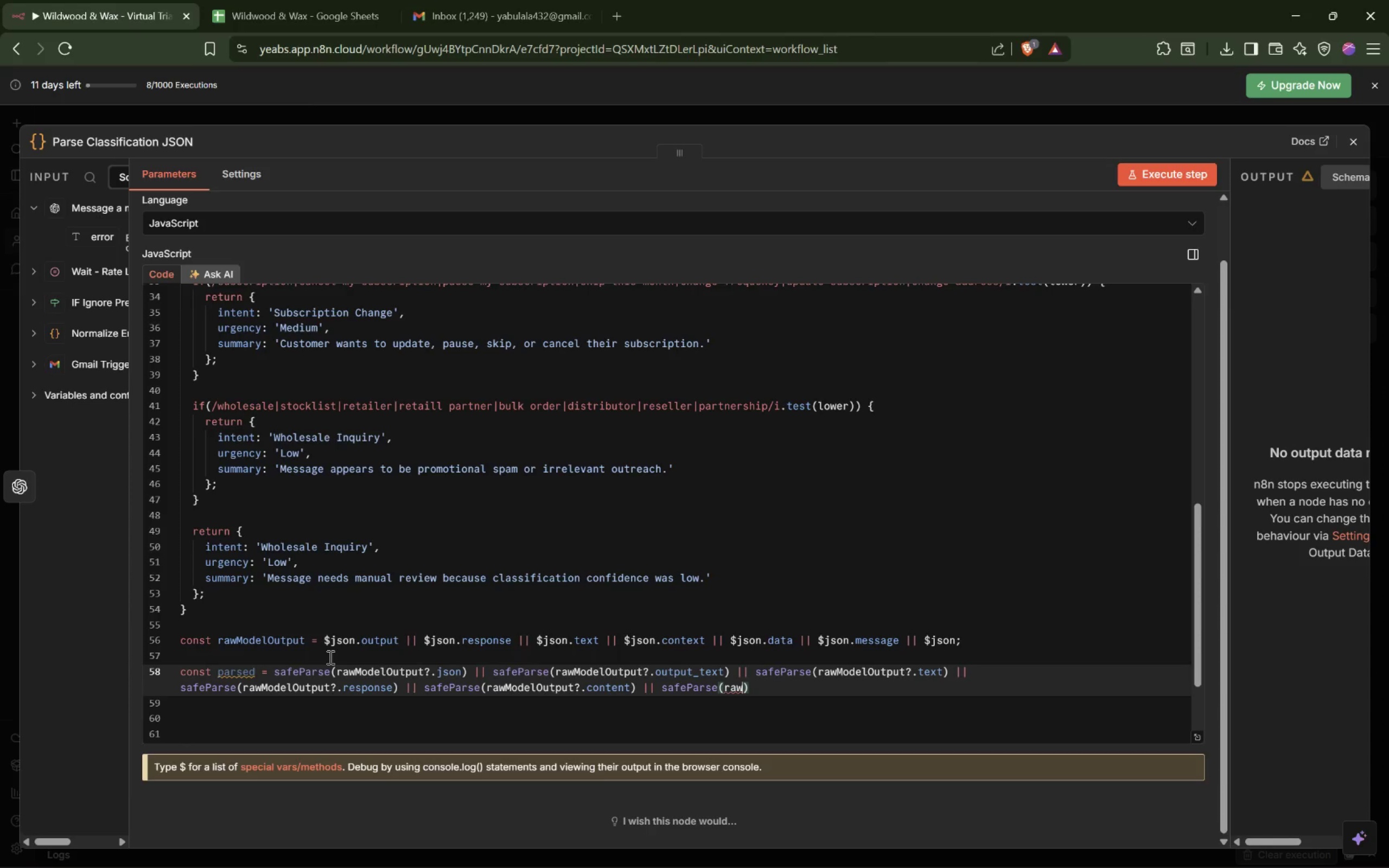 
type(mmo)
key(Backspace)
key(Backspace)
key(Backspace)
type(Mo)
key(Tab)
 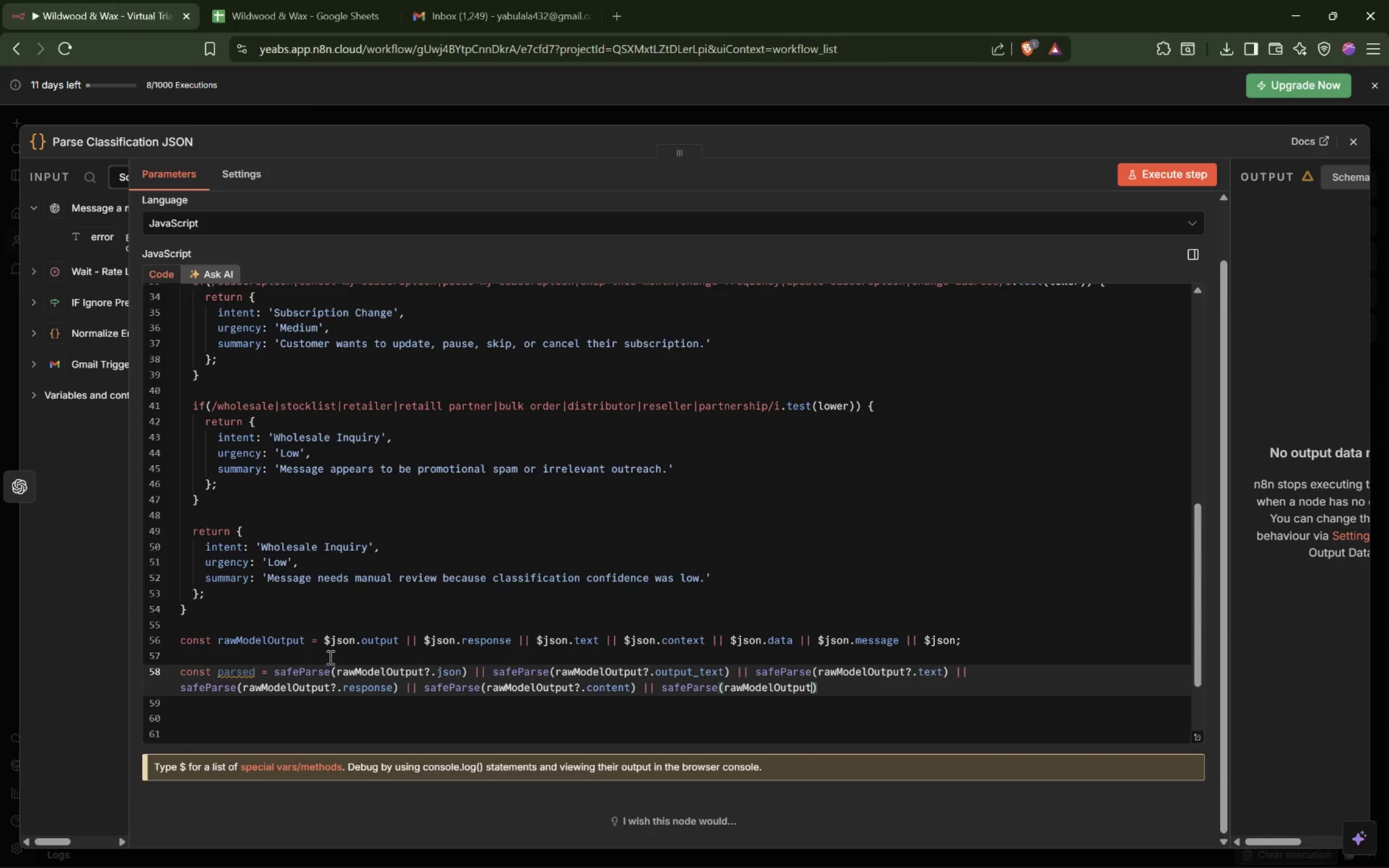 
key(ArrowRight)
 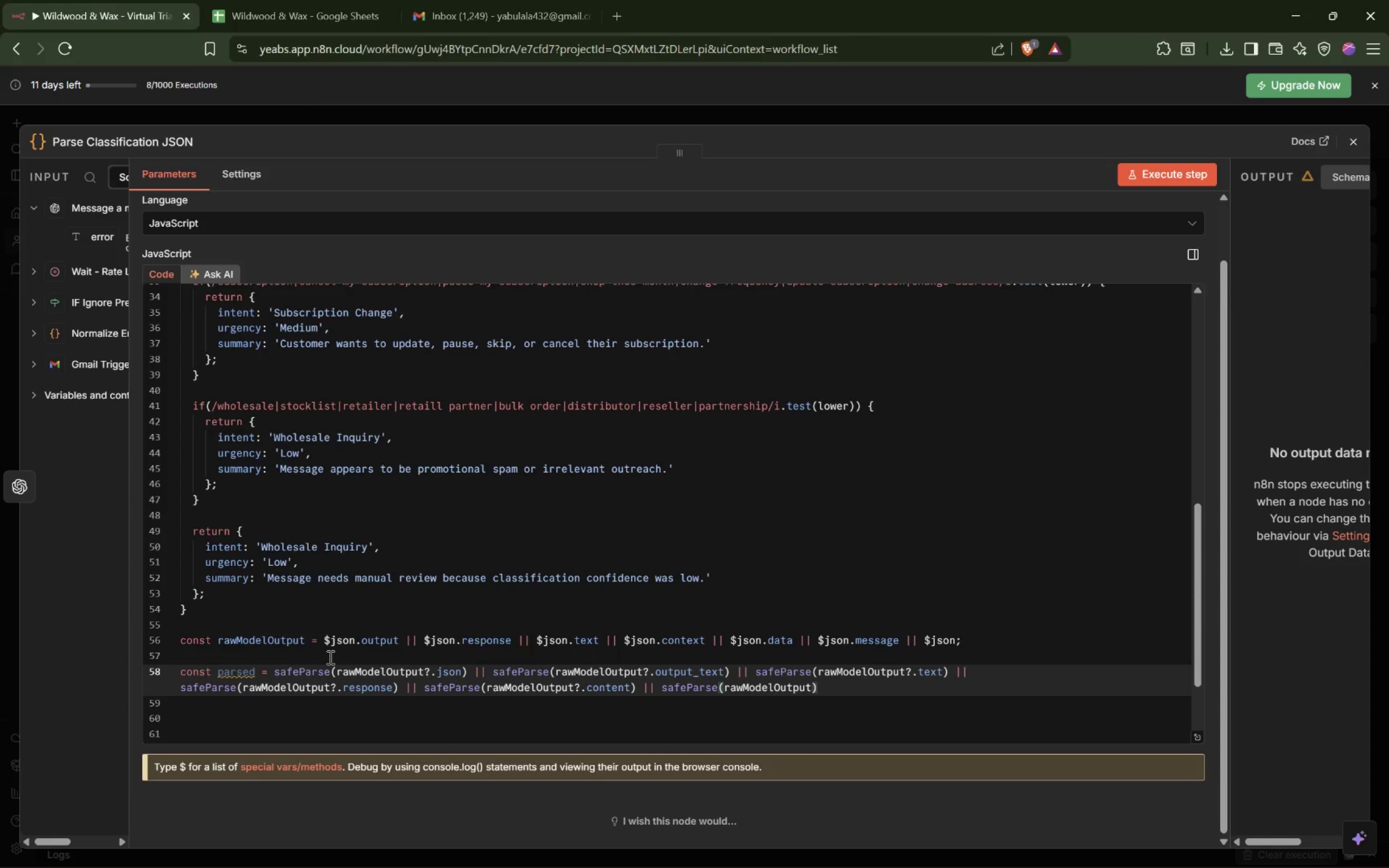 
key(Semicolon)
 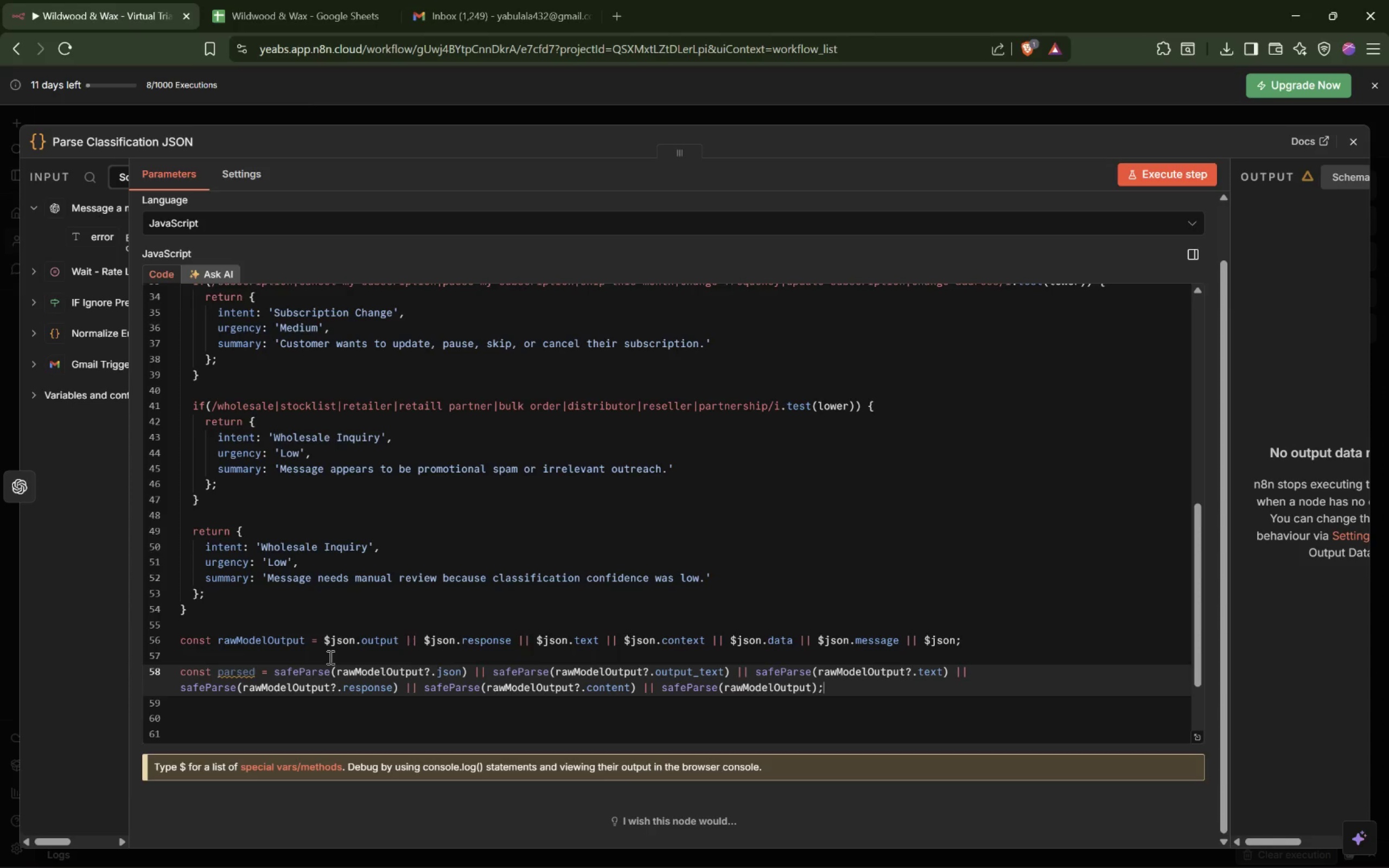 
key(Enter)
 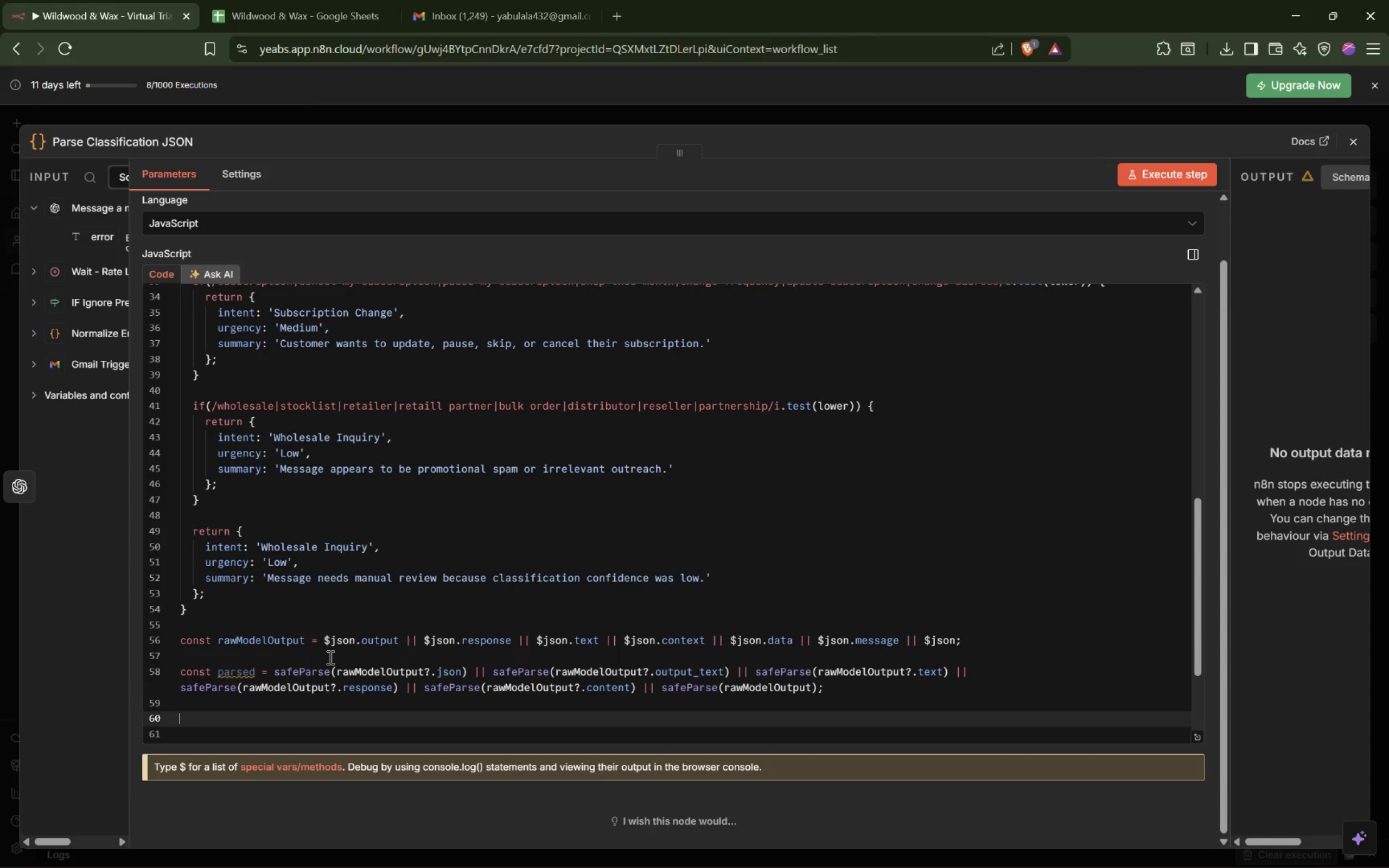 
key(Enter)
 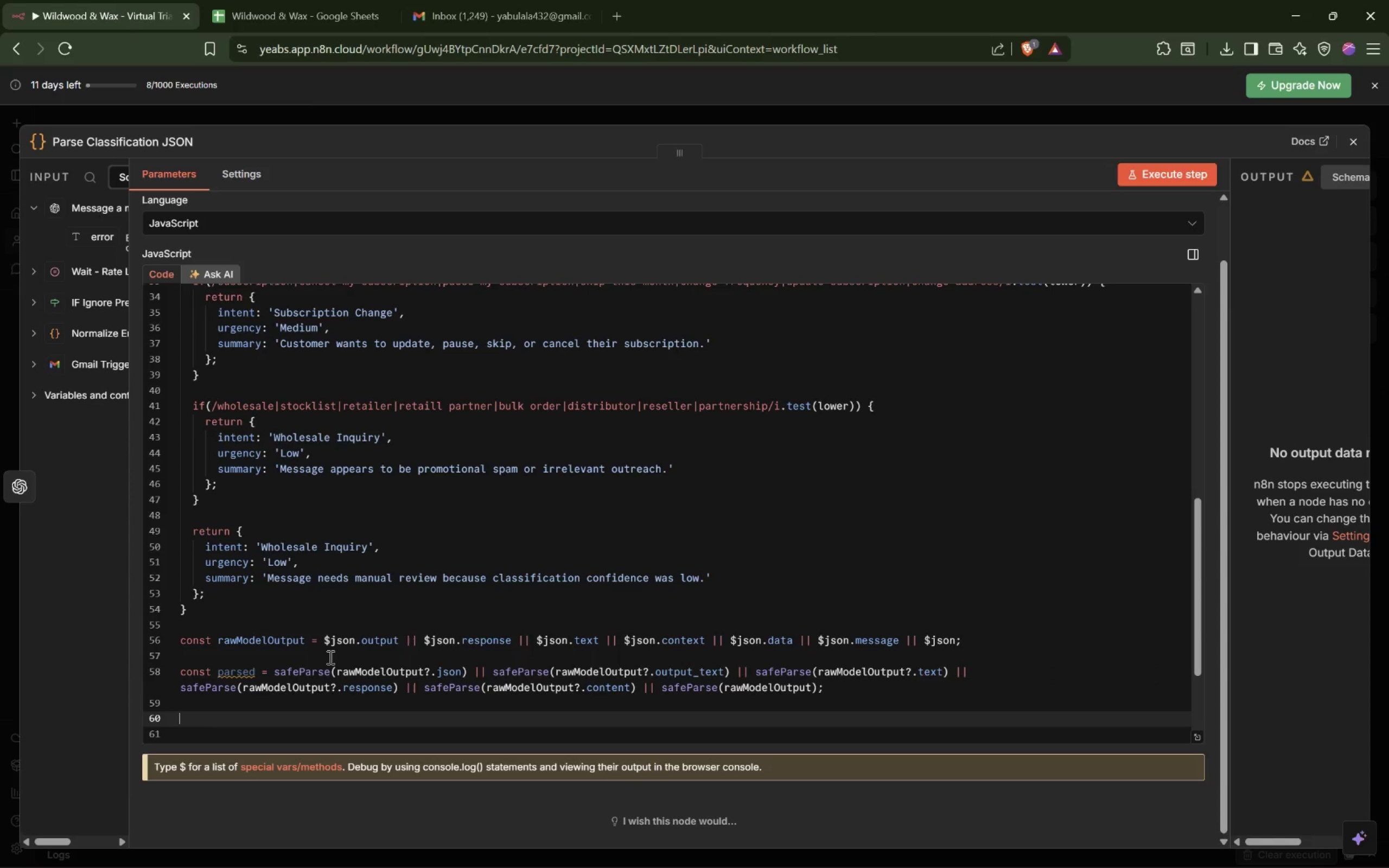 
type(const fallback = heur)
key(Tab)
 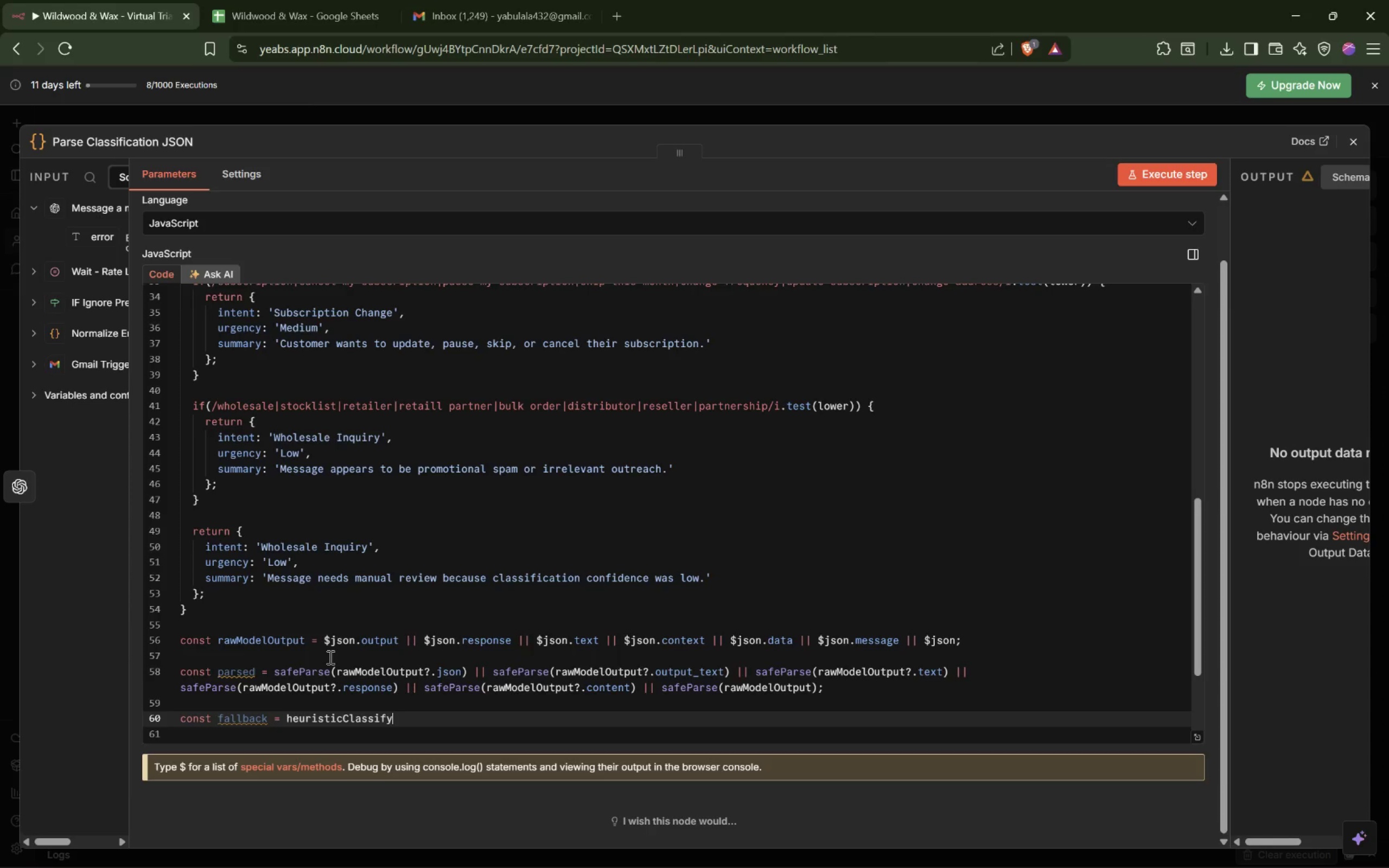 
wait(6.73)
 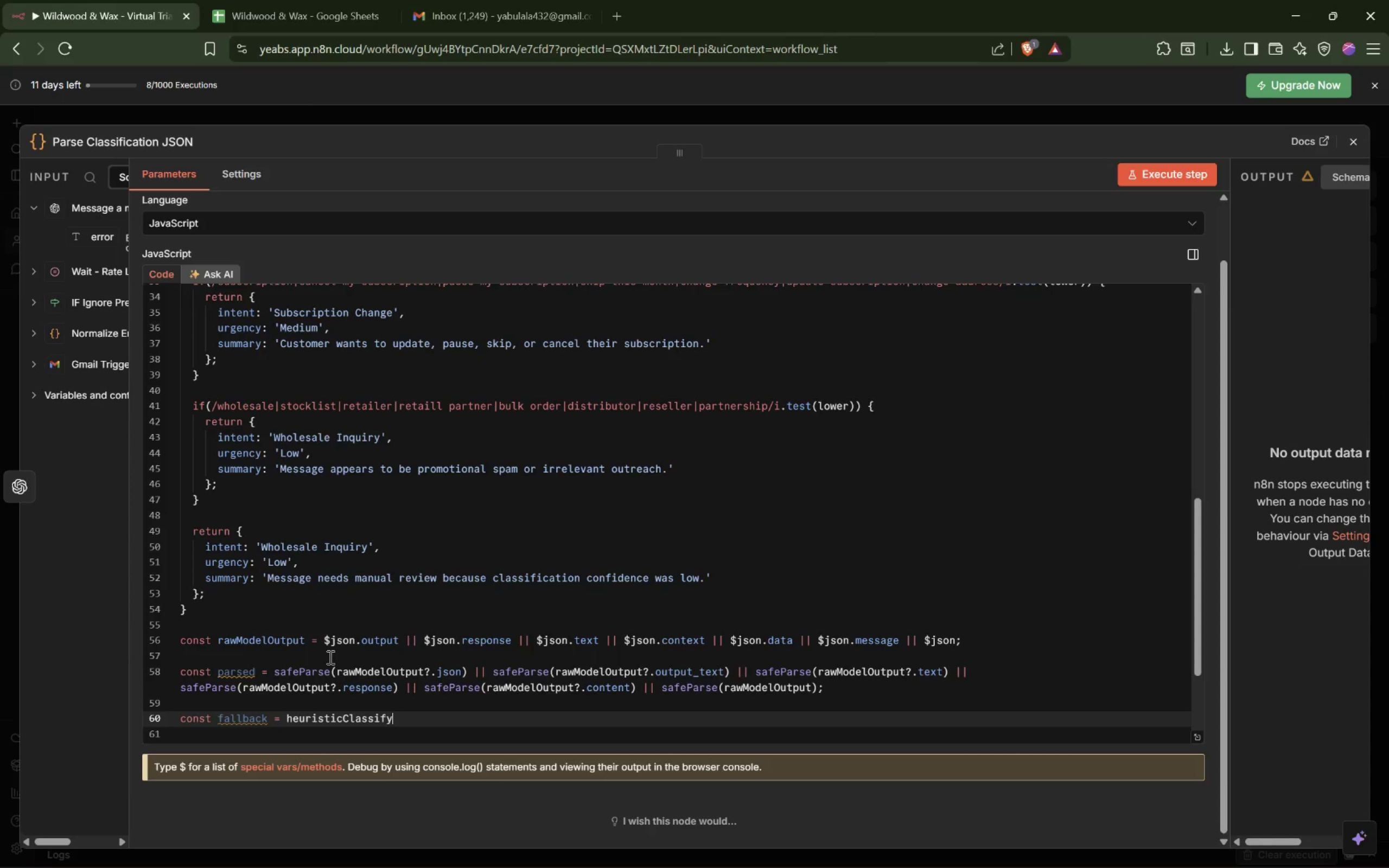 
key(Shift+9)
 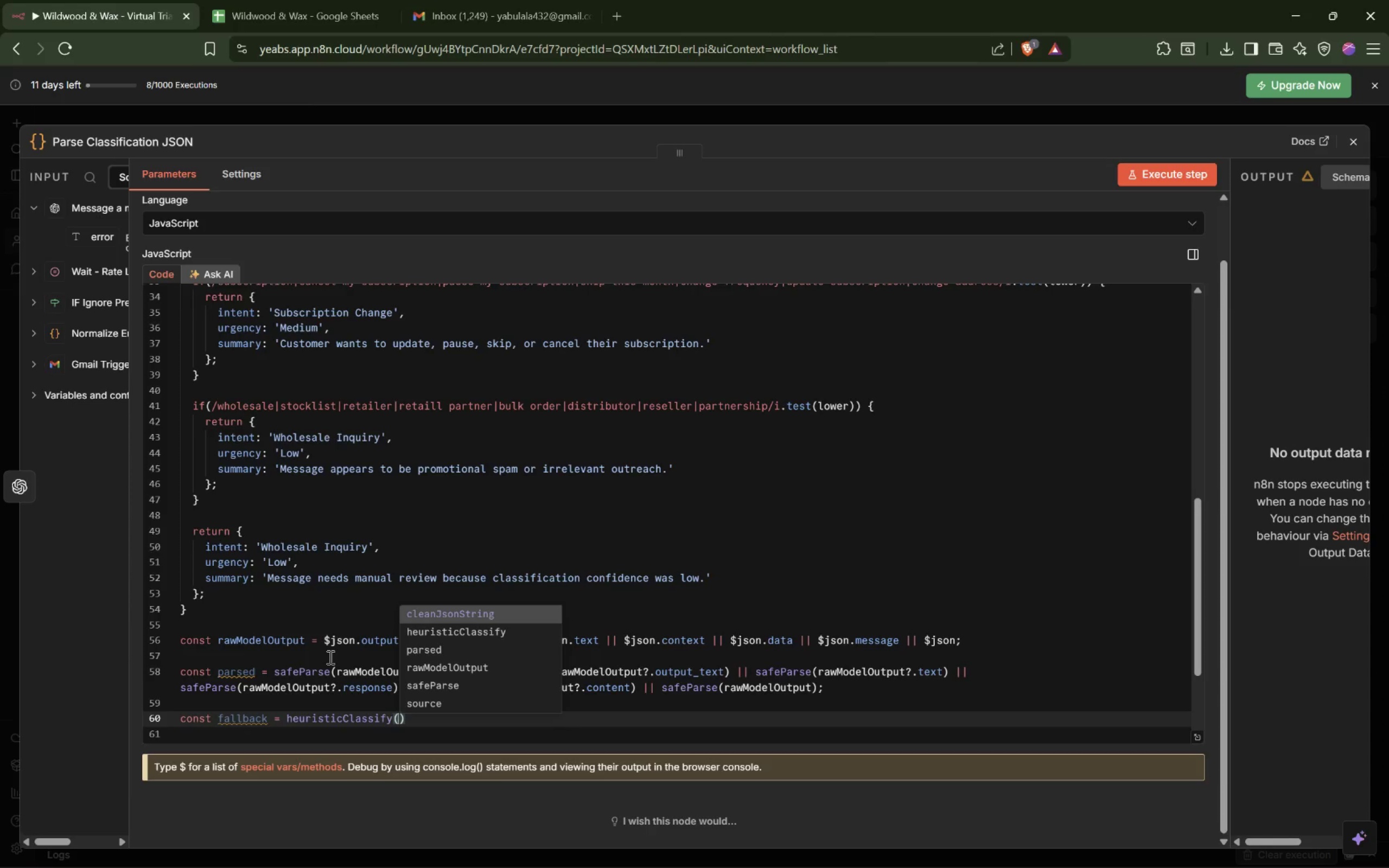 
key(Backquote)
 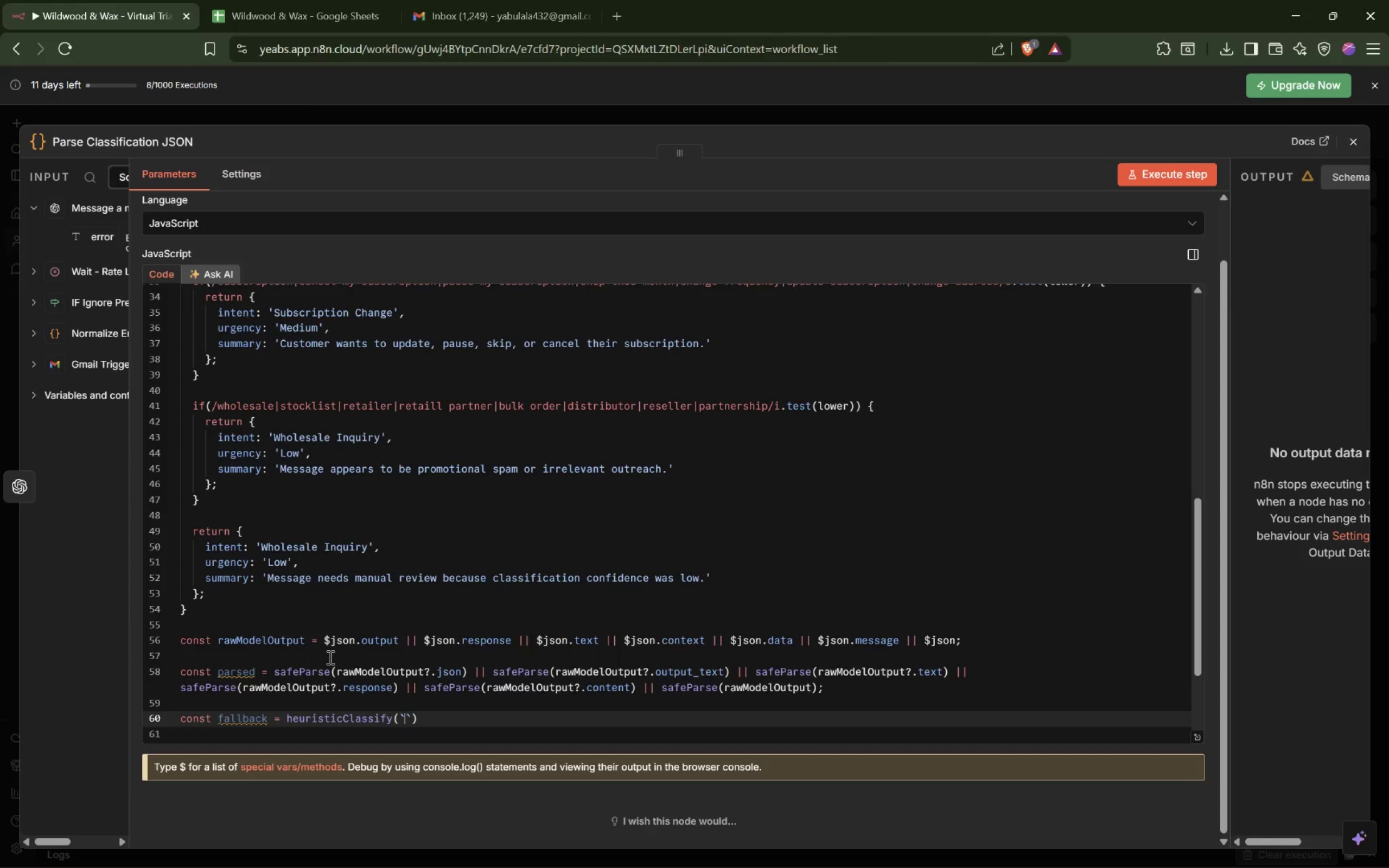 
key(Shift+ShiftRight)
 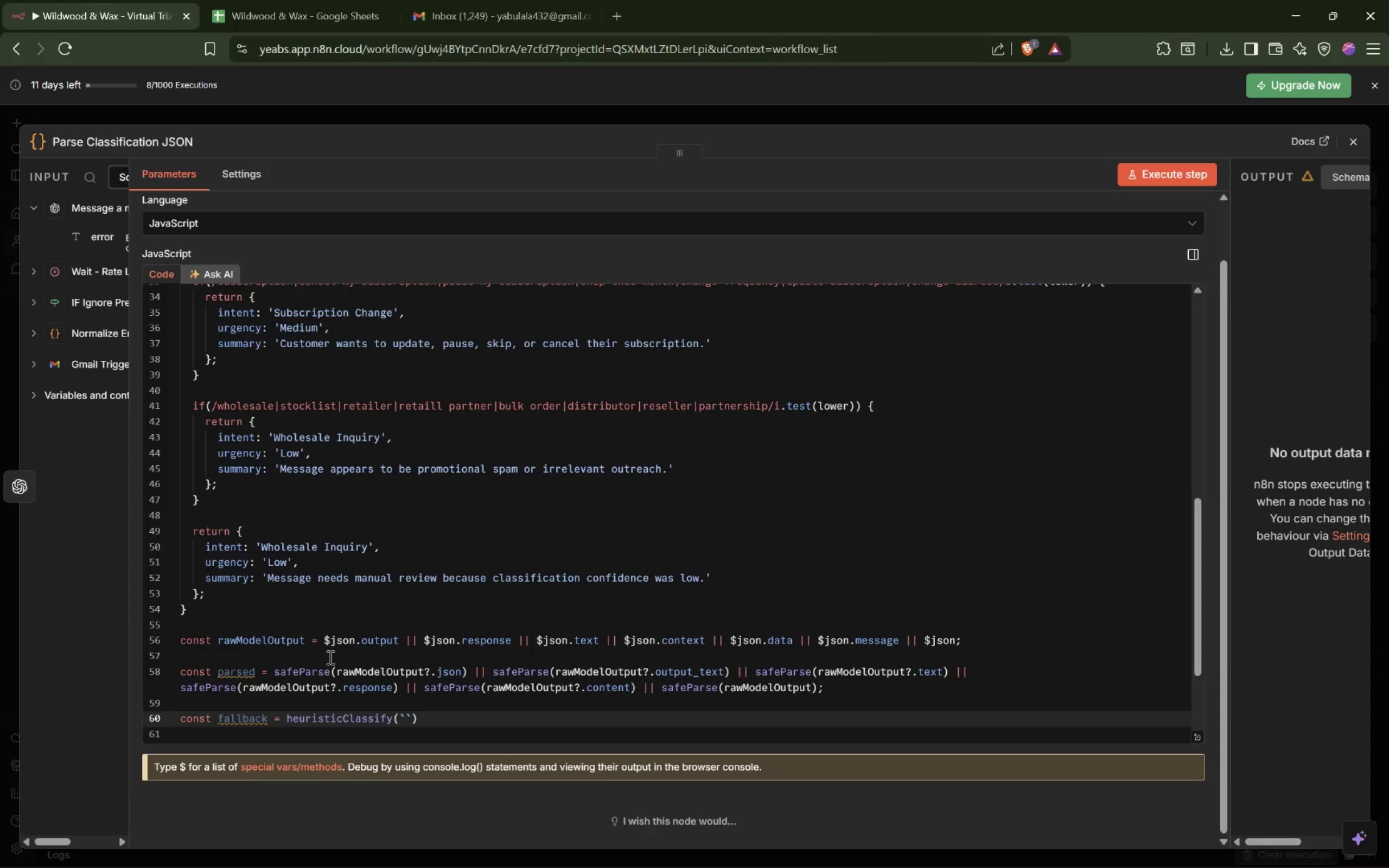 
key(Shift+4)
 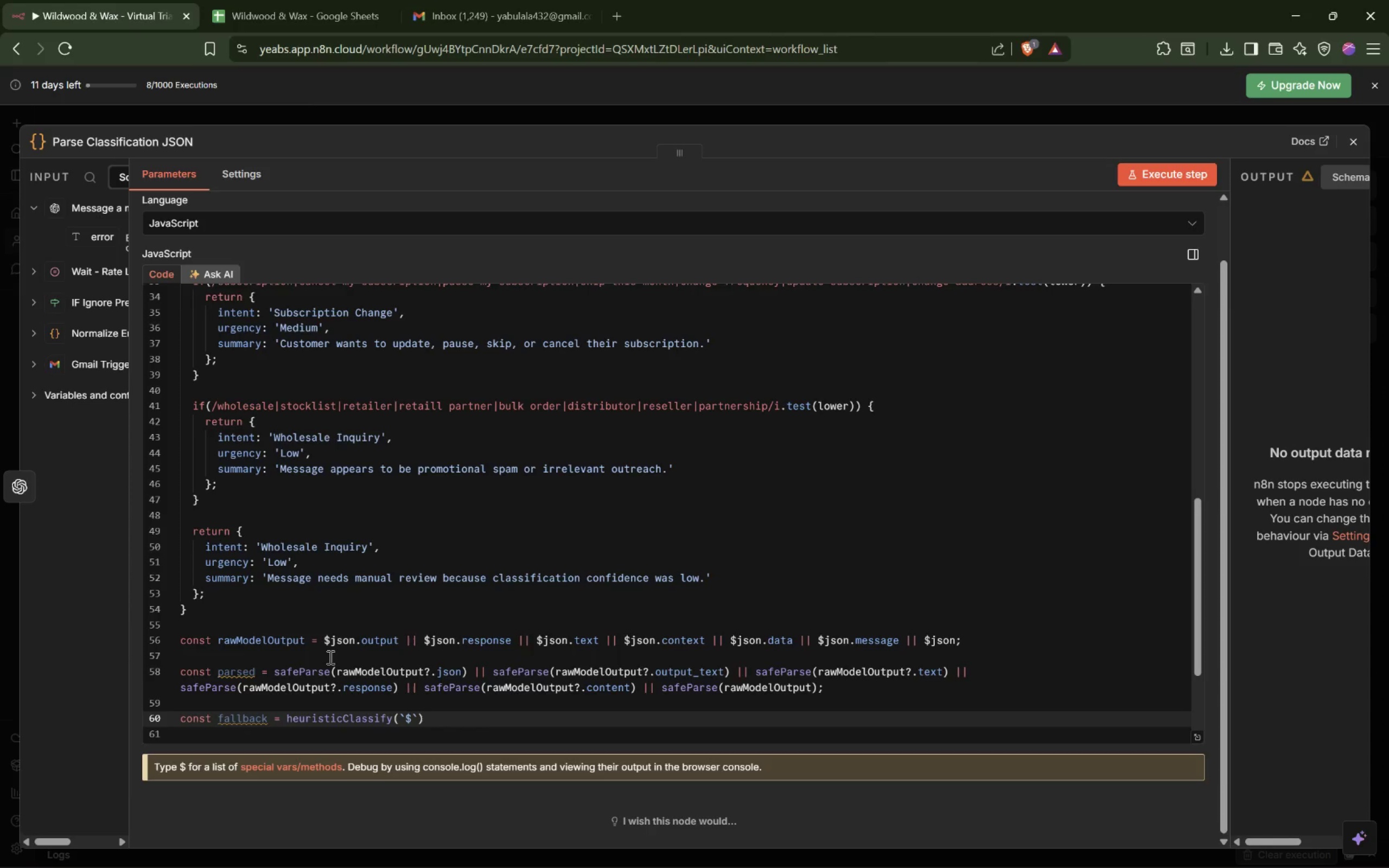 
key(BracketLeft)
 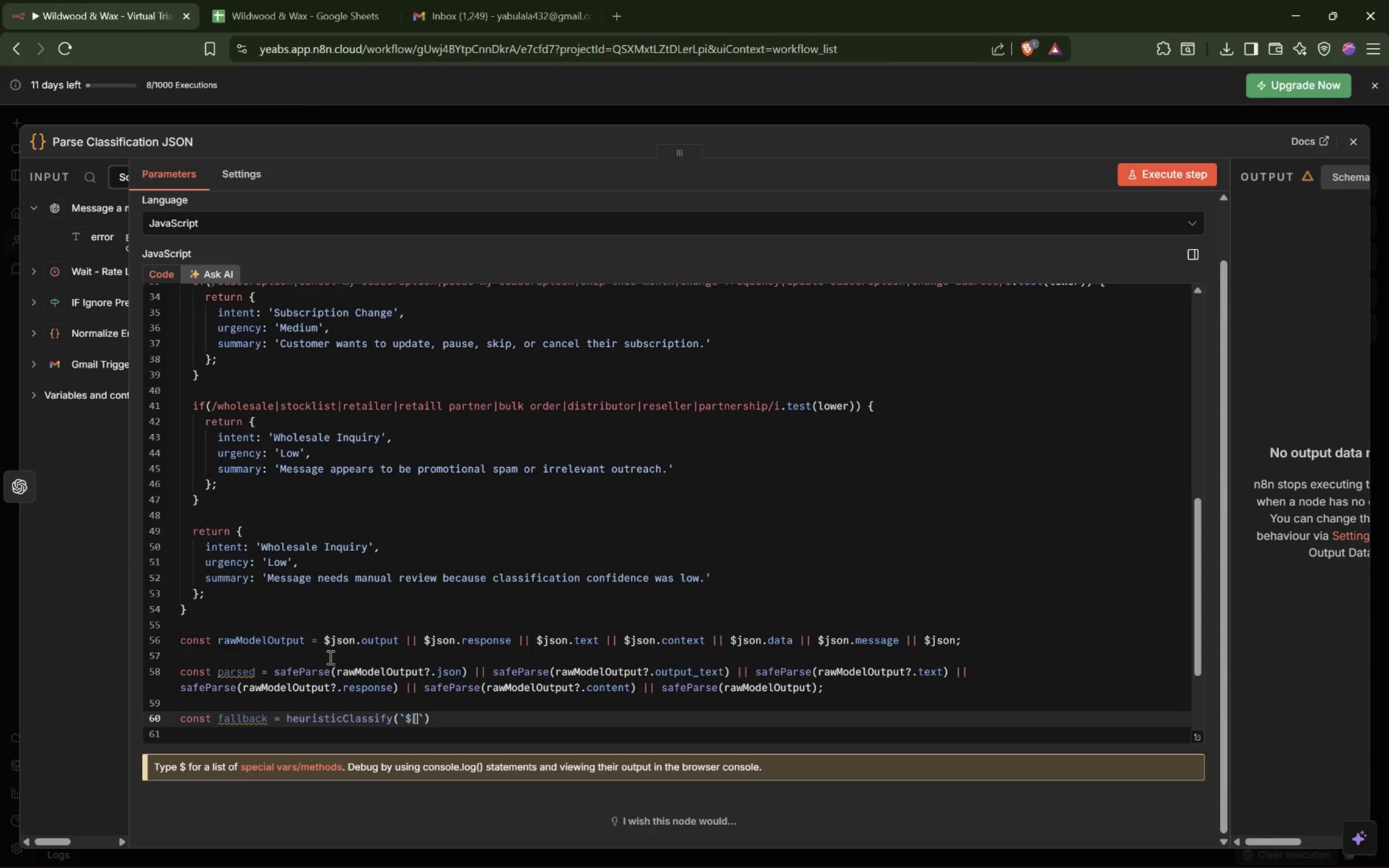 
key(Shift+ShiftLeft)
 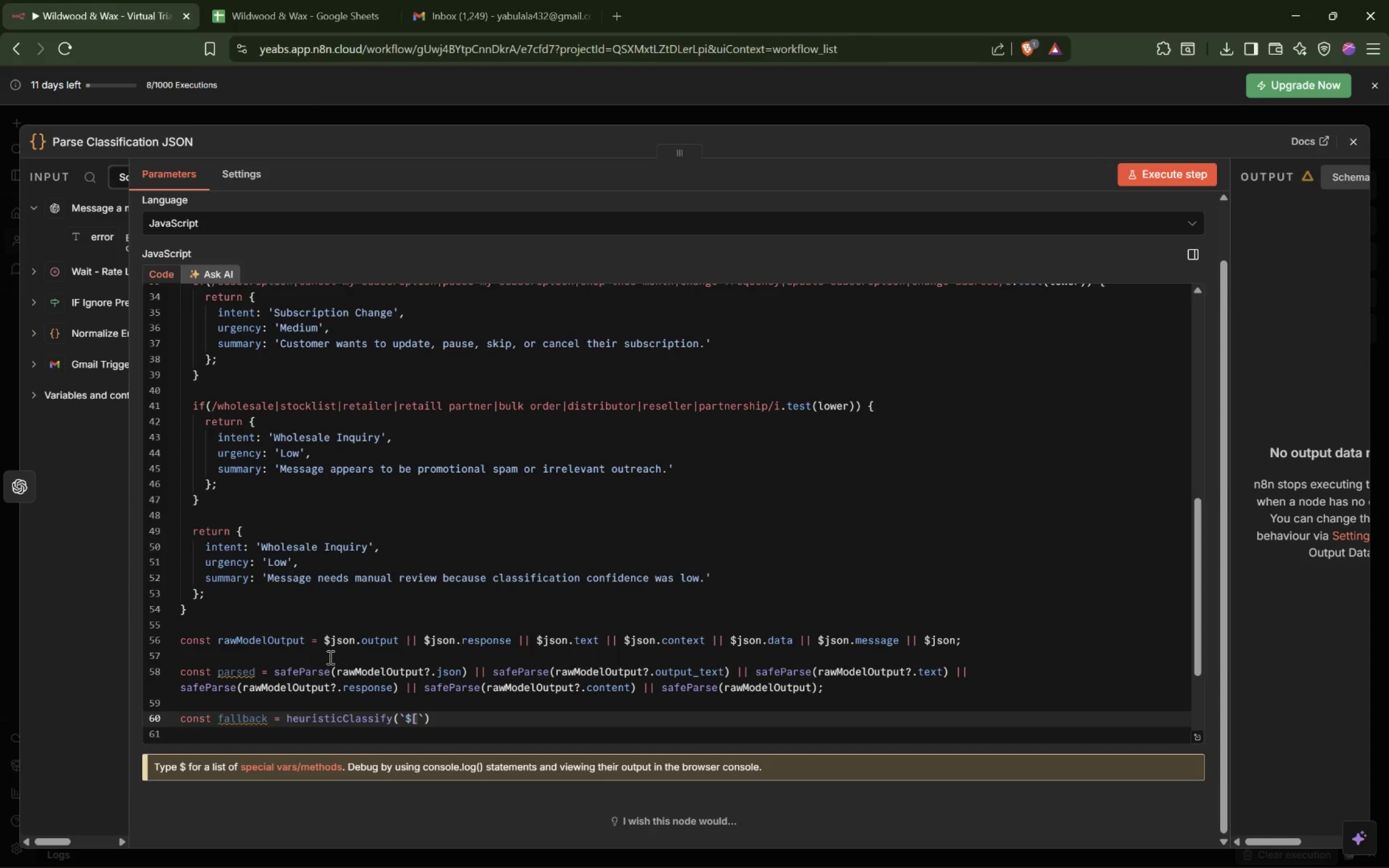 
key(Backspace)
 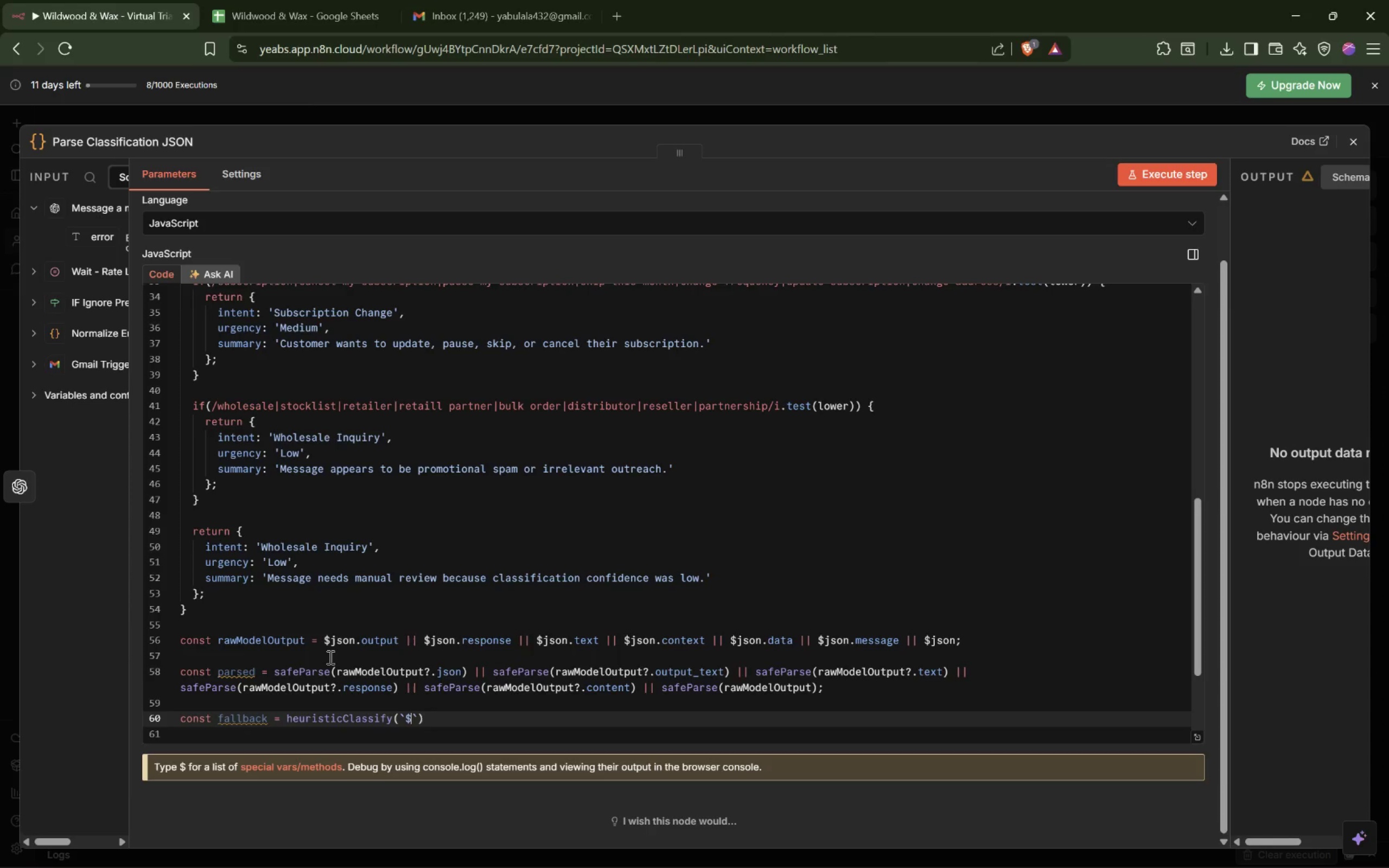 
key(Shift+ShiftLeft)
 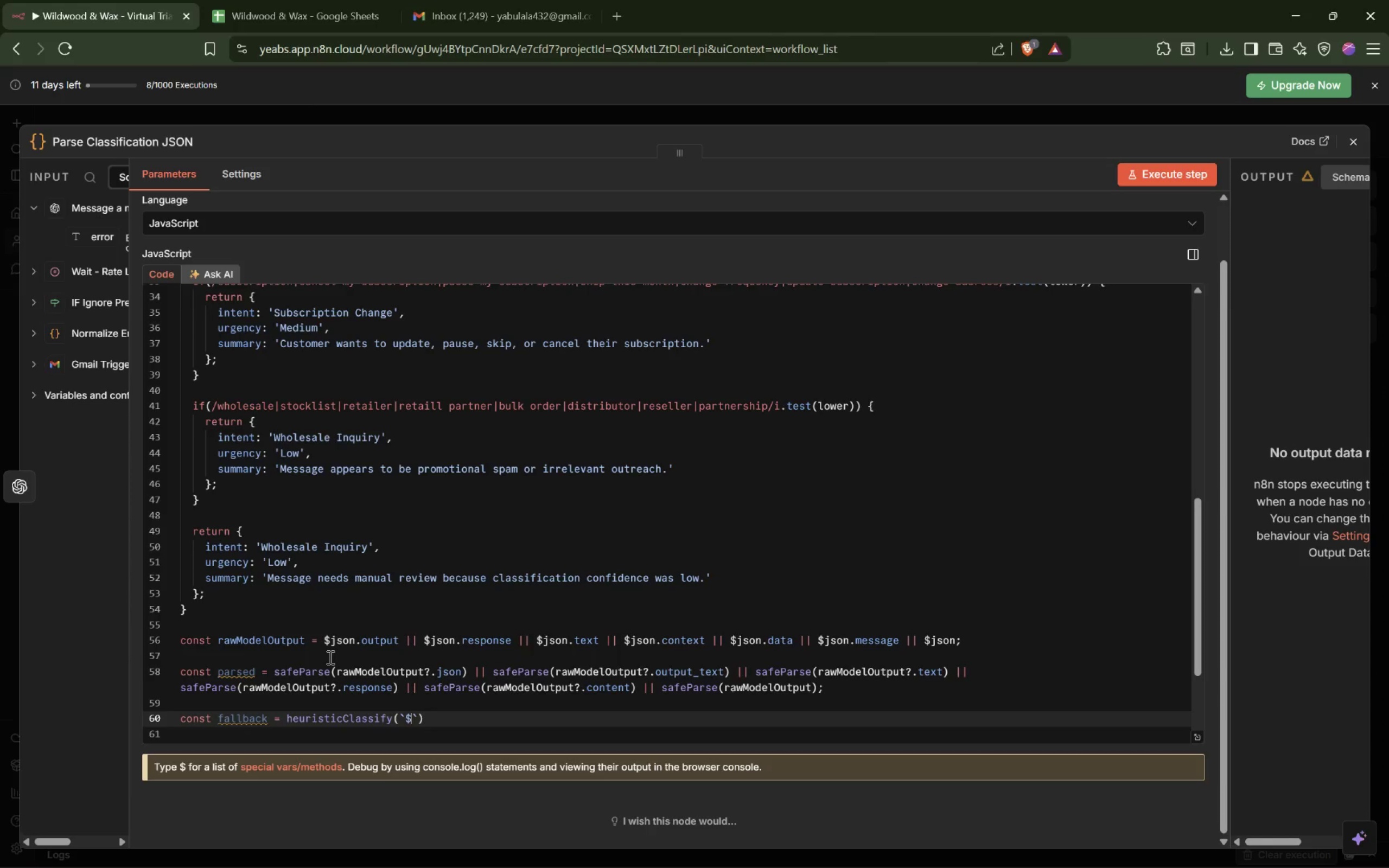 
key(Shift+BracketLeft)
 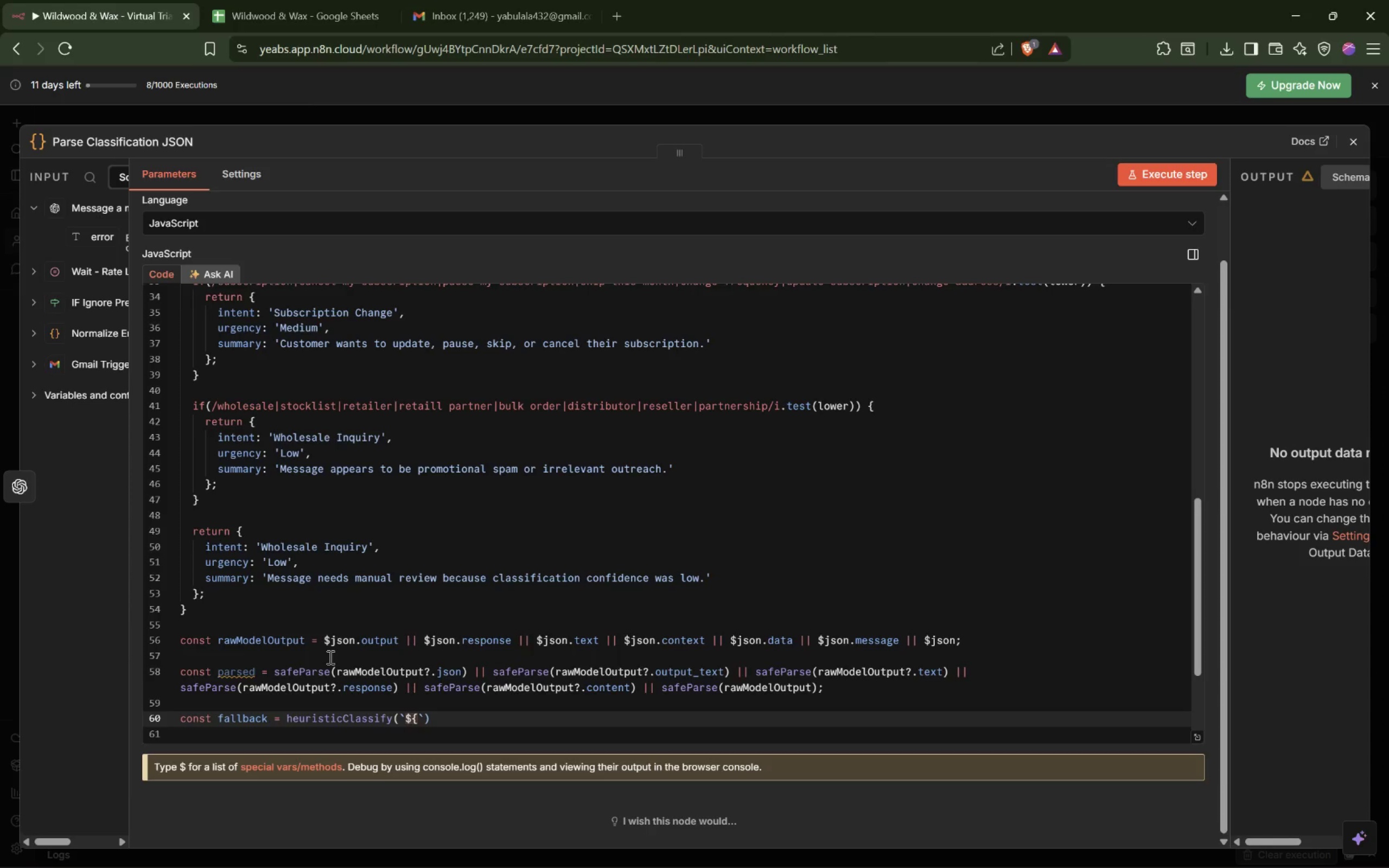 
key(Shift+ShiftLeft)
 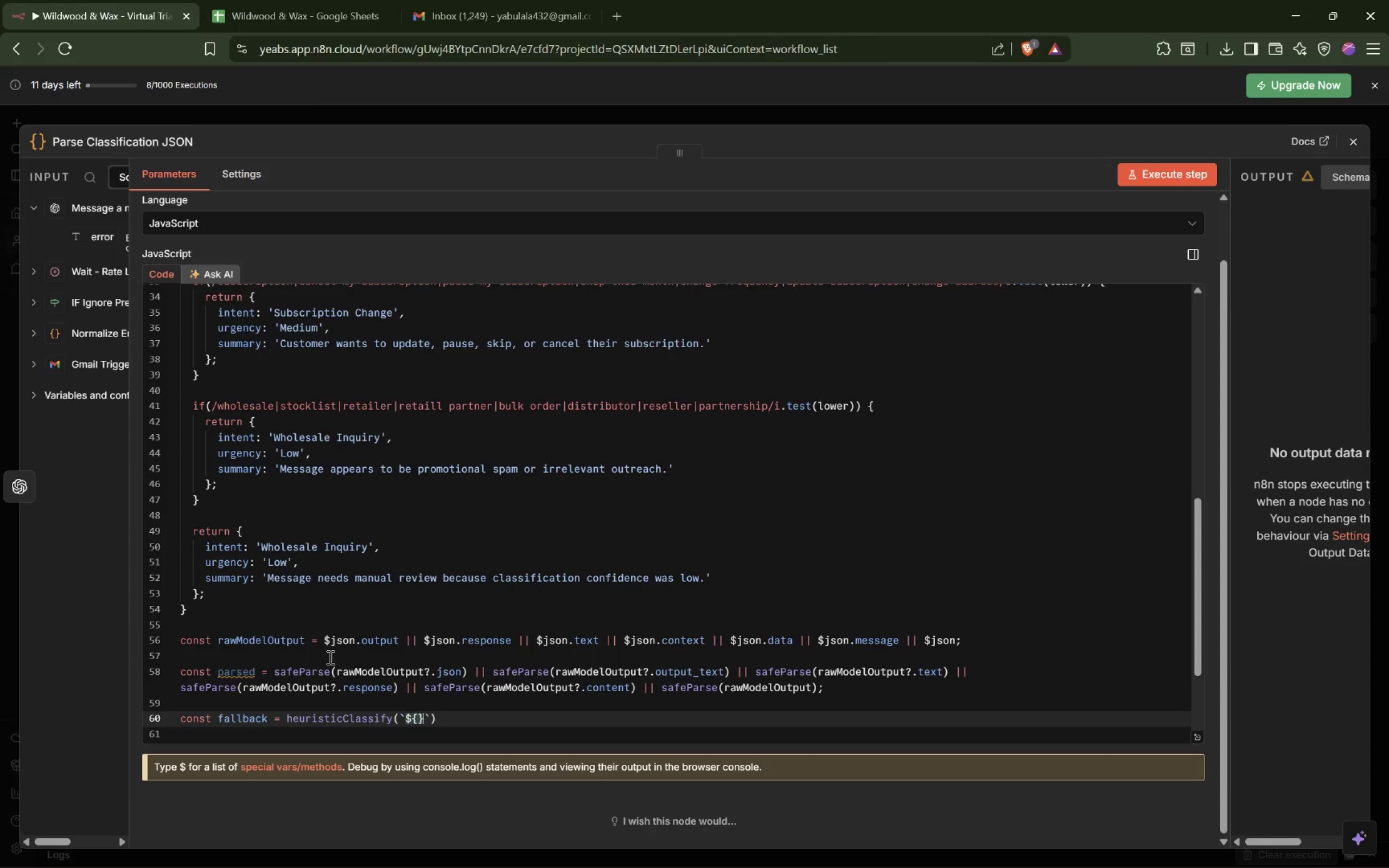 
key(Shift+BracketRight)
 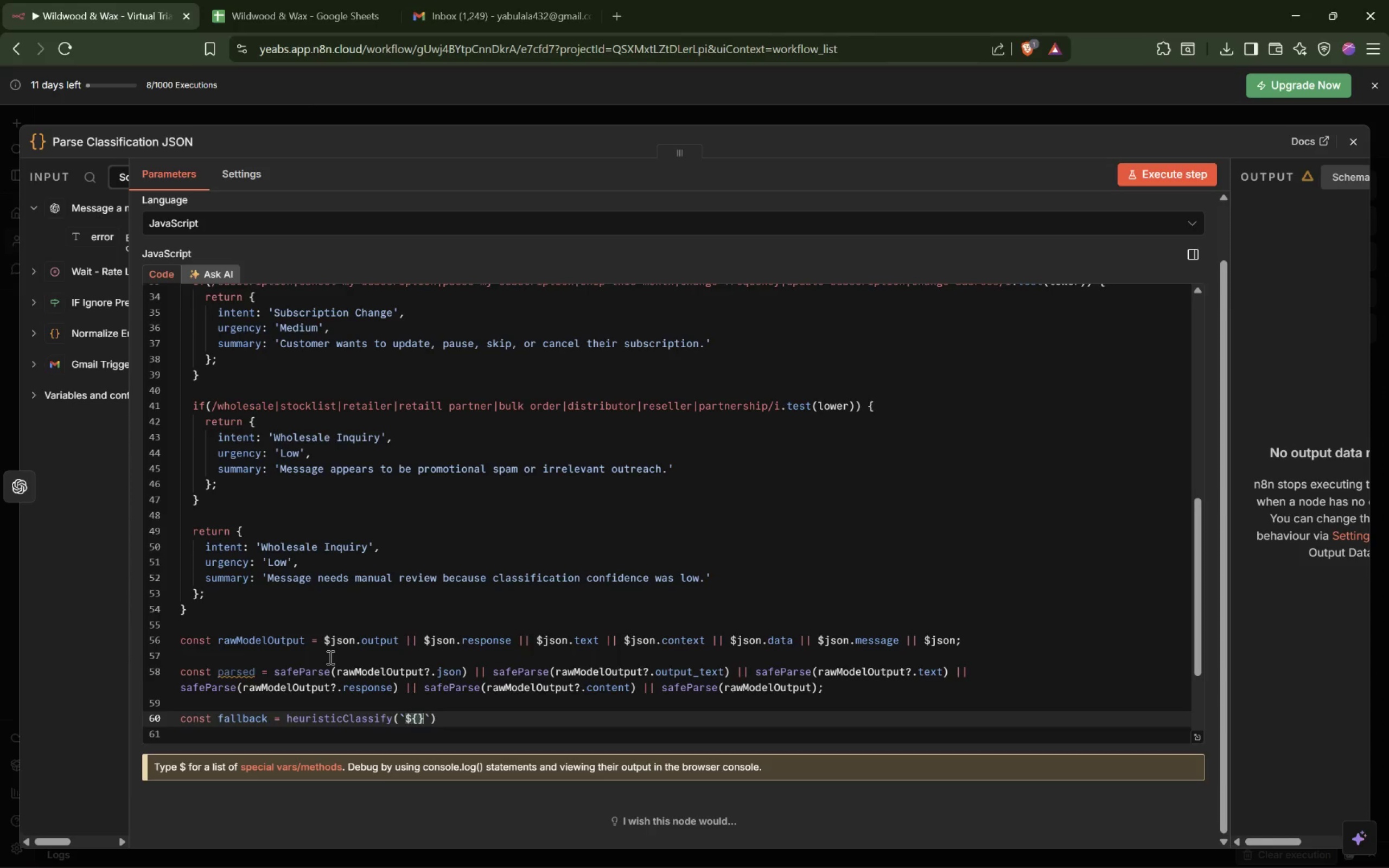 
key(ArrowLeft)
 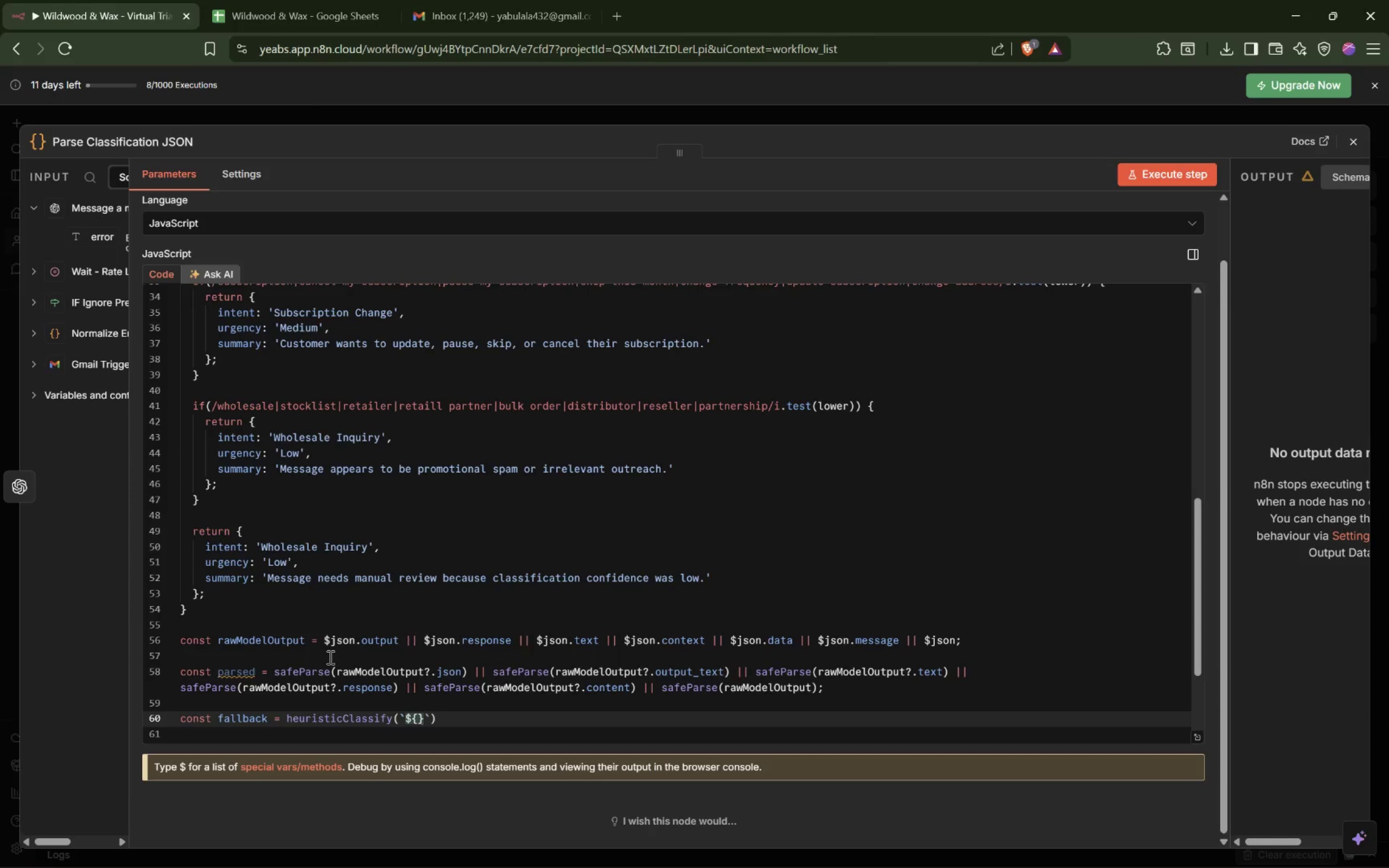 
type(sour)
key(Tab)
type(.subjcl)
key(Backspace)
key(Backspace)
type(e)
 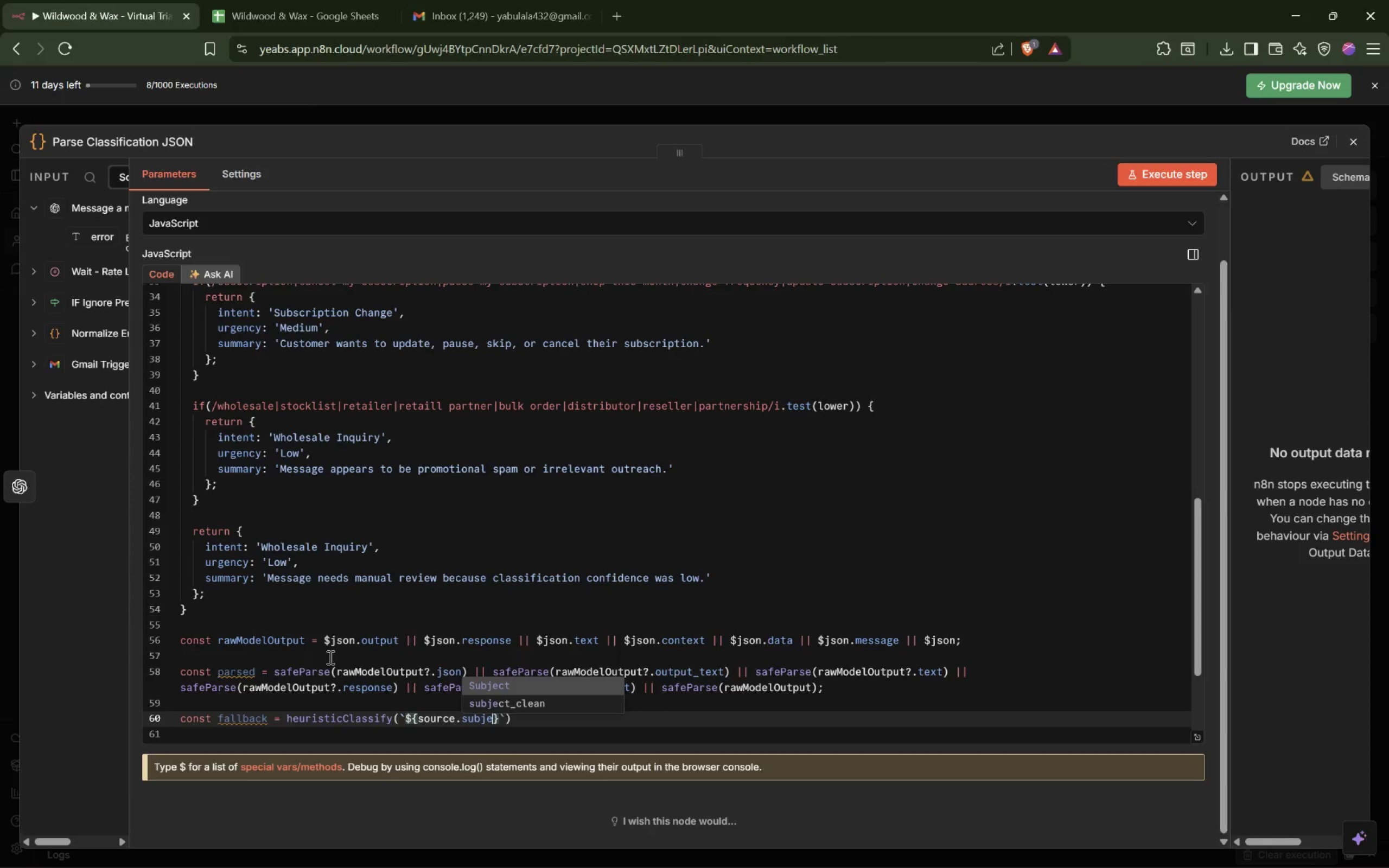 
key(ArrowDown)
 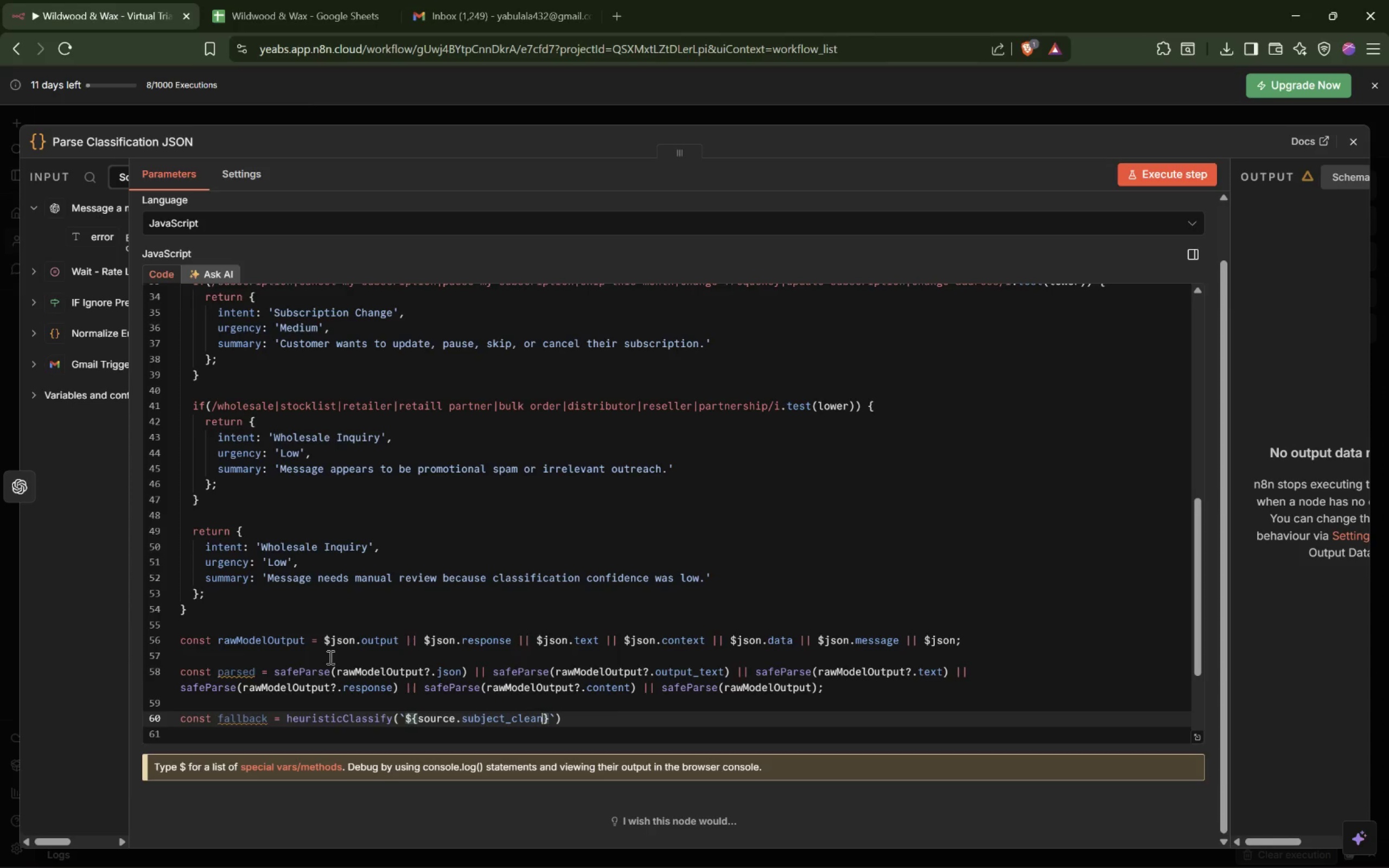 
key(Enter)
 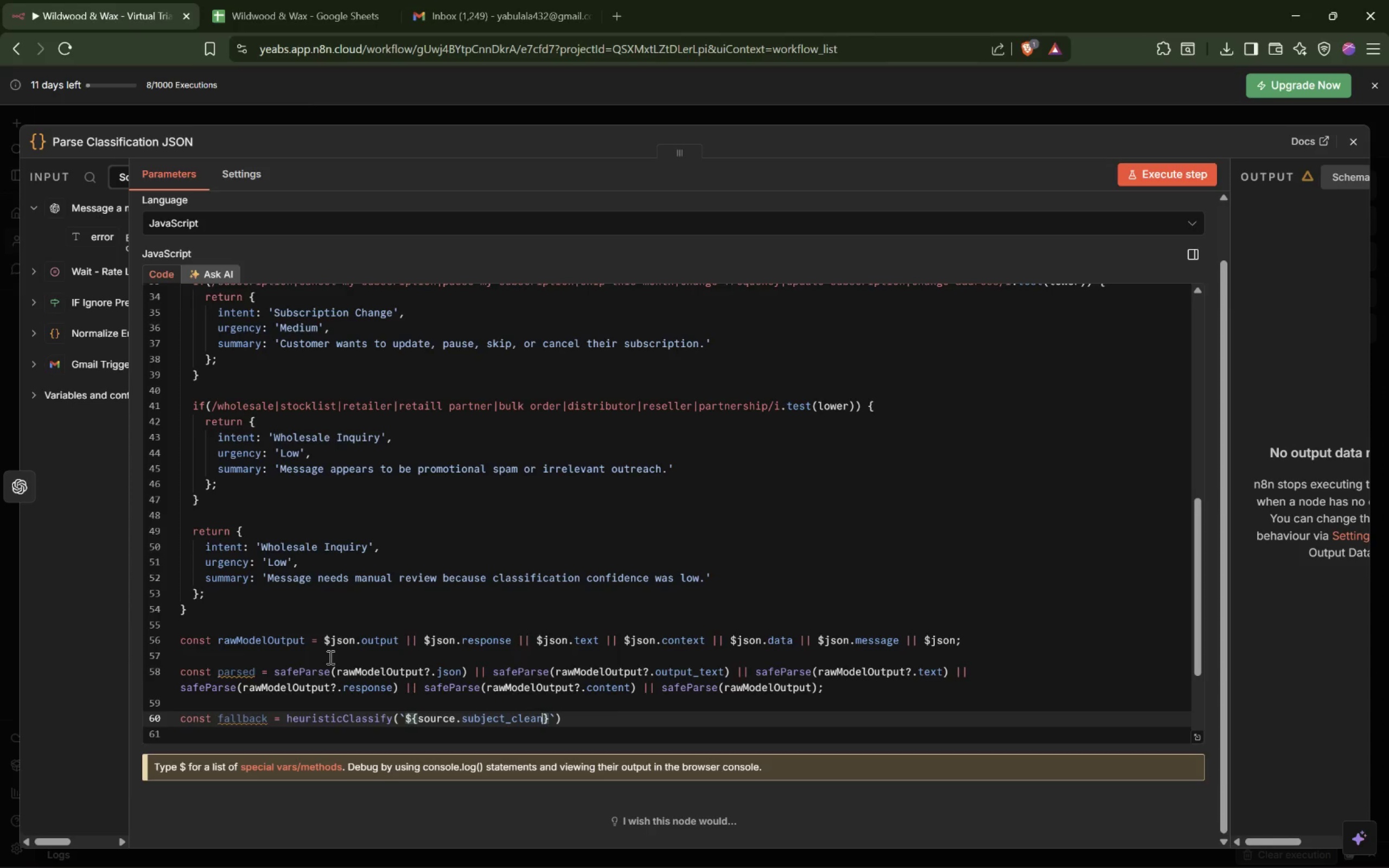 
key(ArrowRight)
 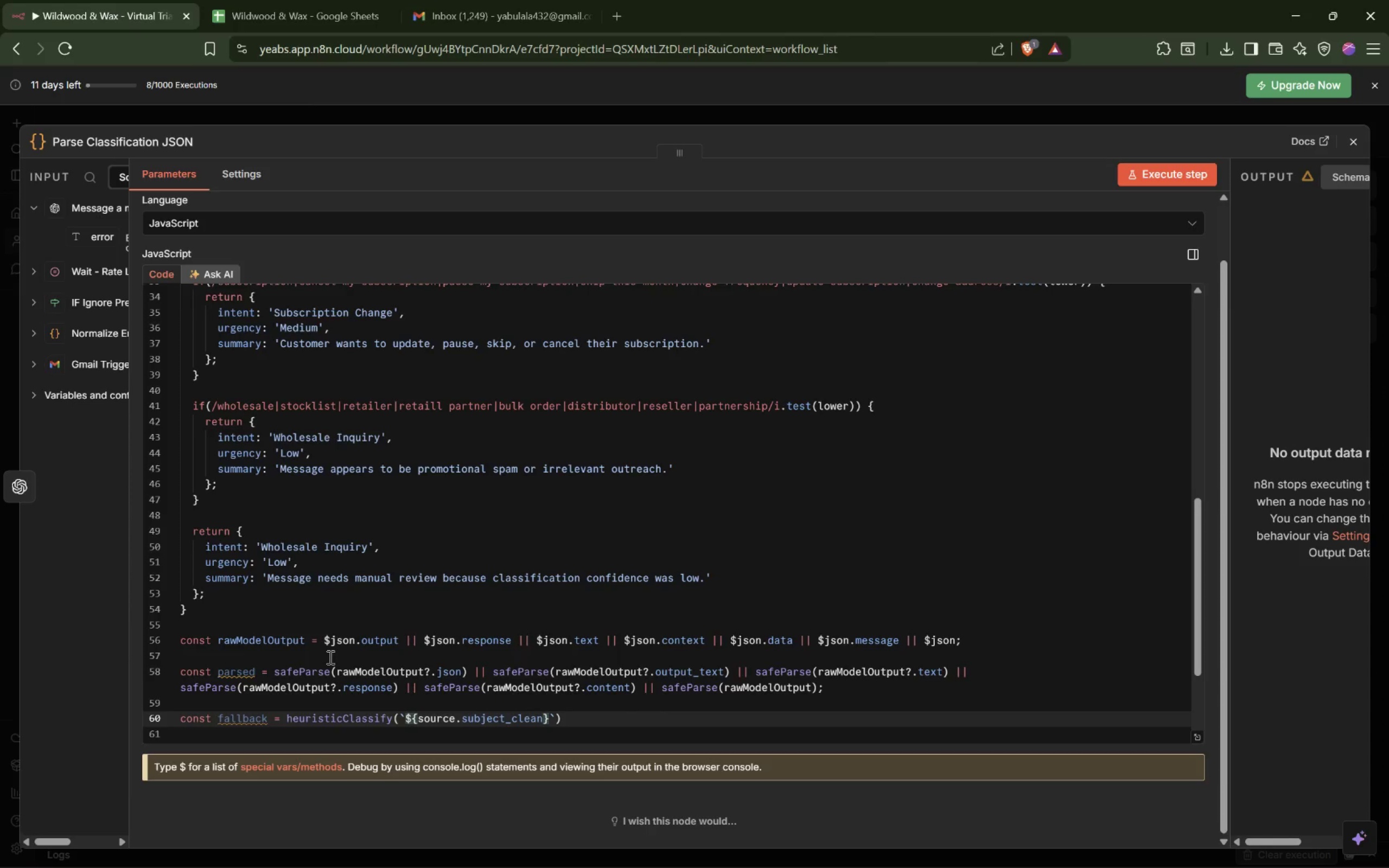 
key(Backslash)
 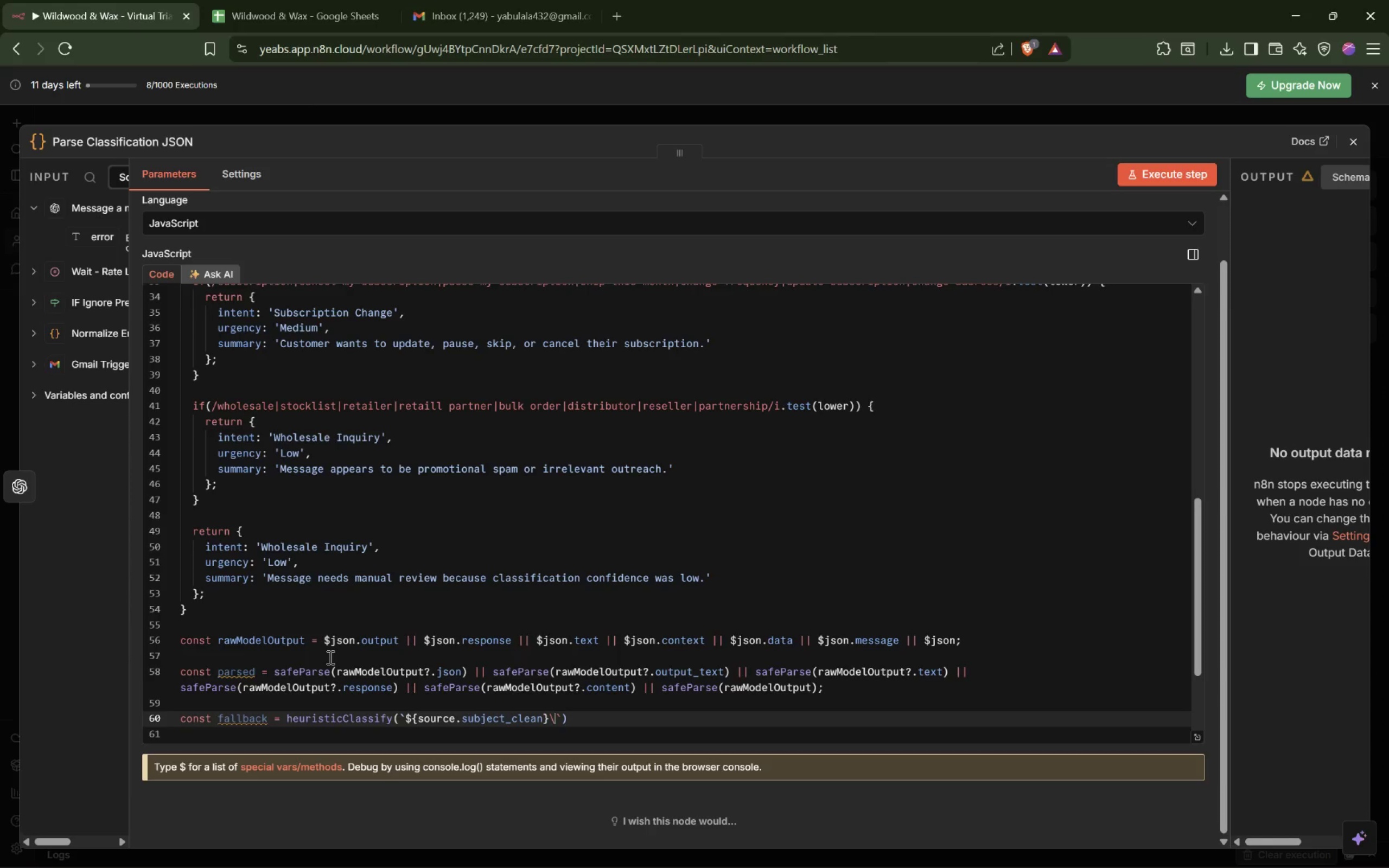 
key(N)
 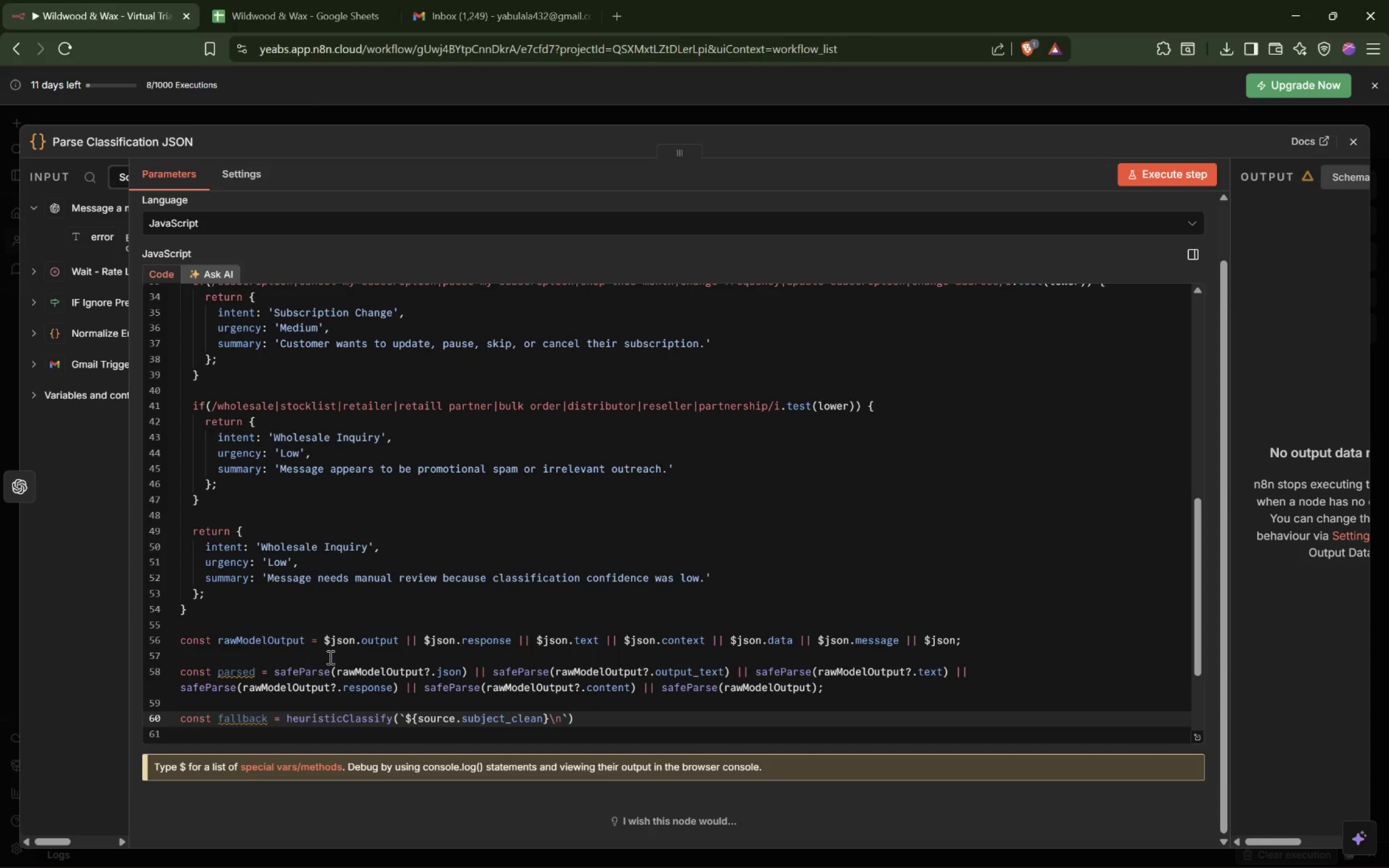 
type(${source.body_clean)
 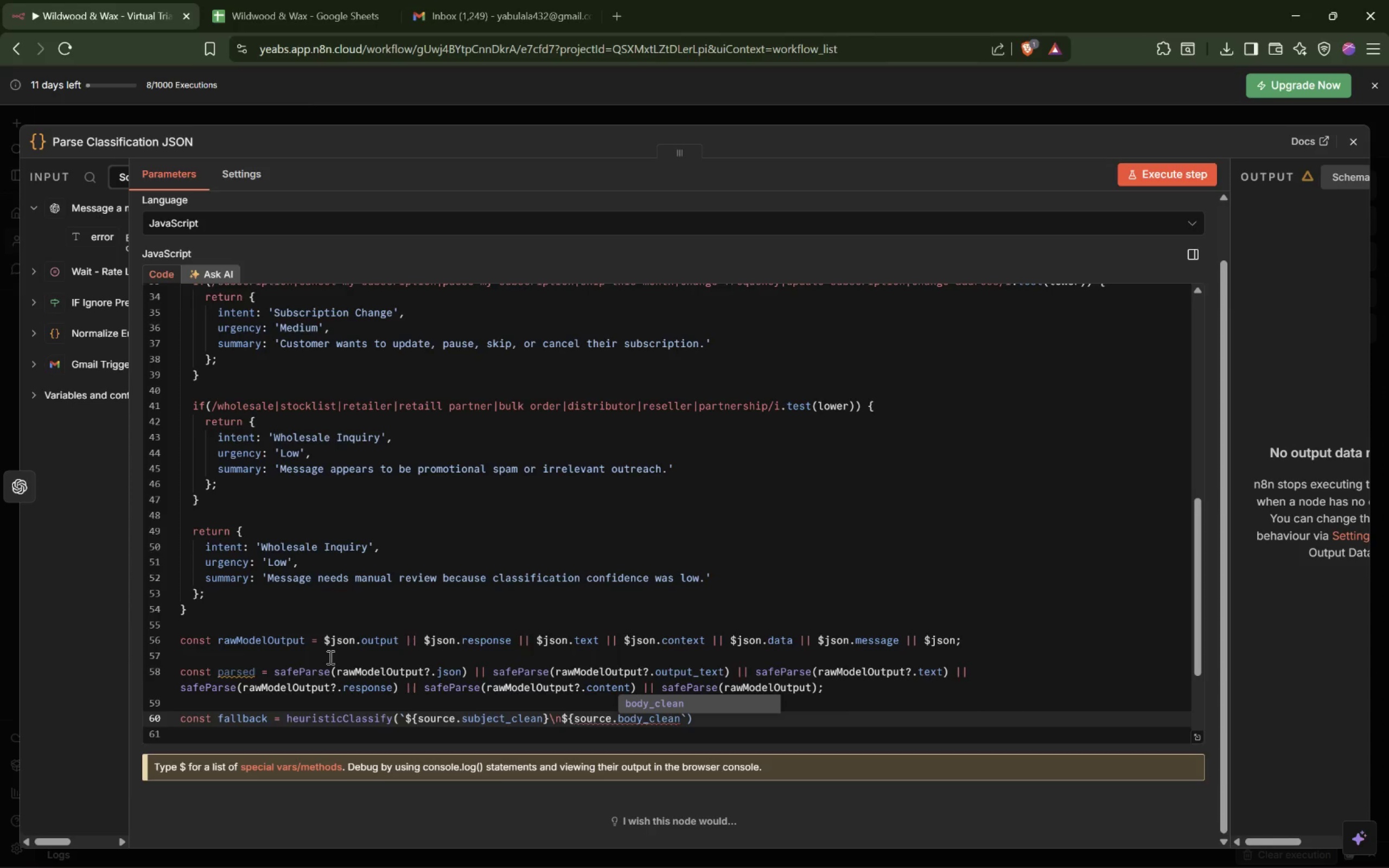 
key(ArrowRight)
 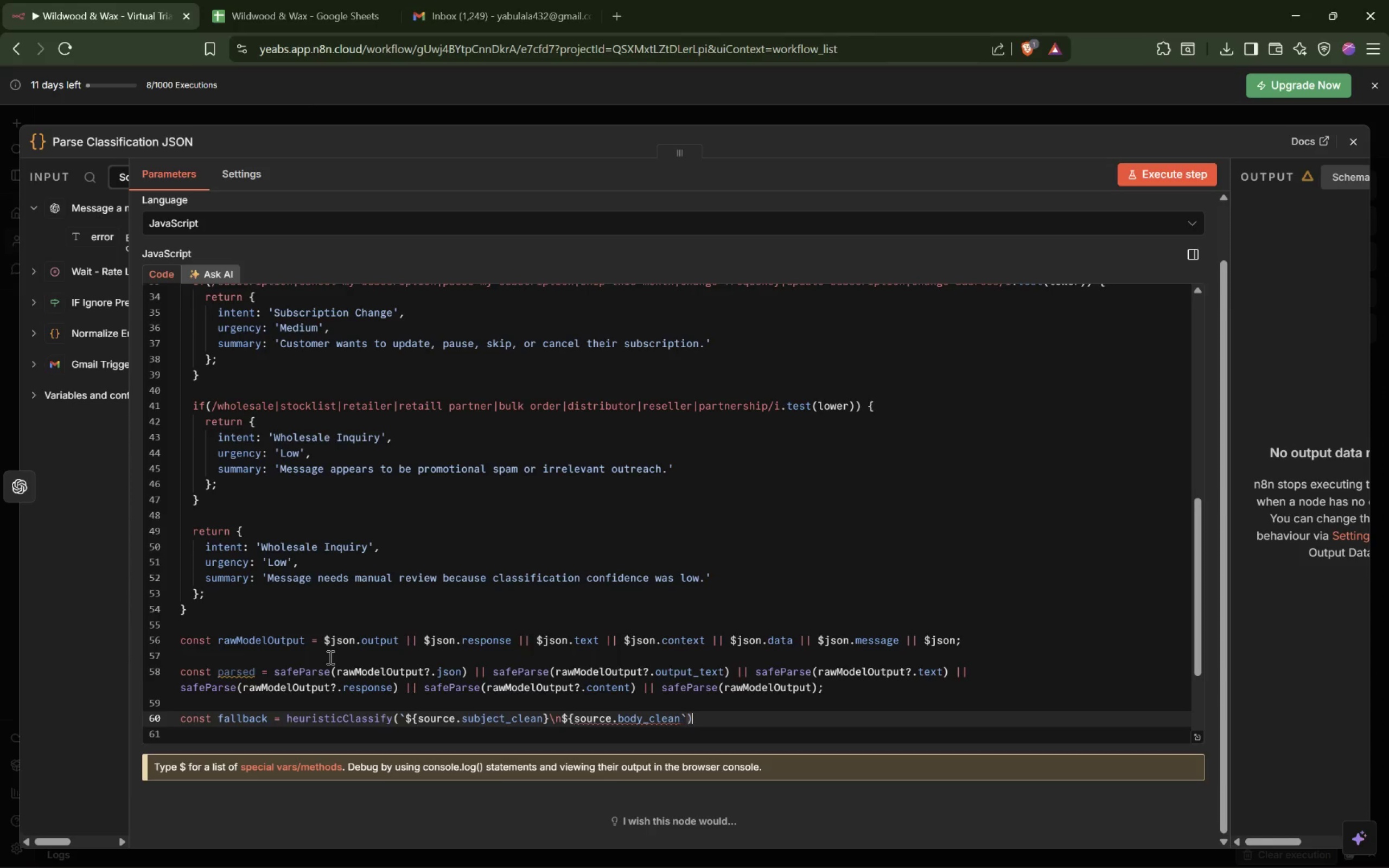 
key(ArrowRight)
 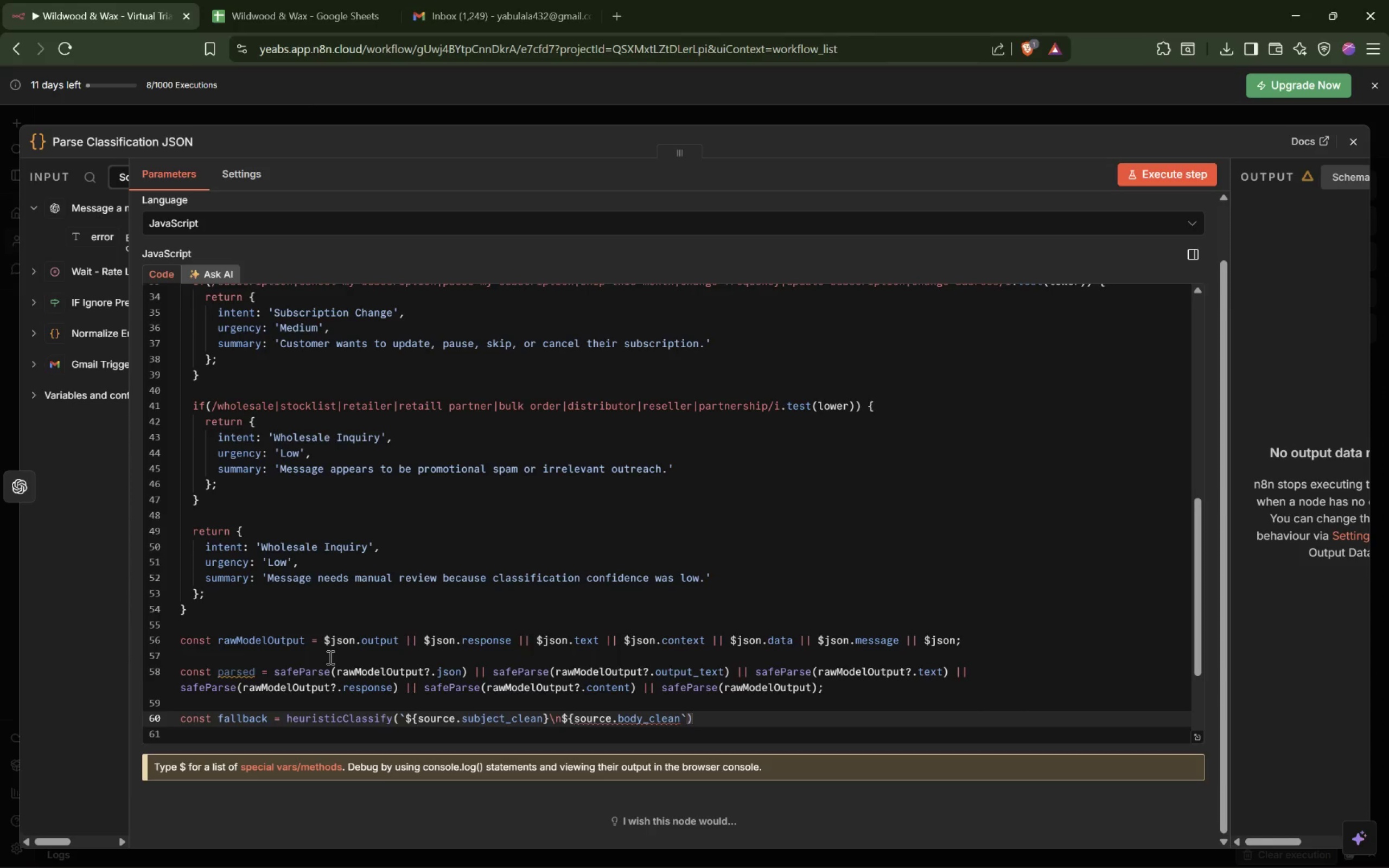 
key(Semicolon)
 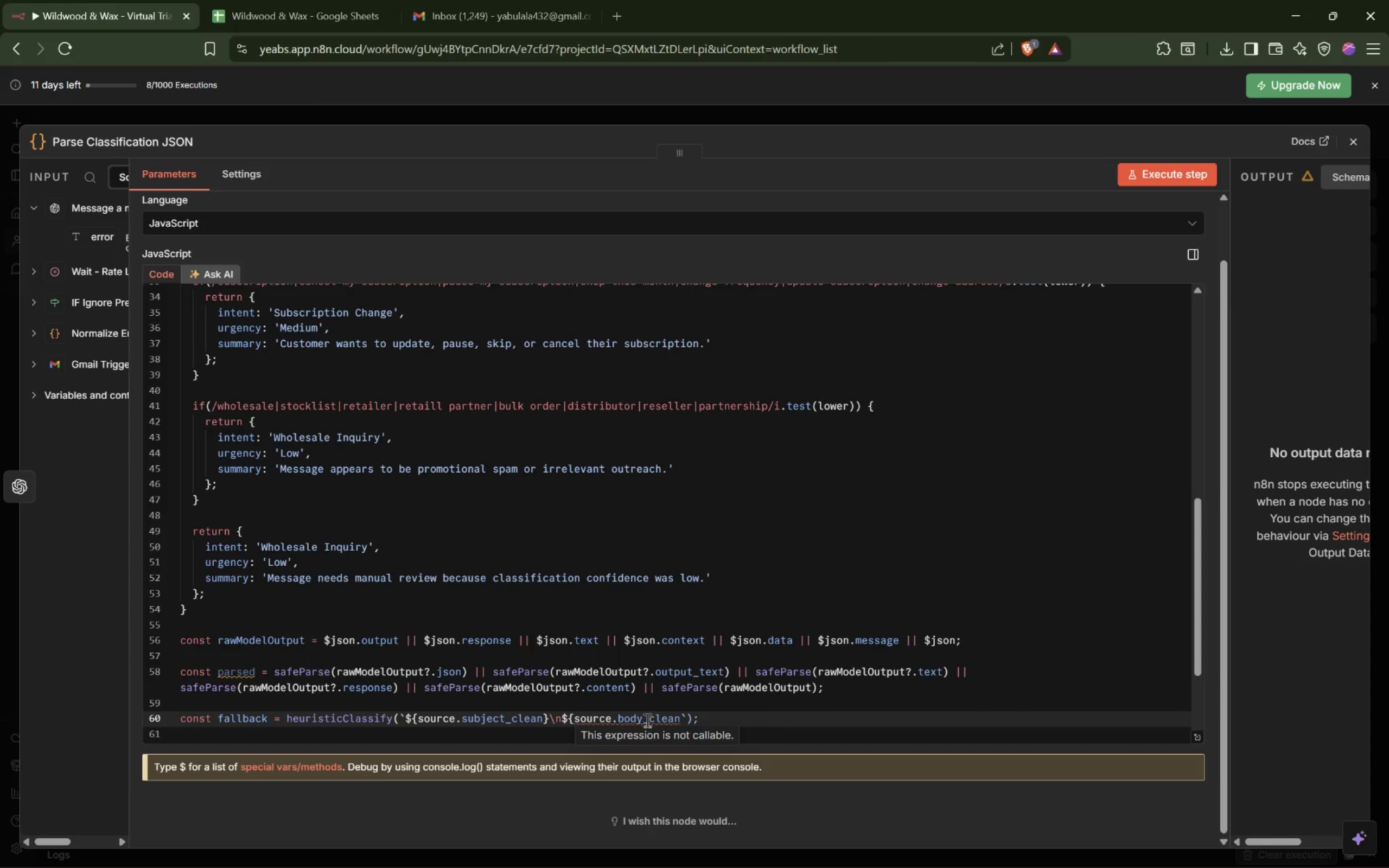 
double_click([649, 714])
 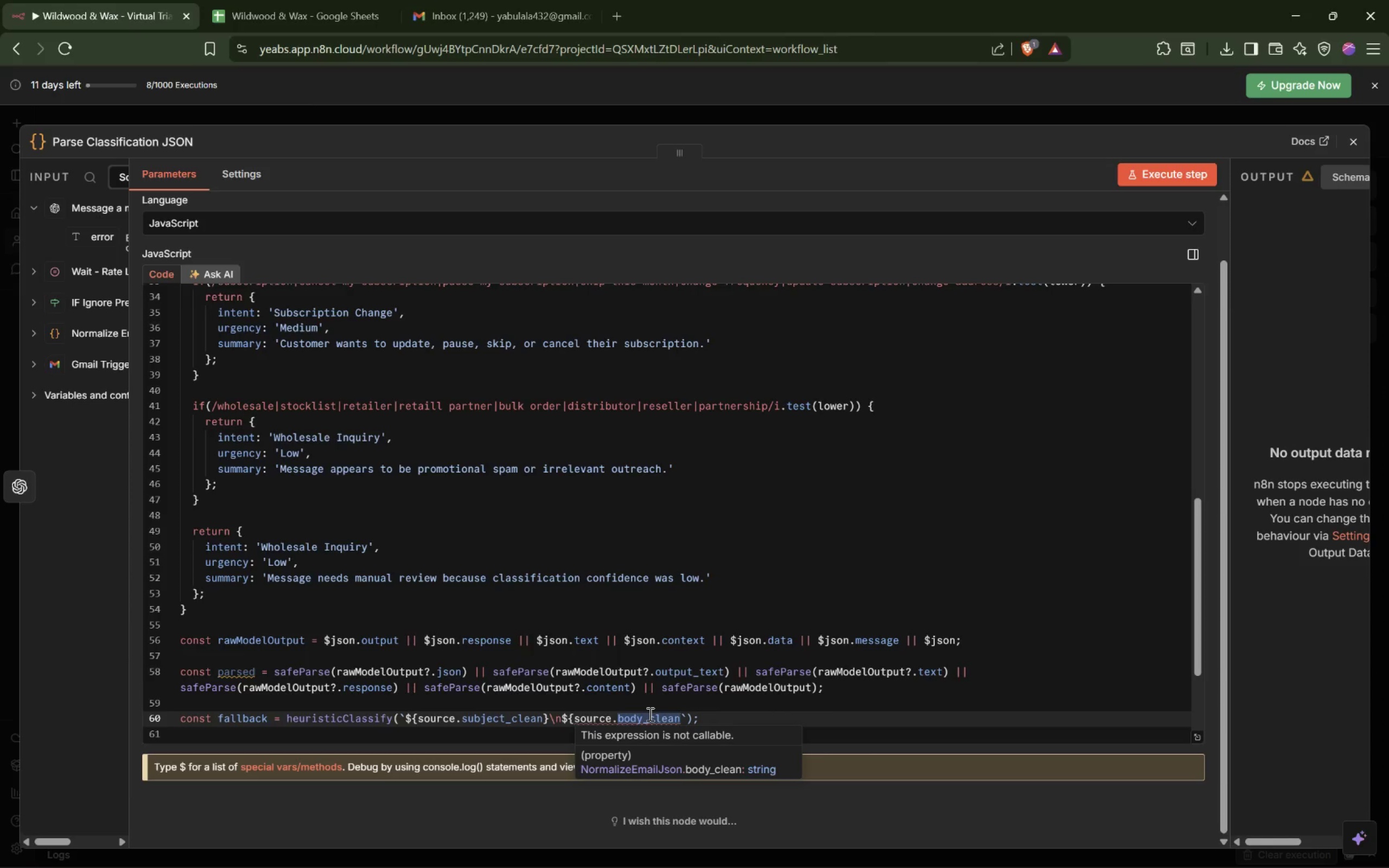 
key(Backspace)
 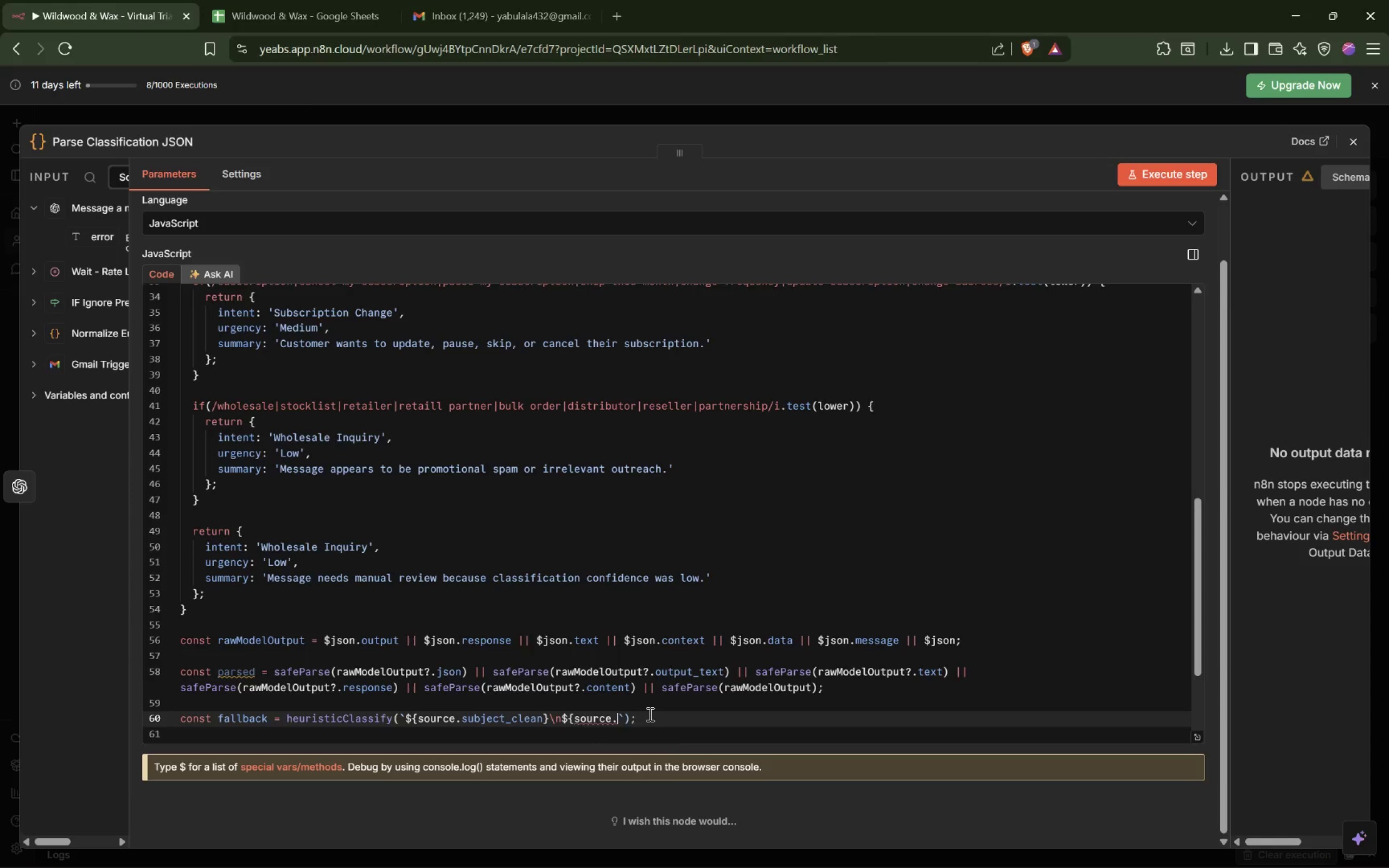 
key(Backspace)
 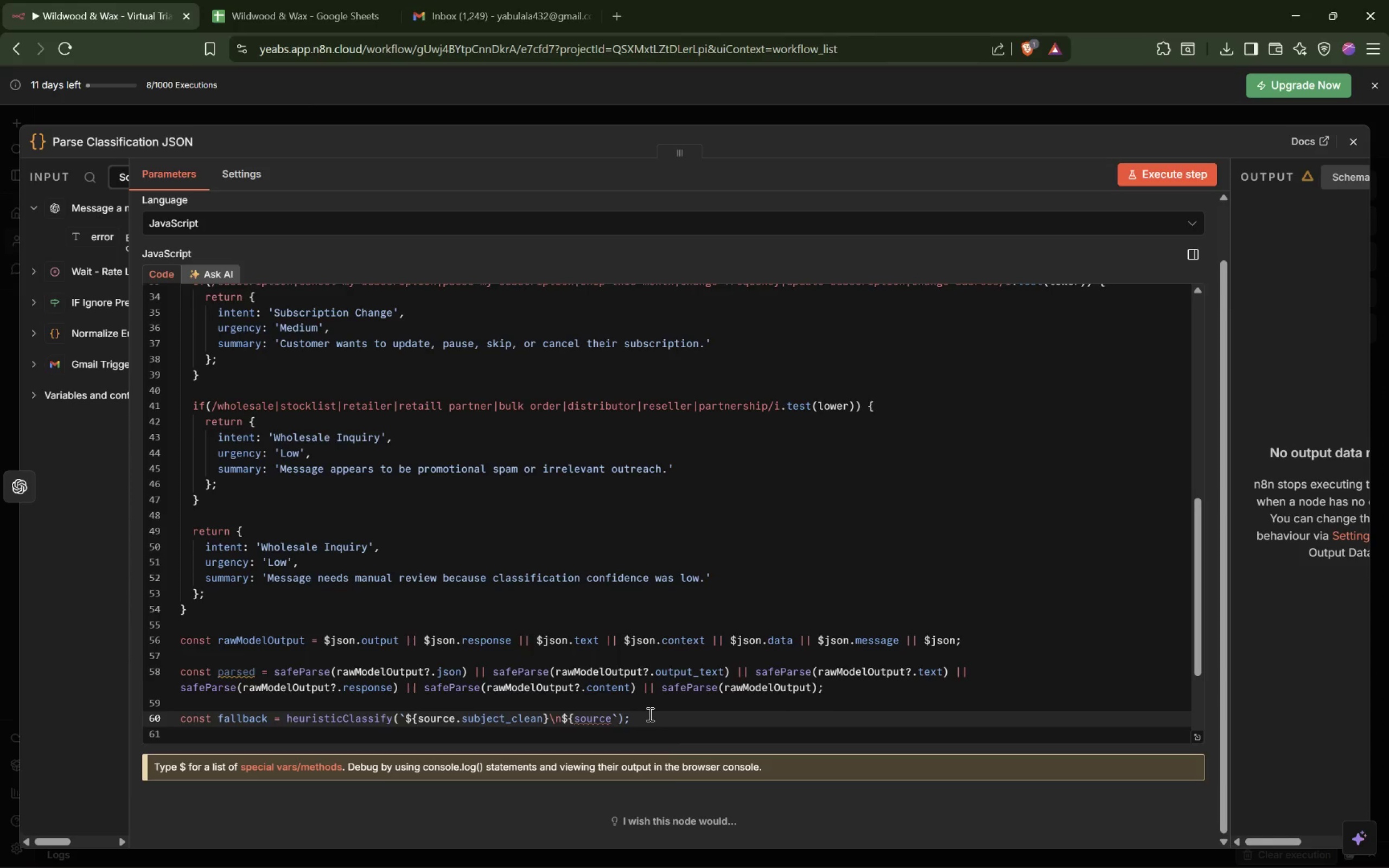 
key(Period)
 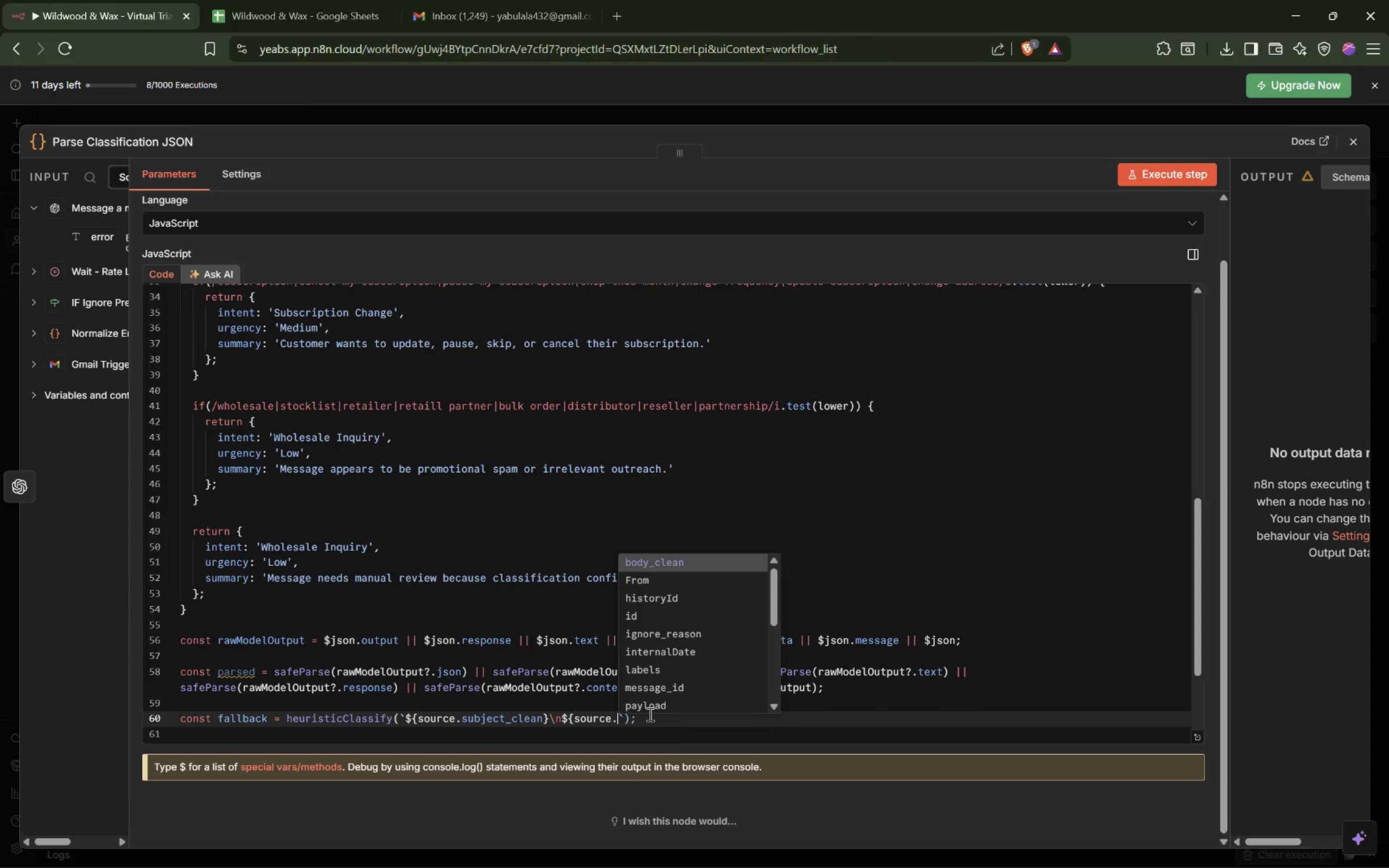 
key(Tab)
 